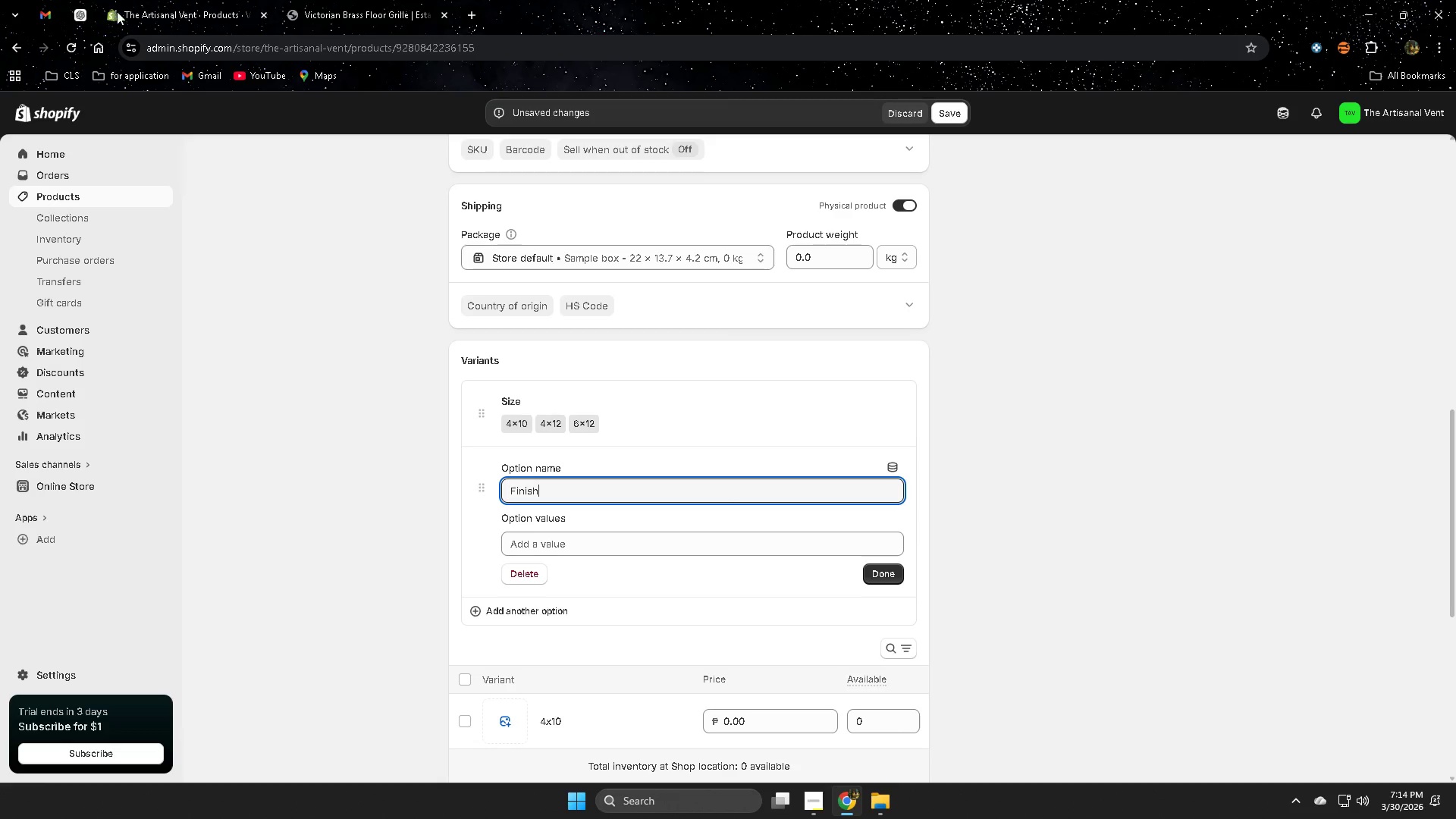 
left_click([41, 13])
 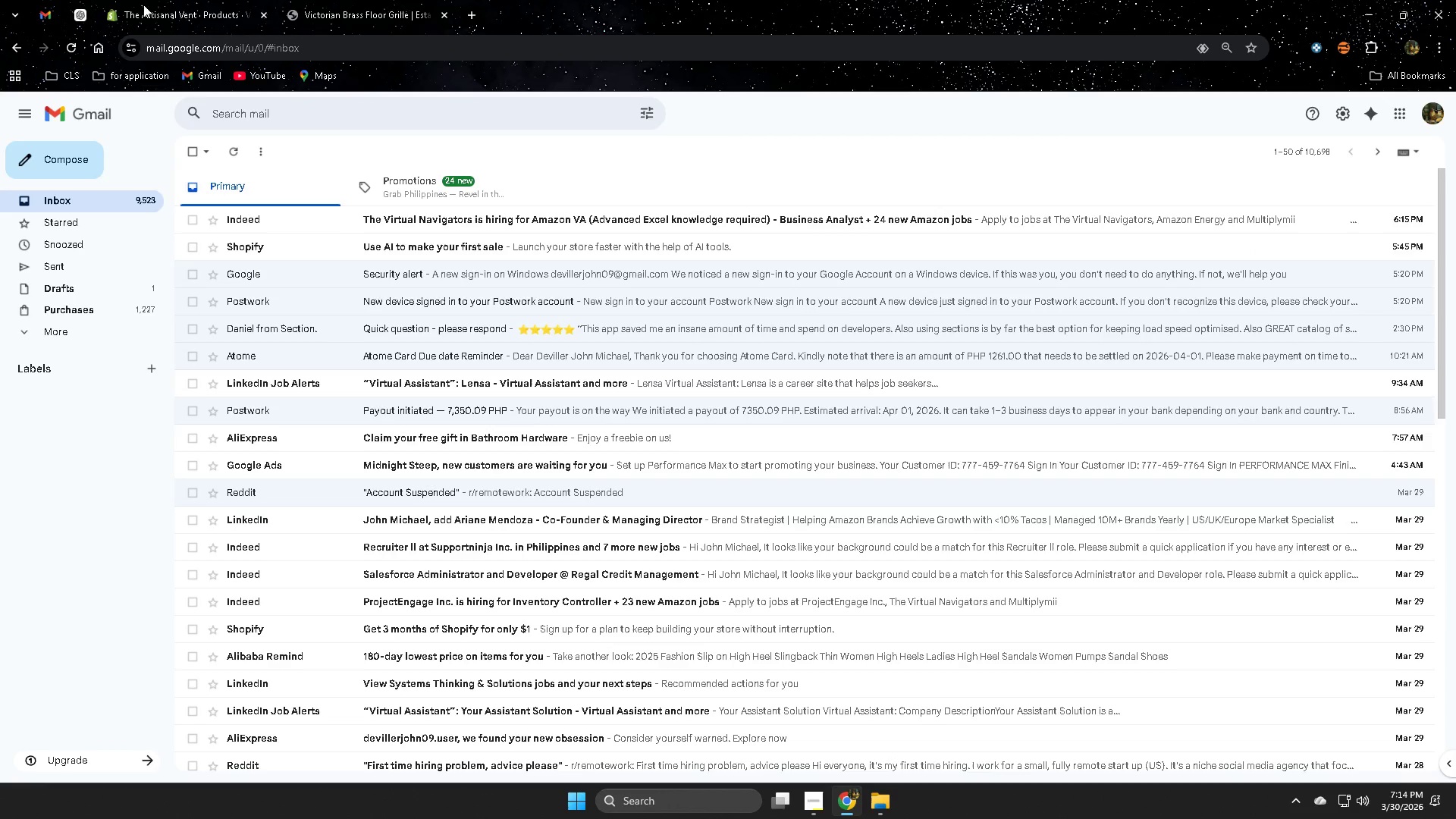 
left_click([82, 14])
 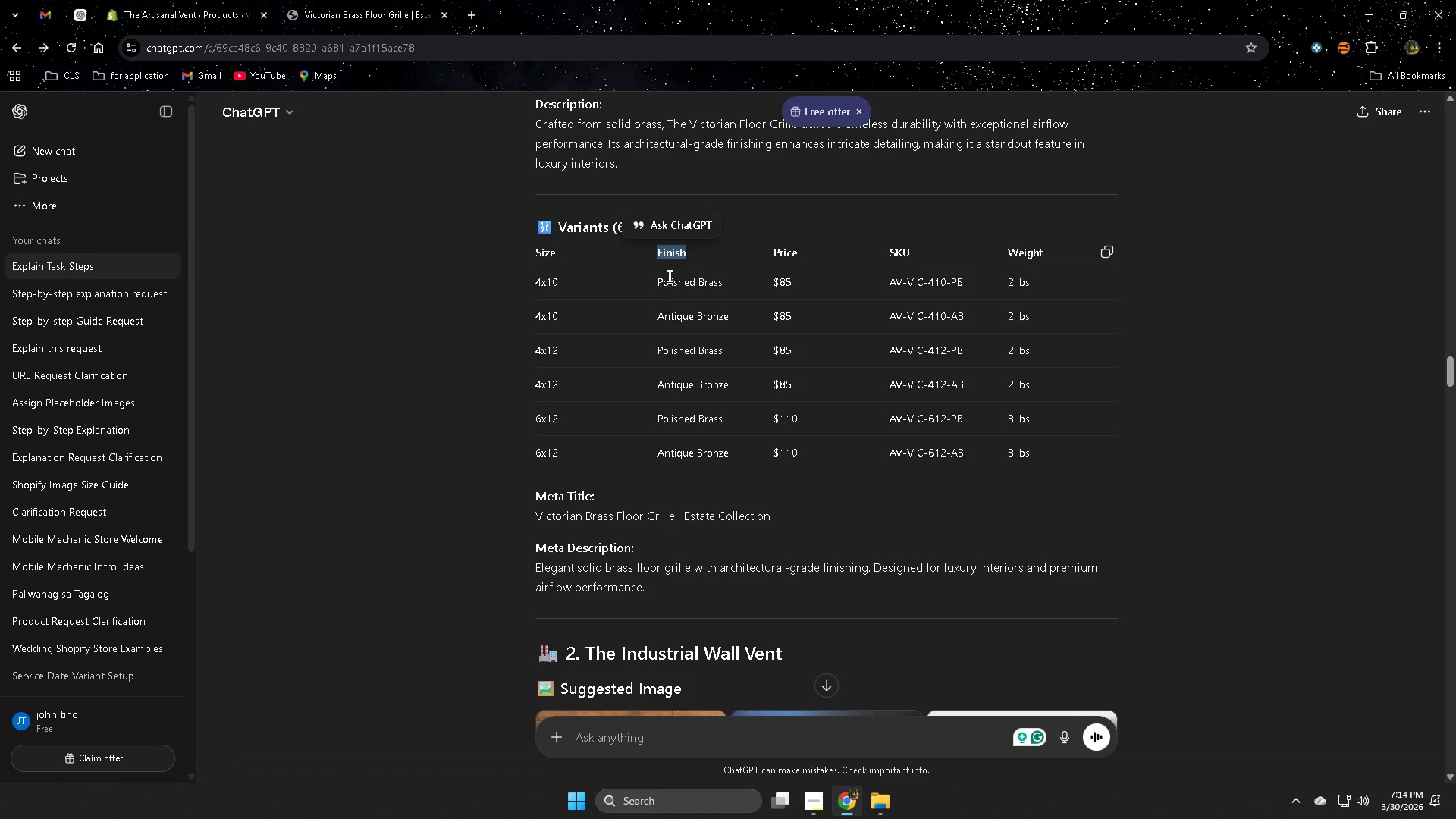 
double_click([671, 286])
 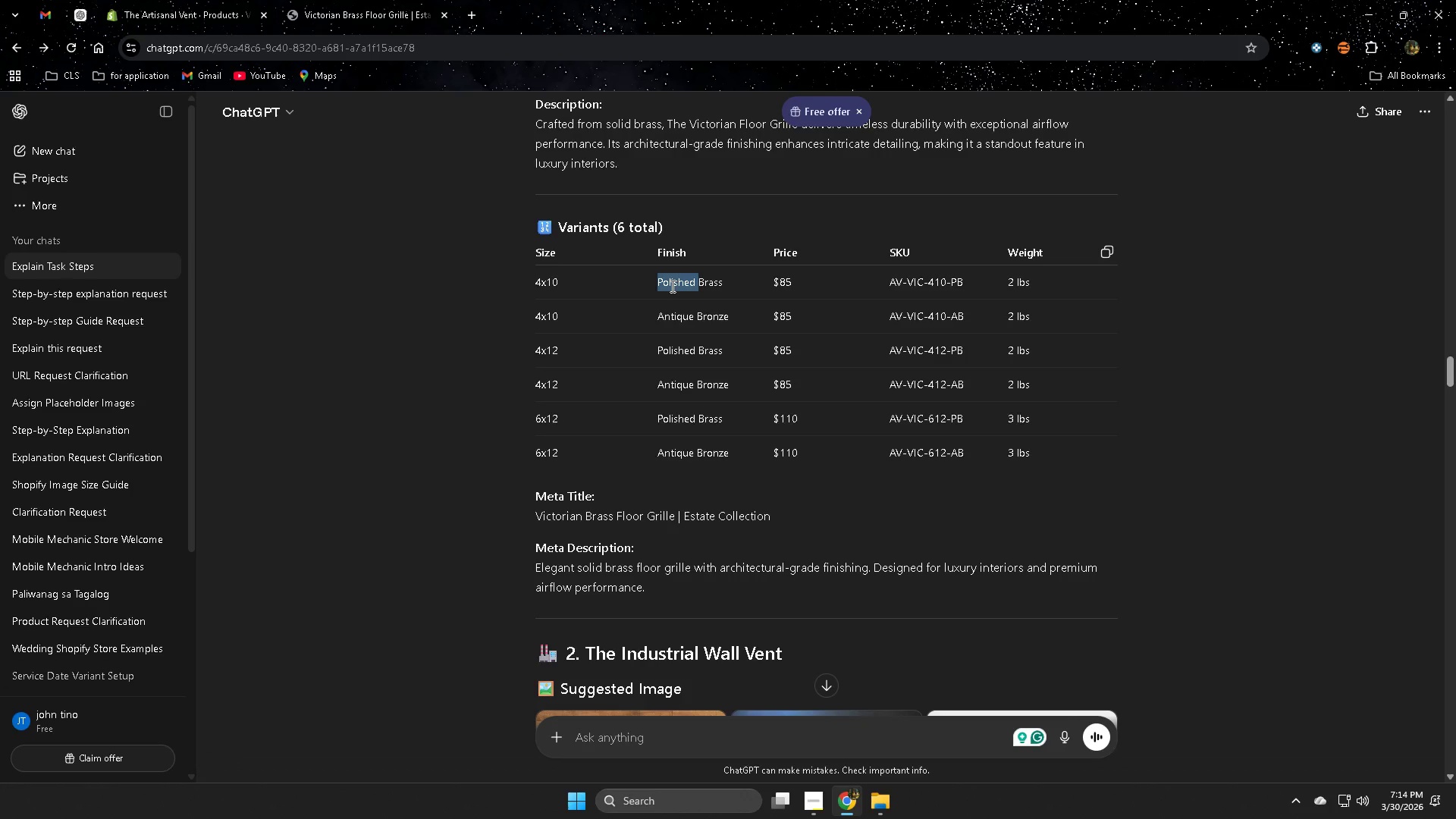 
triple_click([671, 286])
 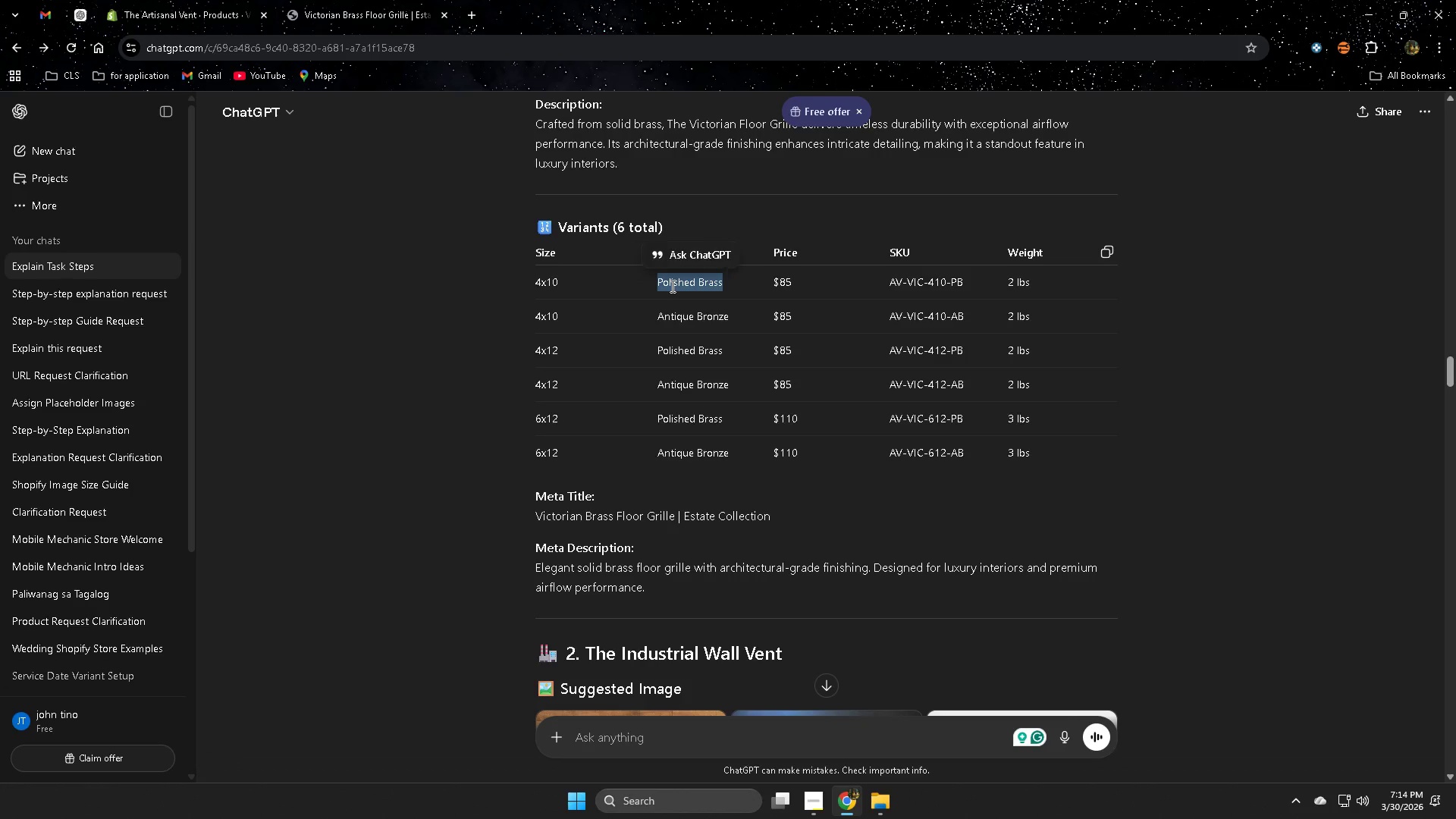 
key(Control+ControlLeft)
 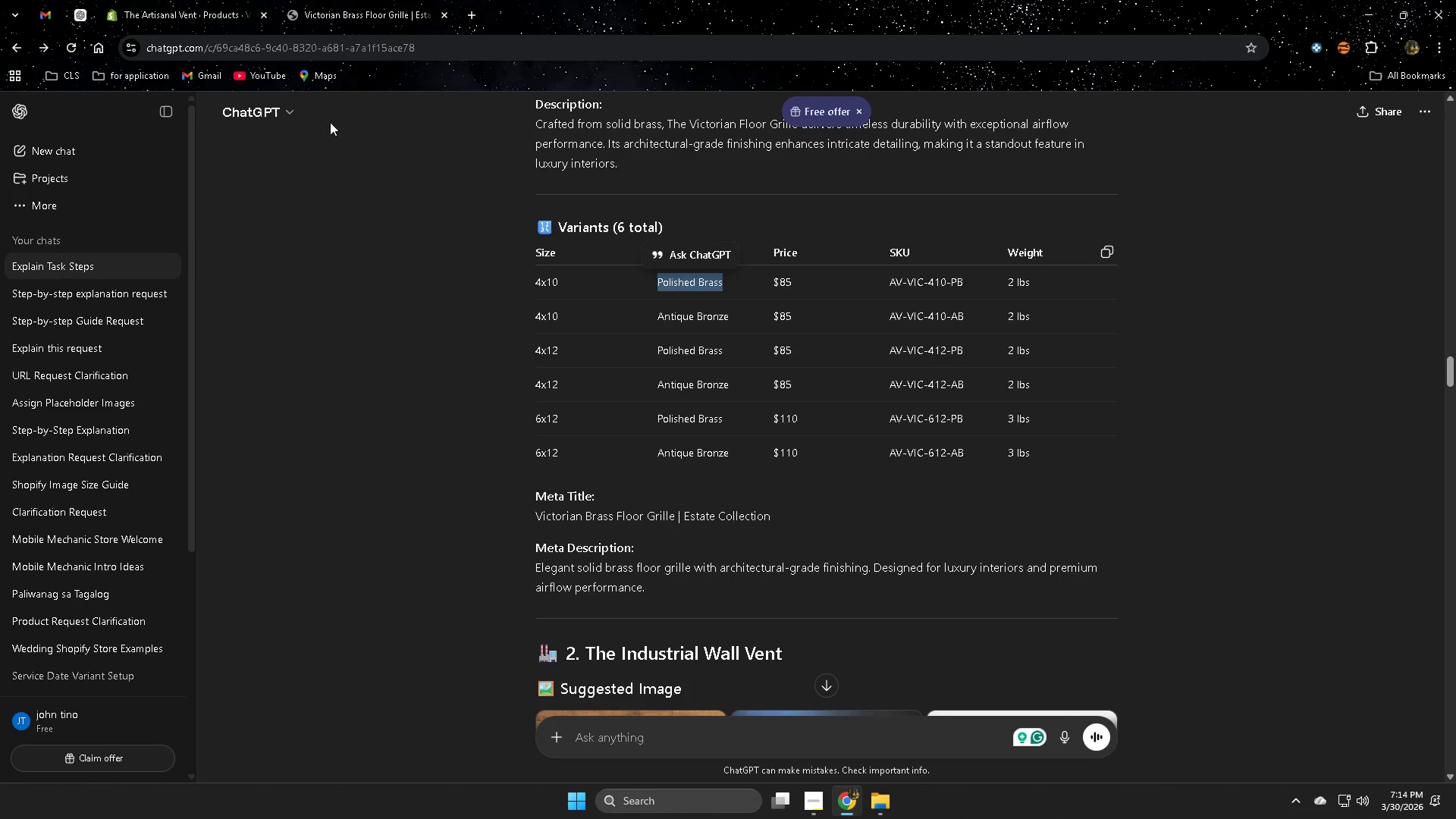 
key(Control+C)
 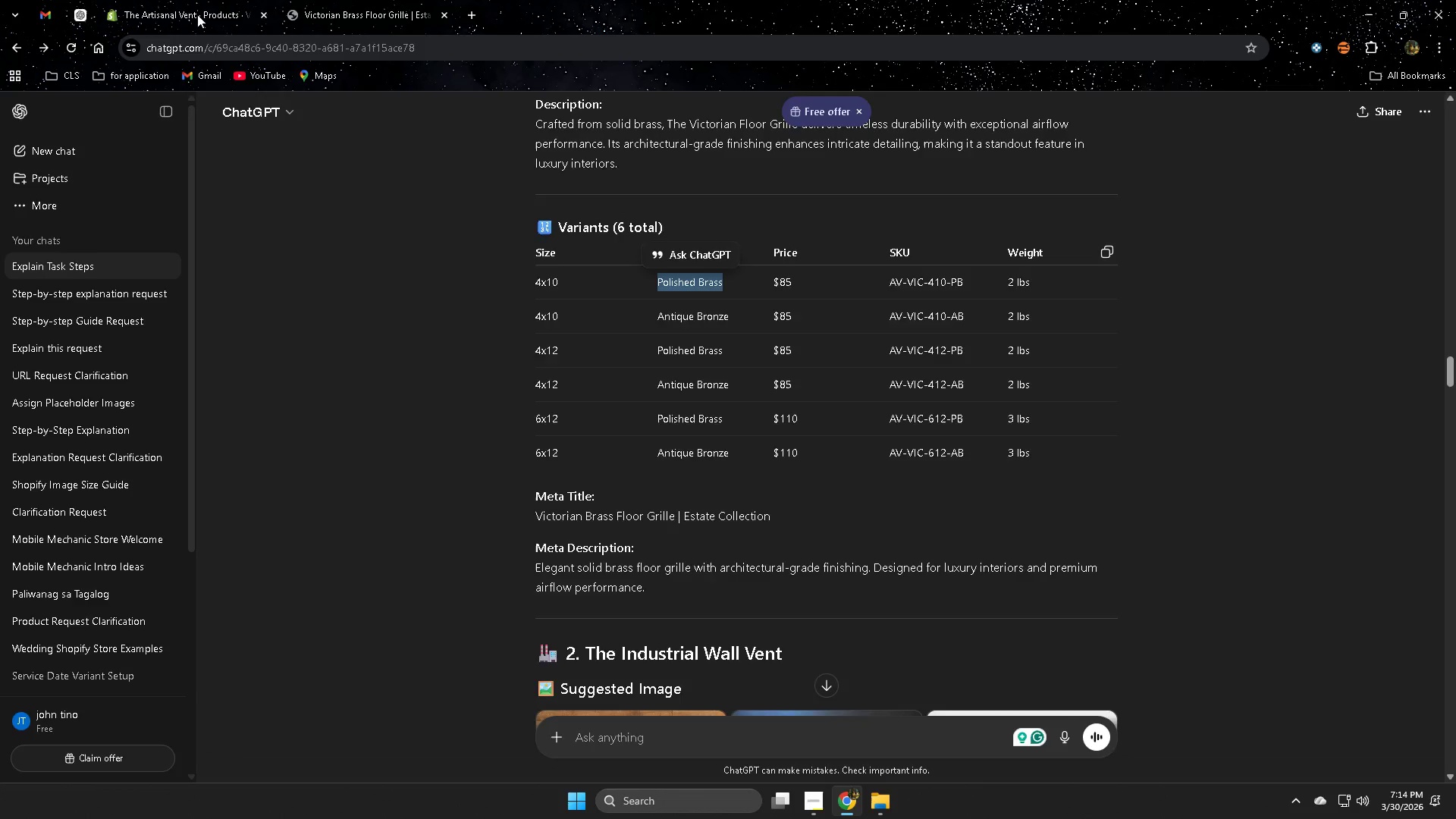 
left_click([188, 8])
 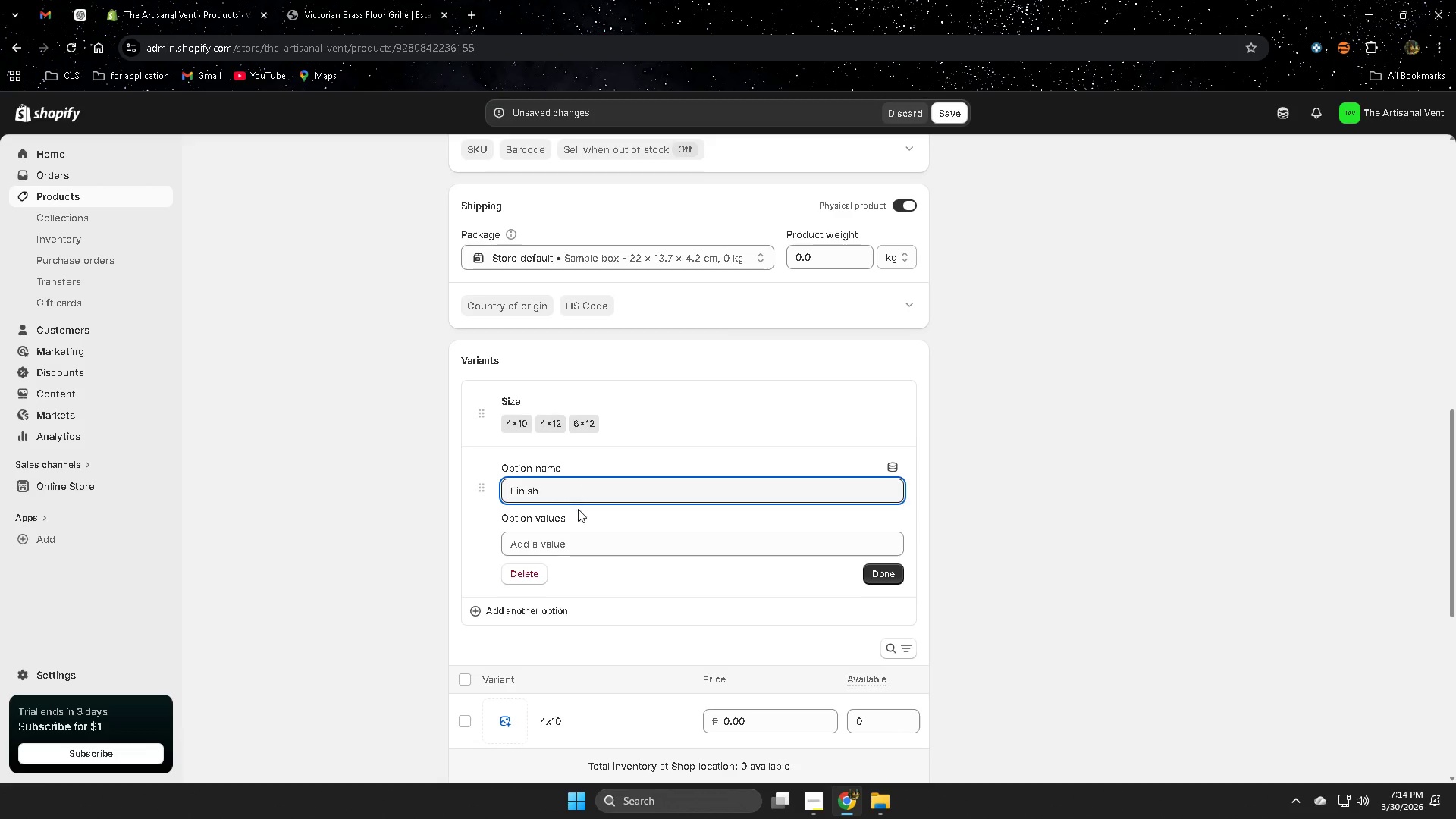 
left_click([573, 536])
 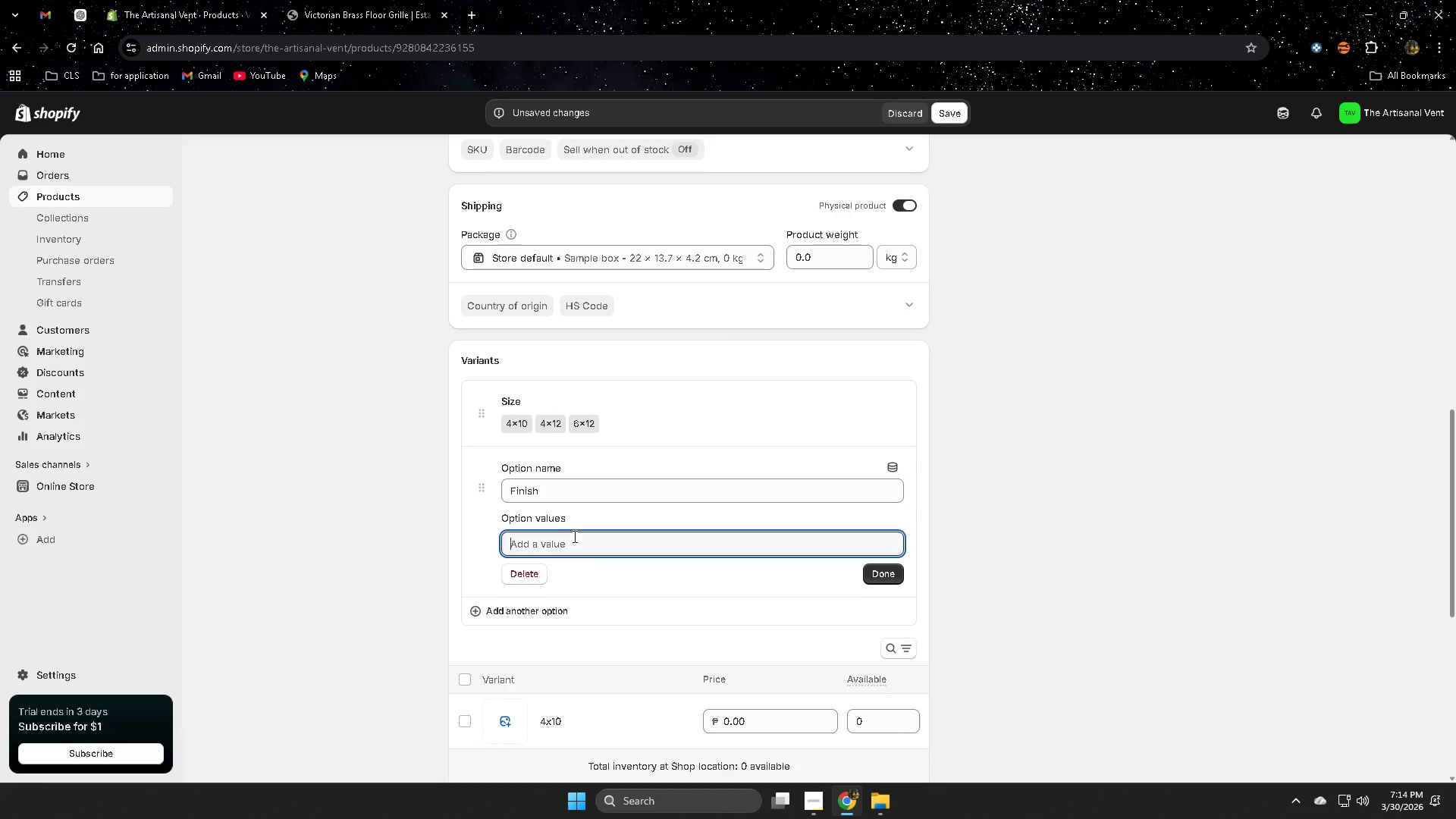 
key(Control+ControlLeft)
 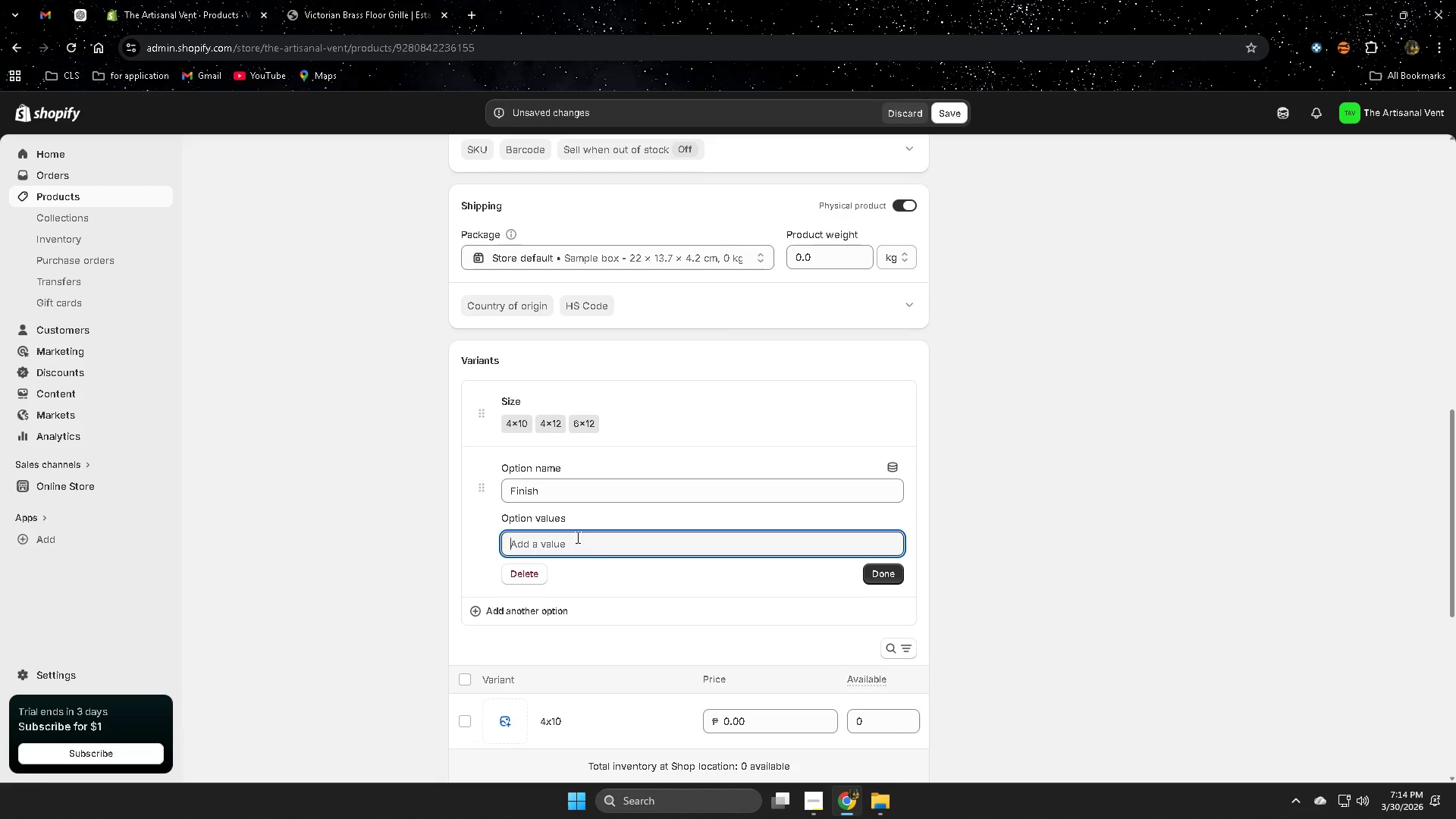 
key(Control+V)
 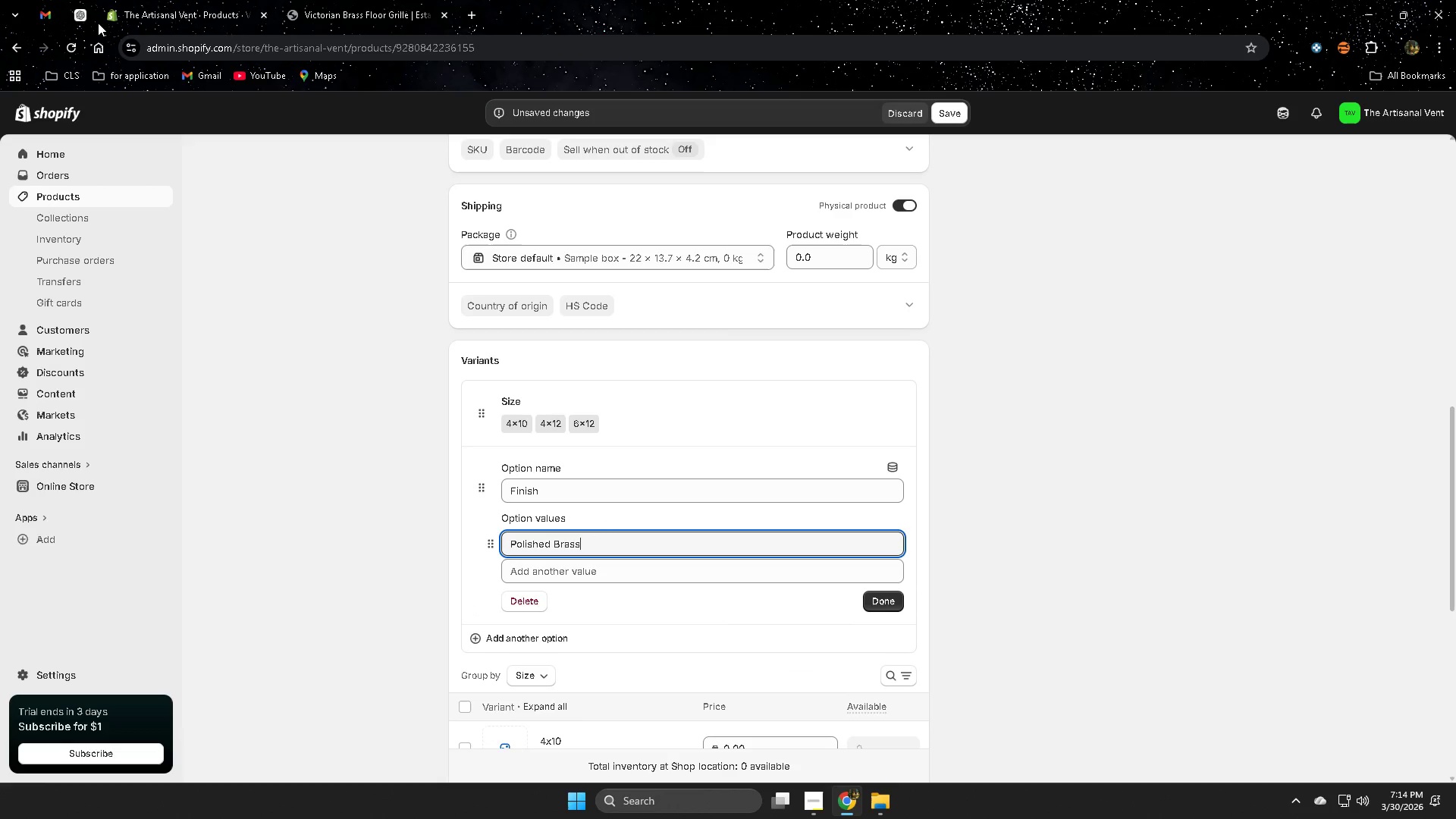 
left_click([78, 9])
 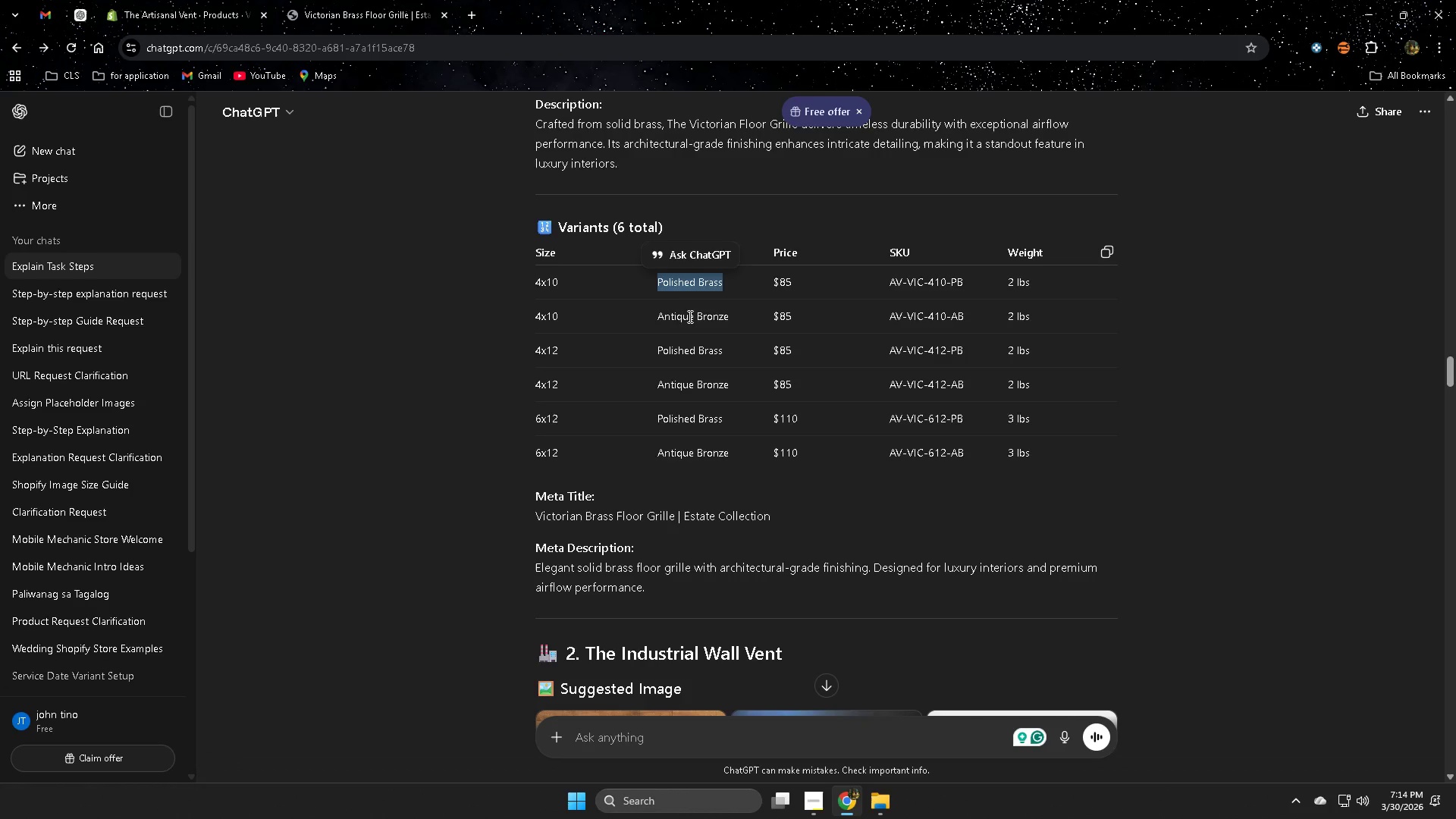 
double_click([685, 318])
 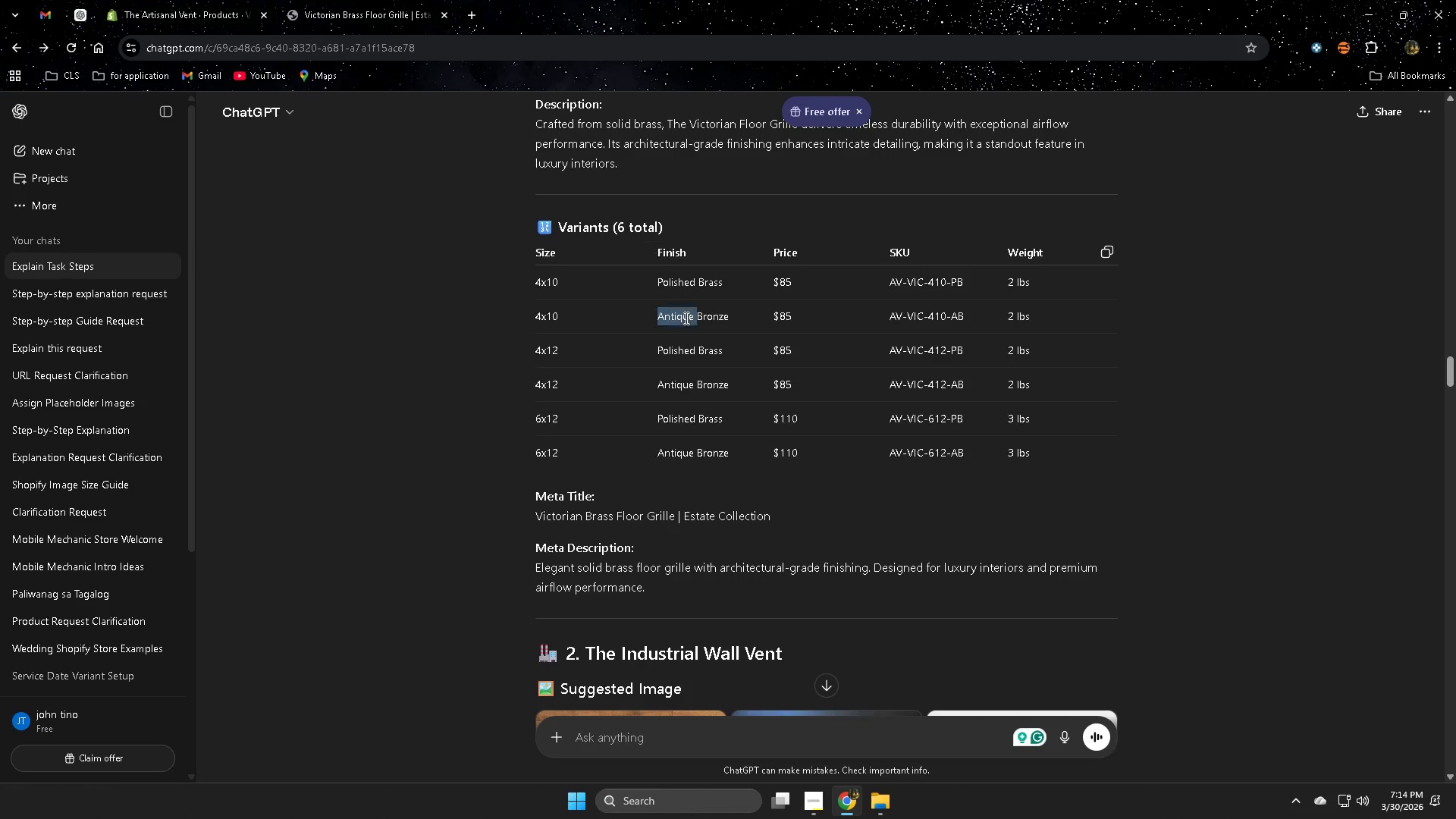 
triple_click([685, 318])
 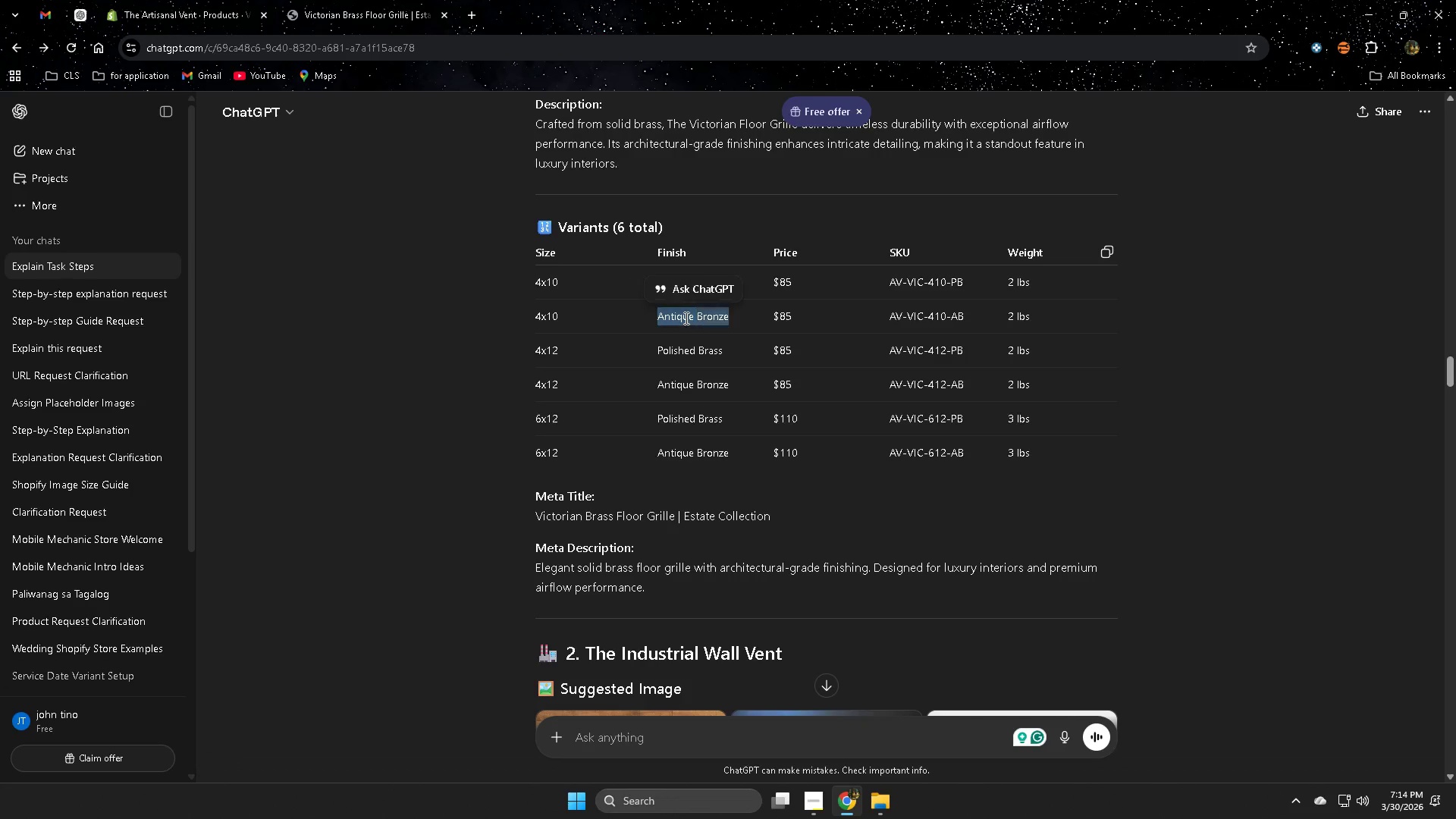 
key(Control+ControlLeft)
 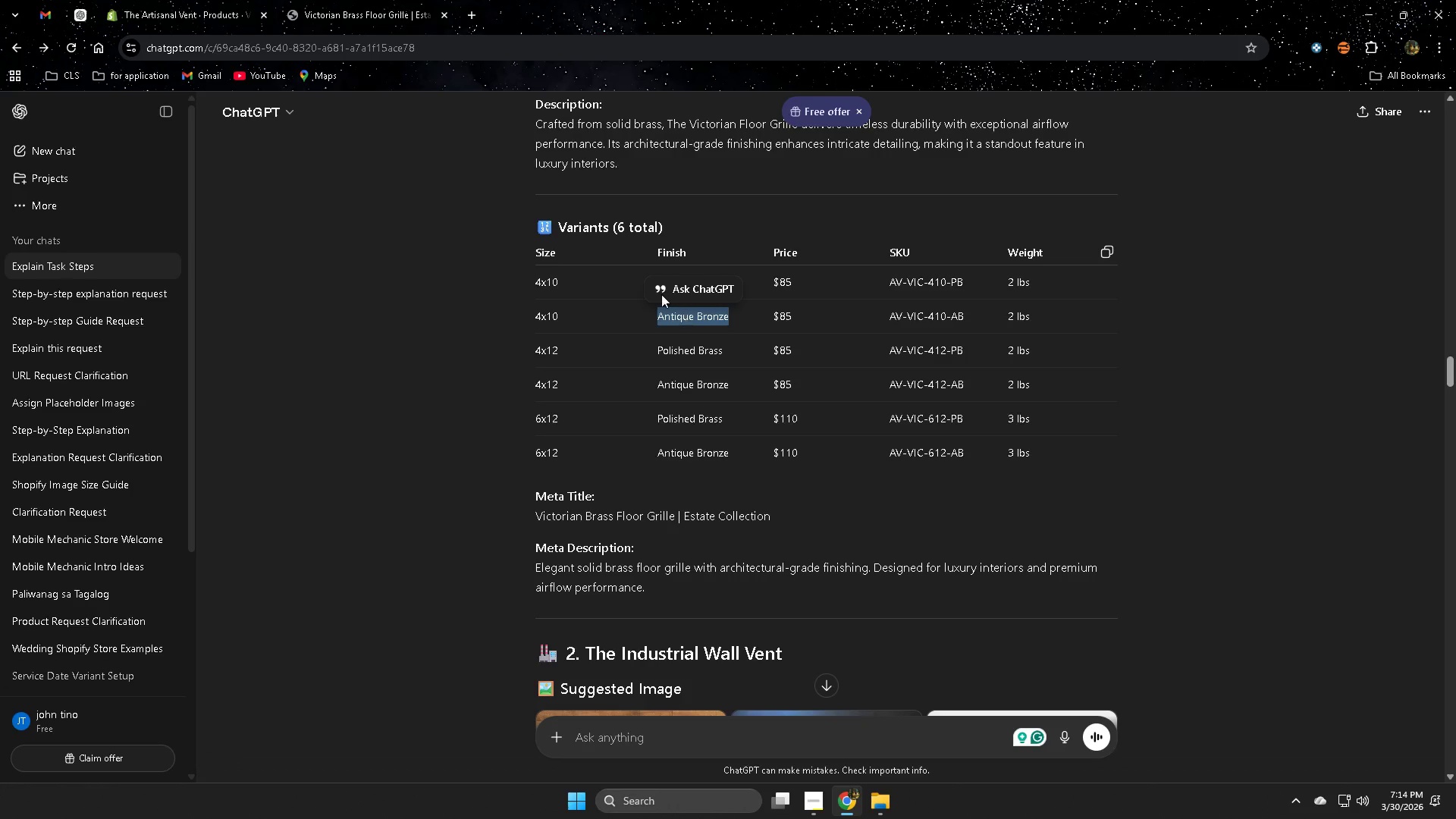 
key(Control+C)
 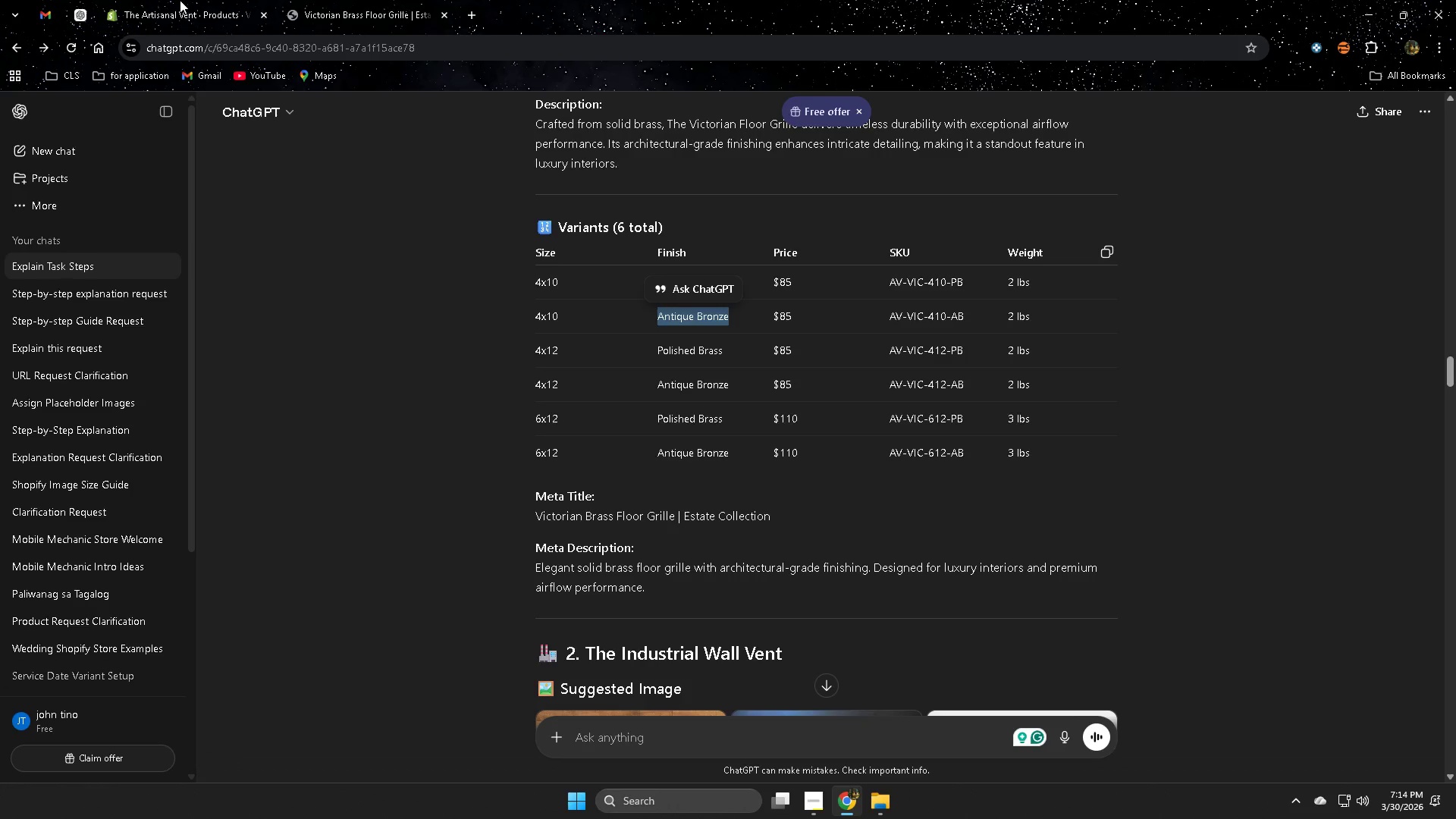 
left_click([177, 0])
 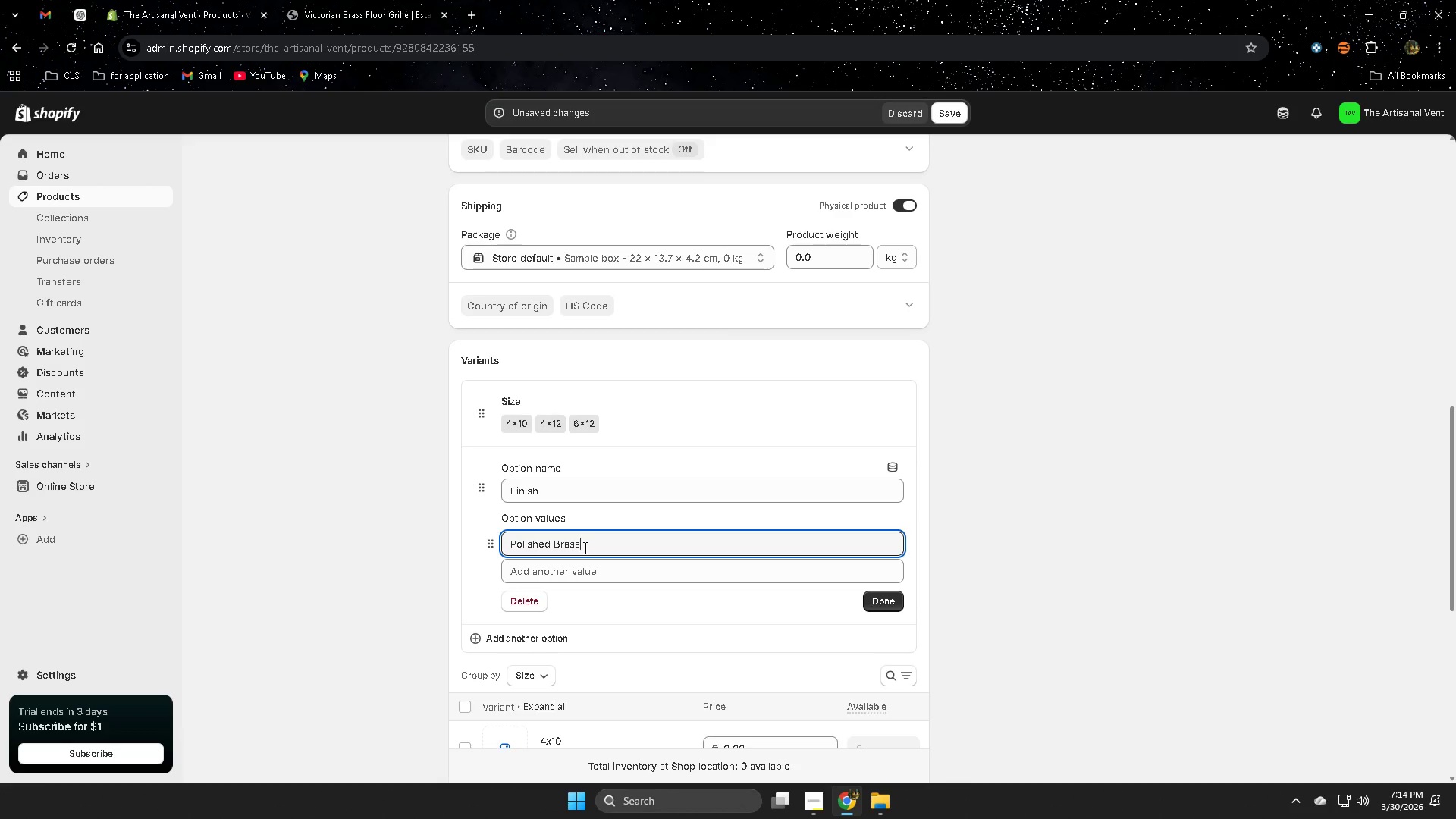 
left_click([588, 573])
 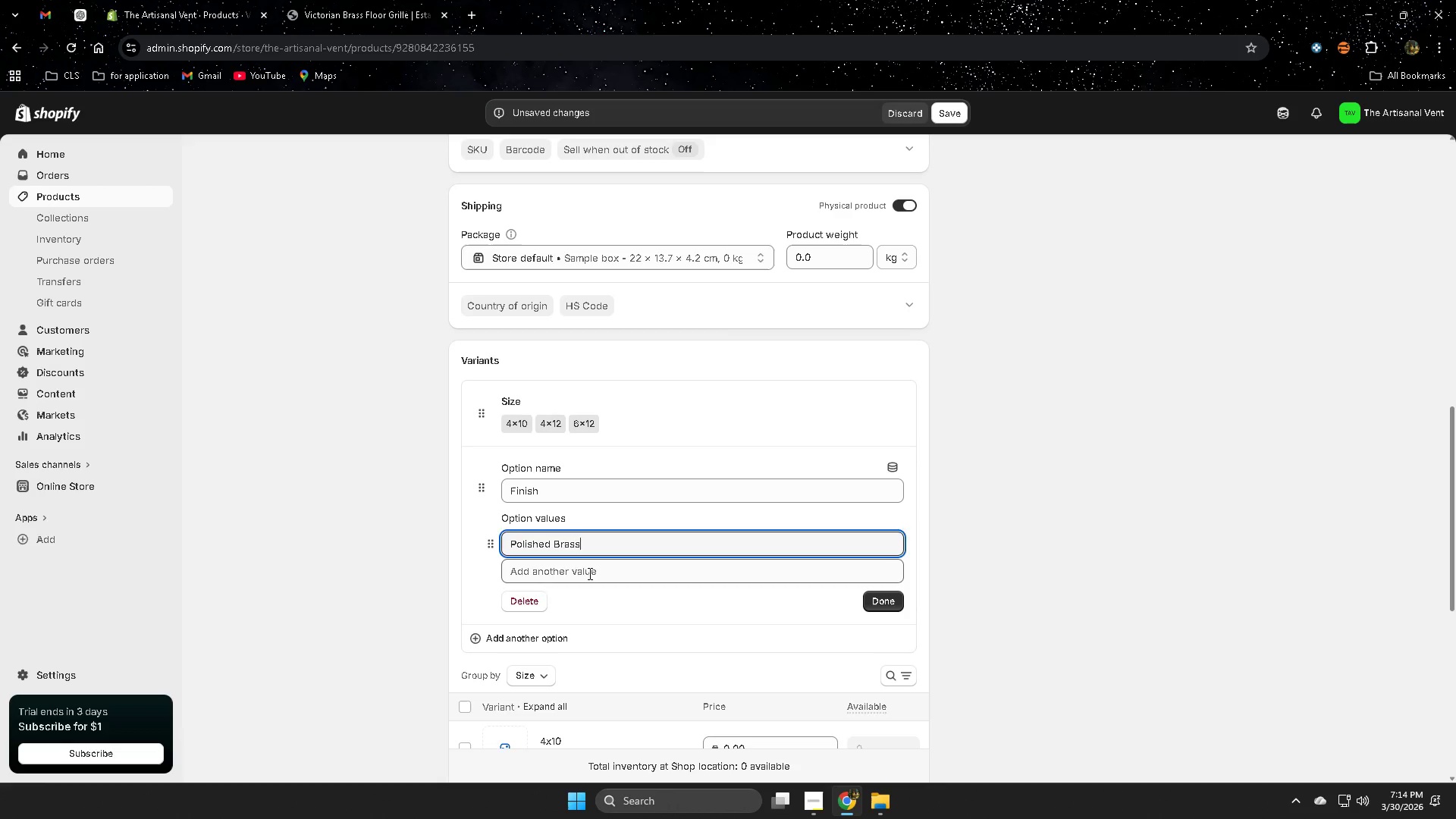 
key(Control+ControlLeft)
 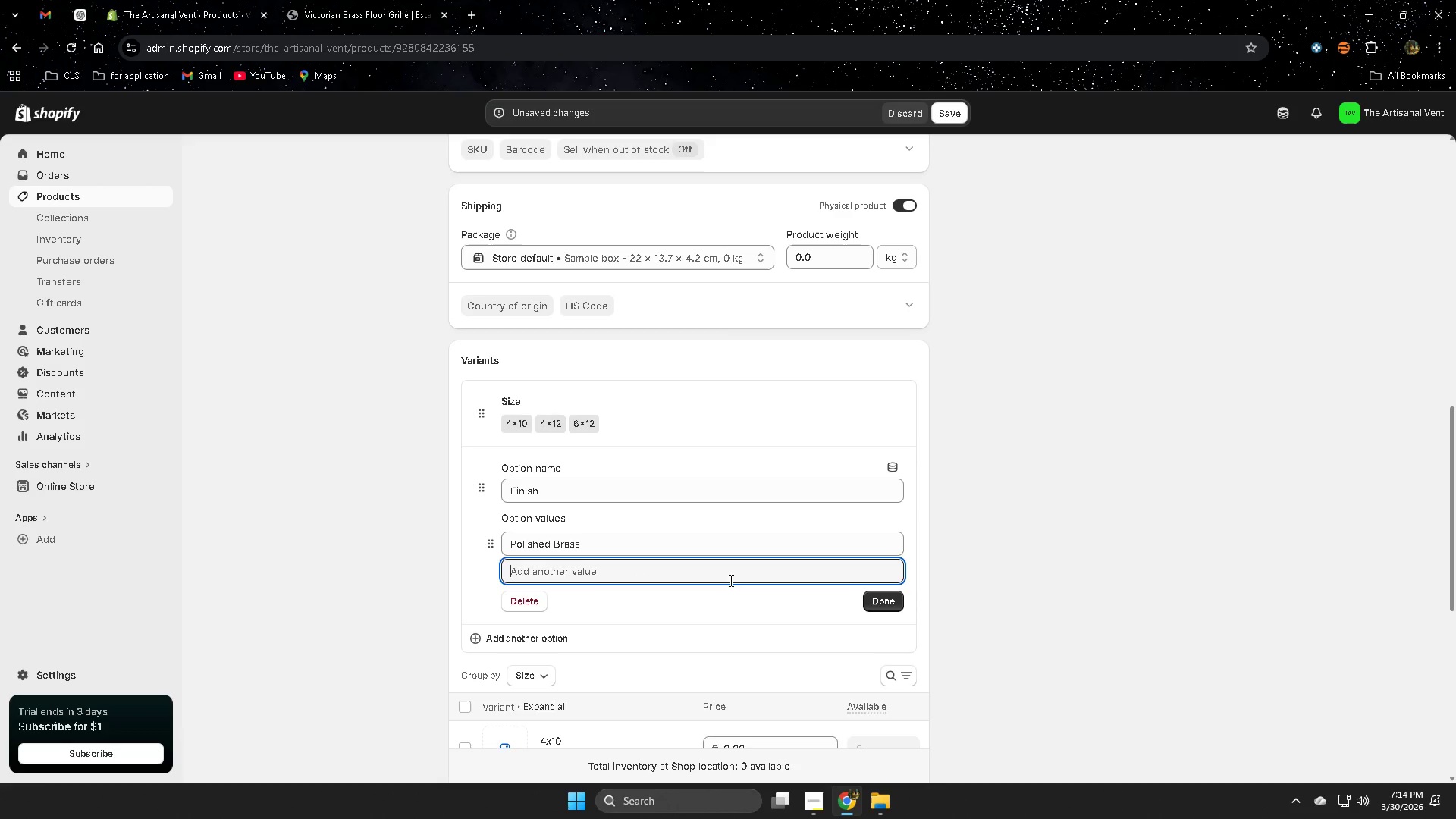 
key(Control+V)
 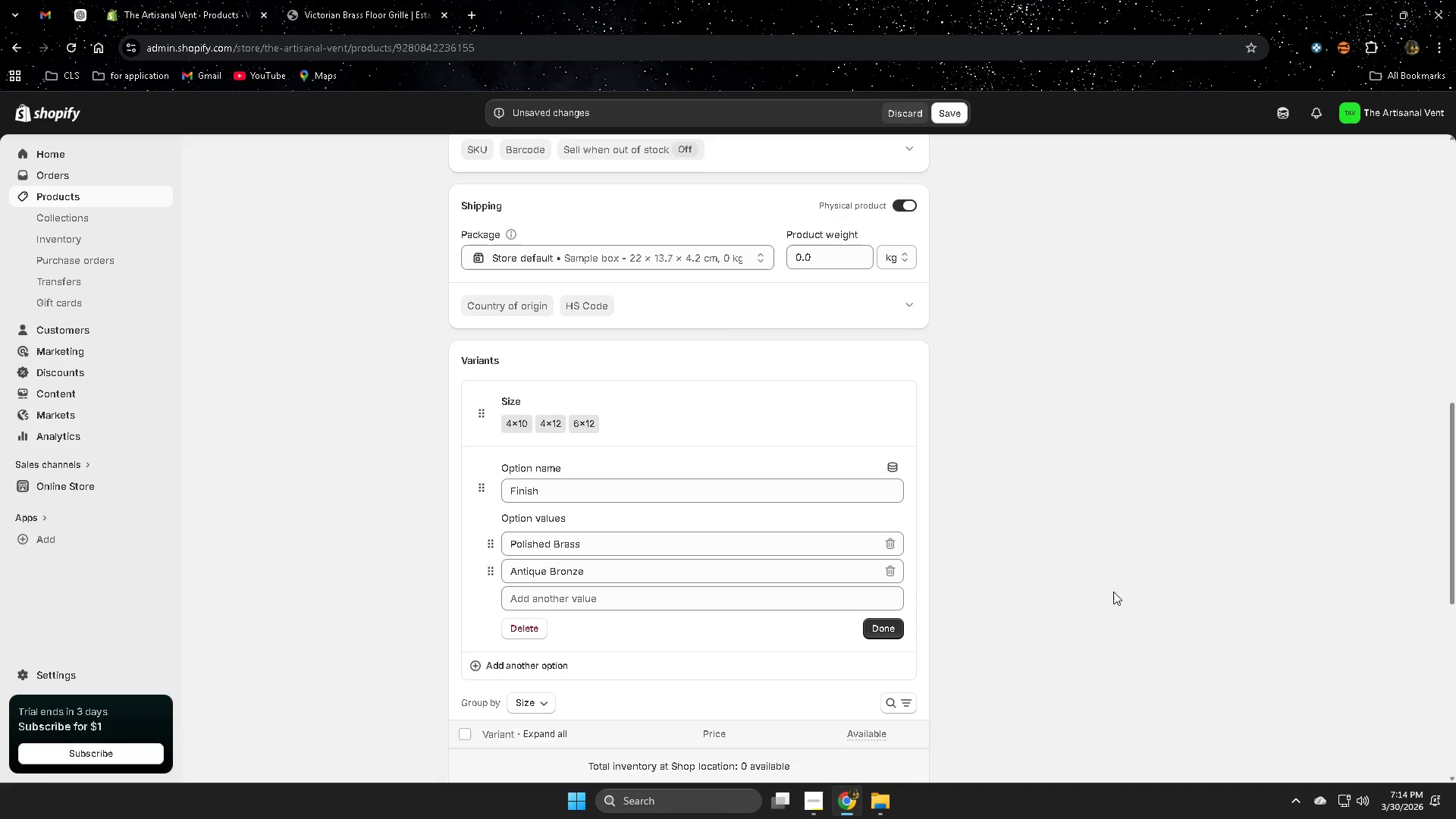 
scroll: coordinate [1075, 620], scroll_direction: down, amount: 2.0
 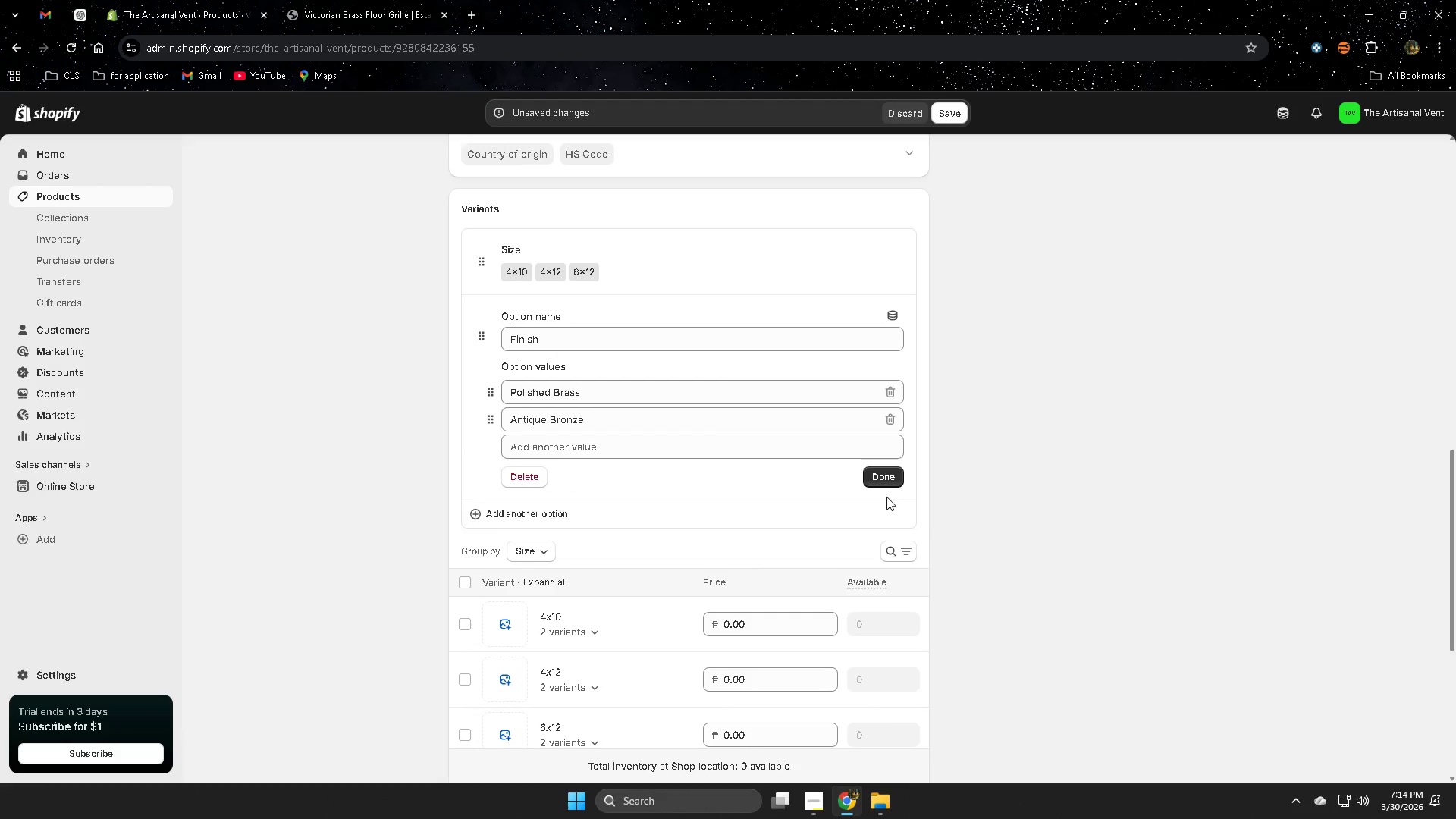 
left_click([877, 475])
 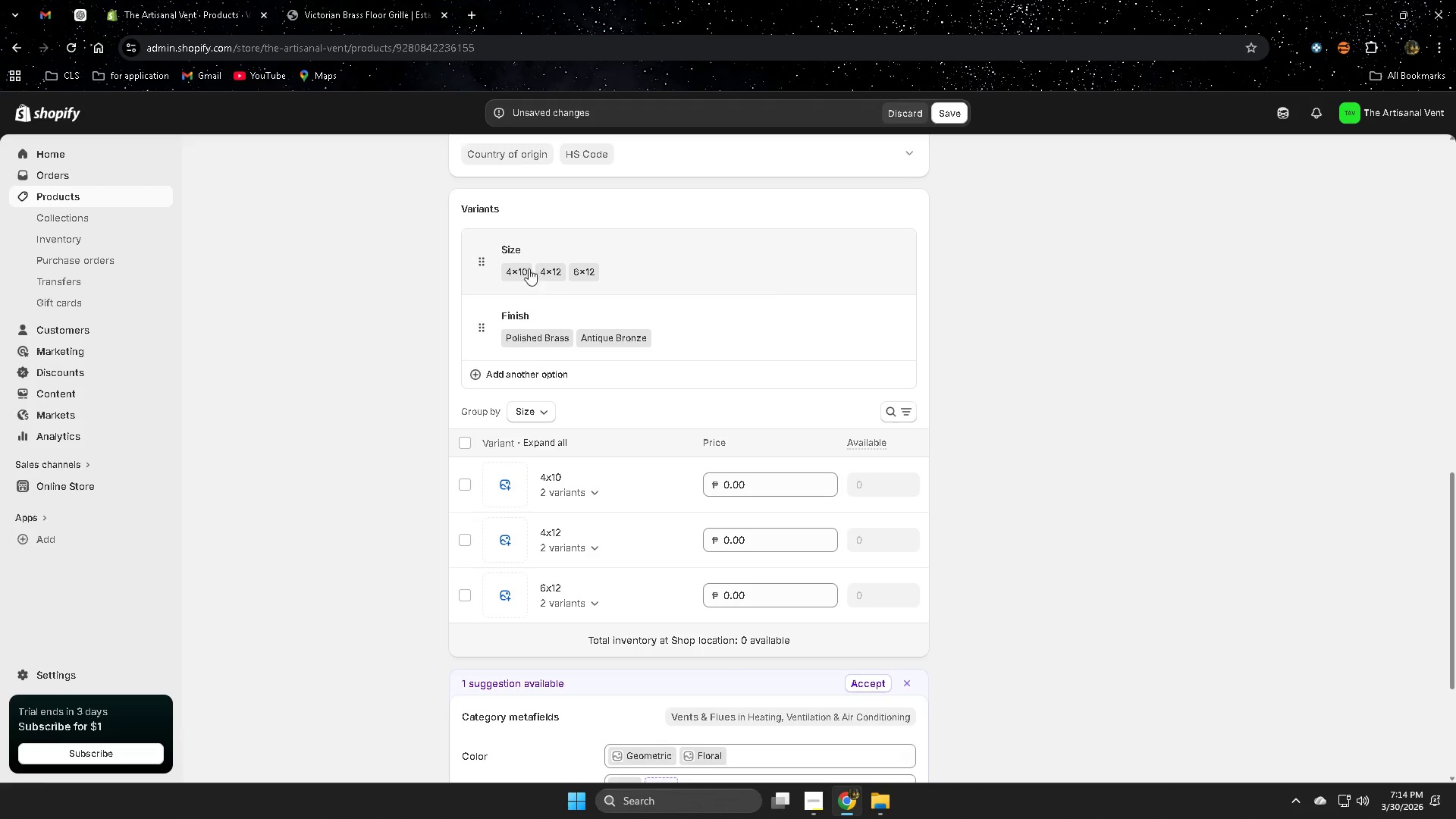 
left_click([962, 105])
 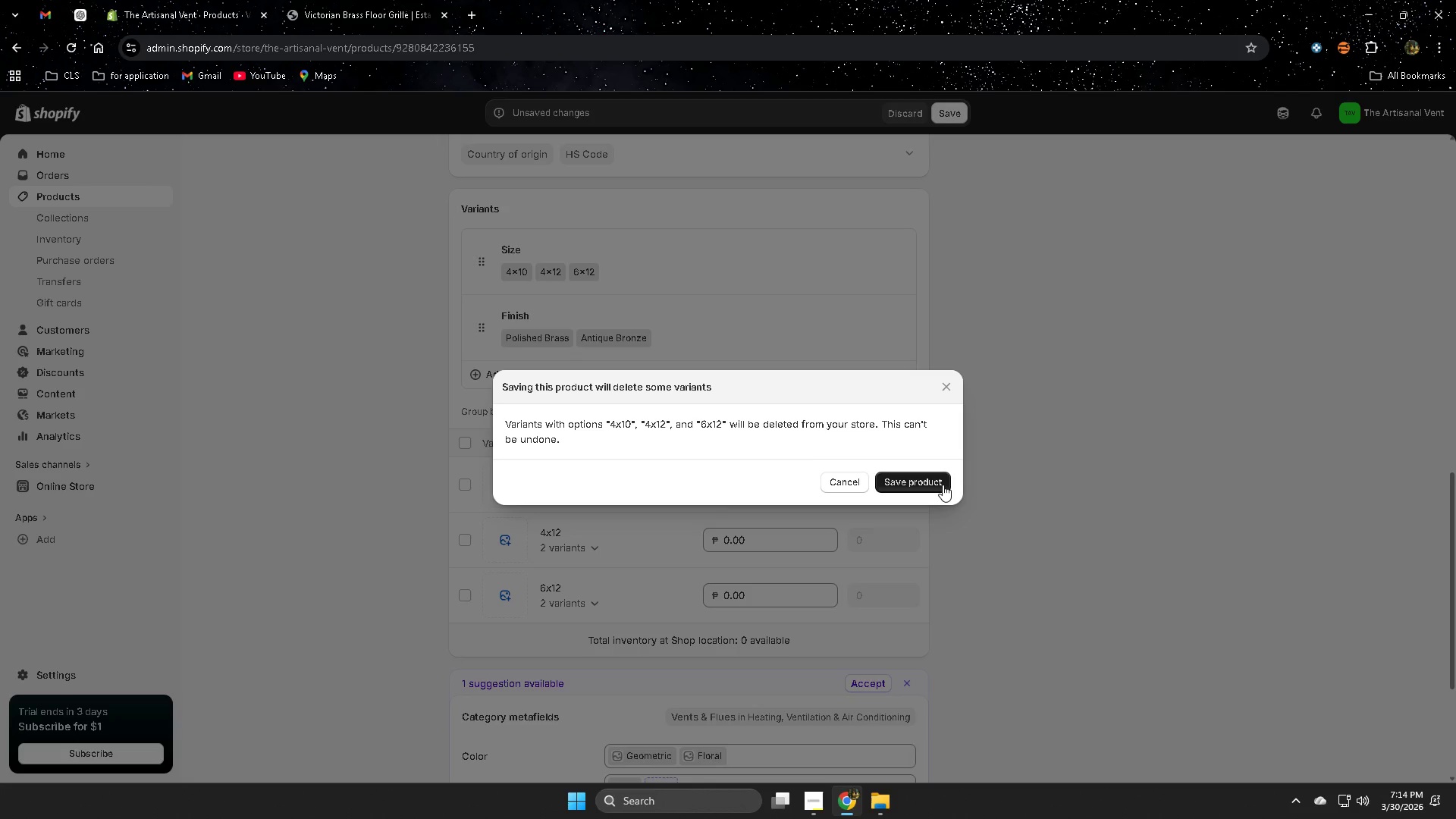 
wait(6.99)
 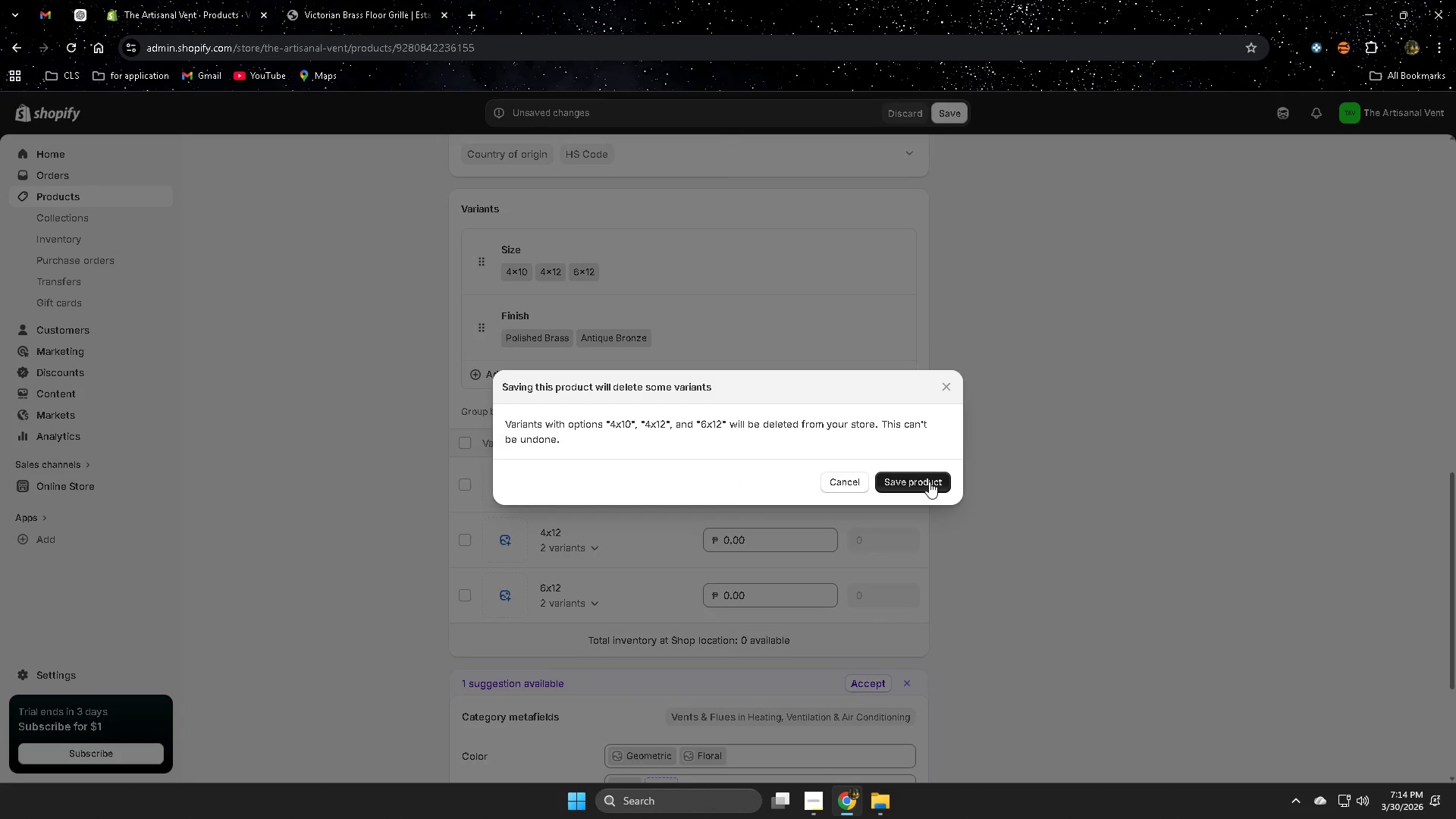 
left_click([937, 487])
 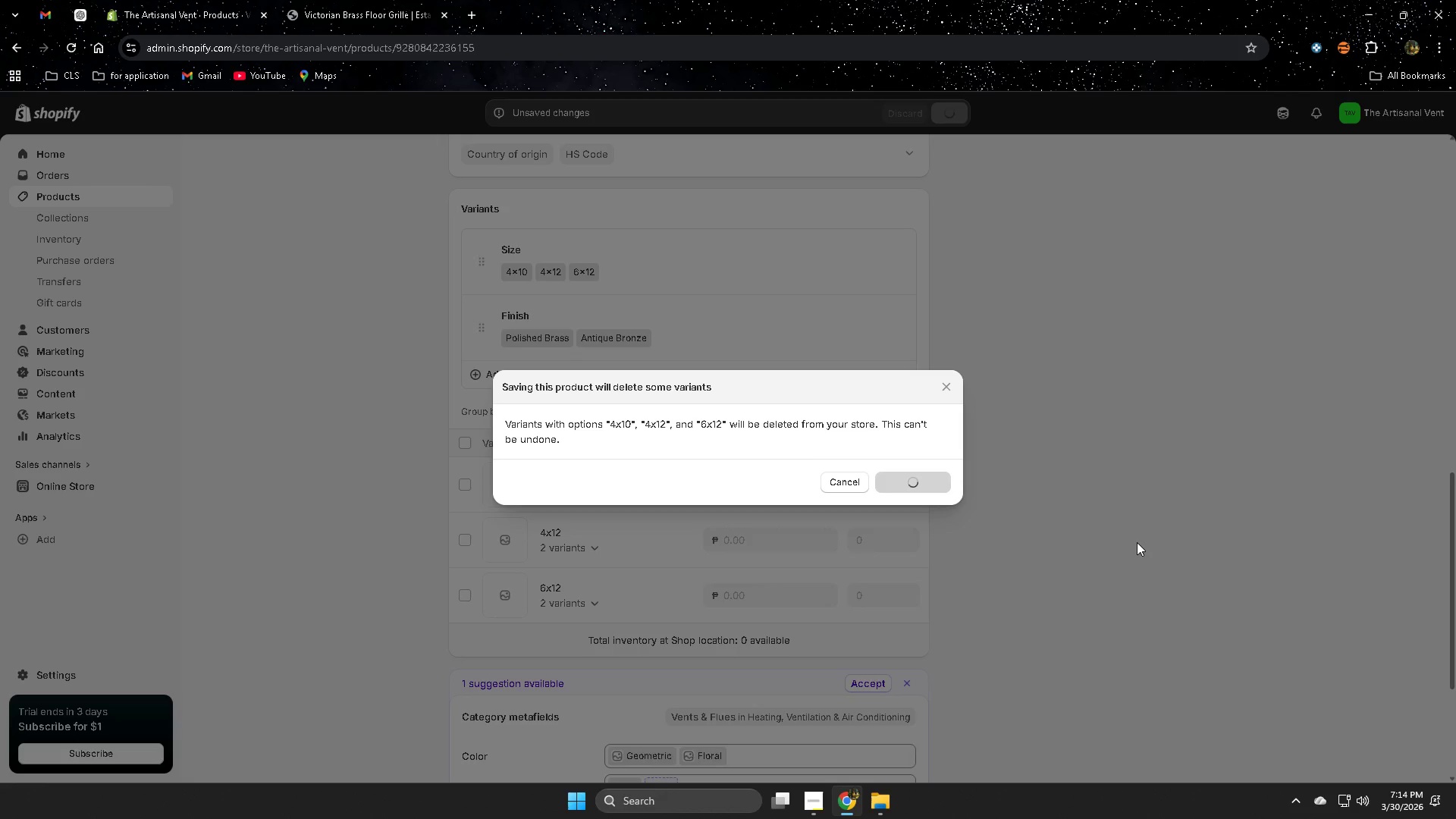 
wait(6.69)
 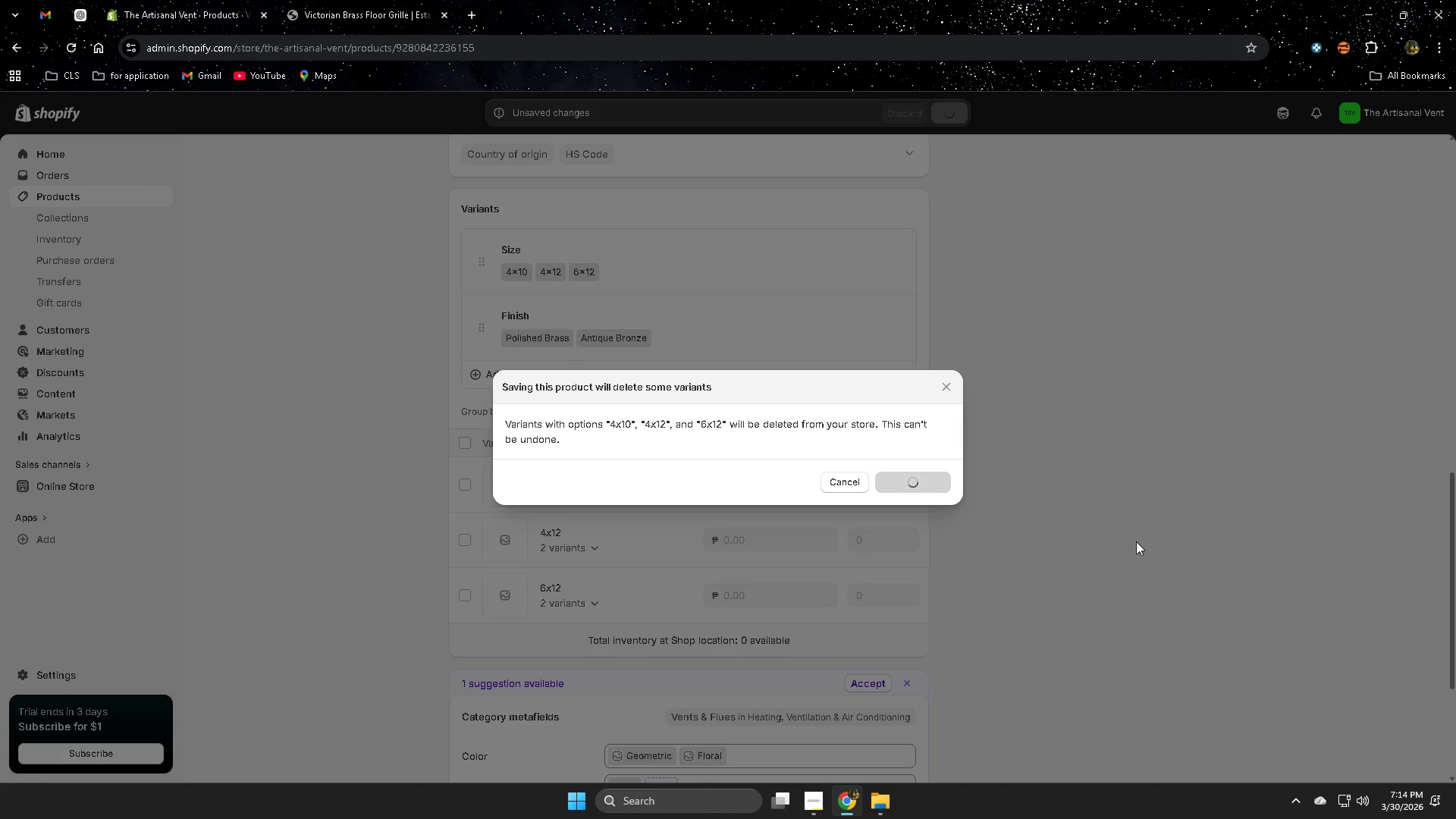 
left_click([341, 2])
 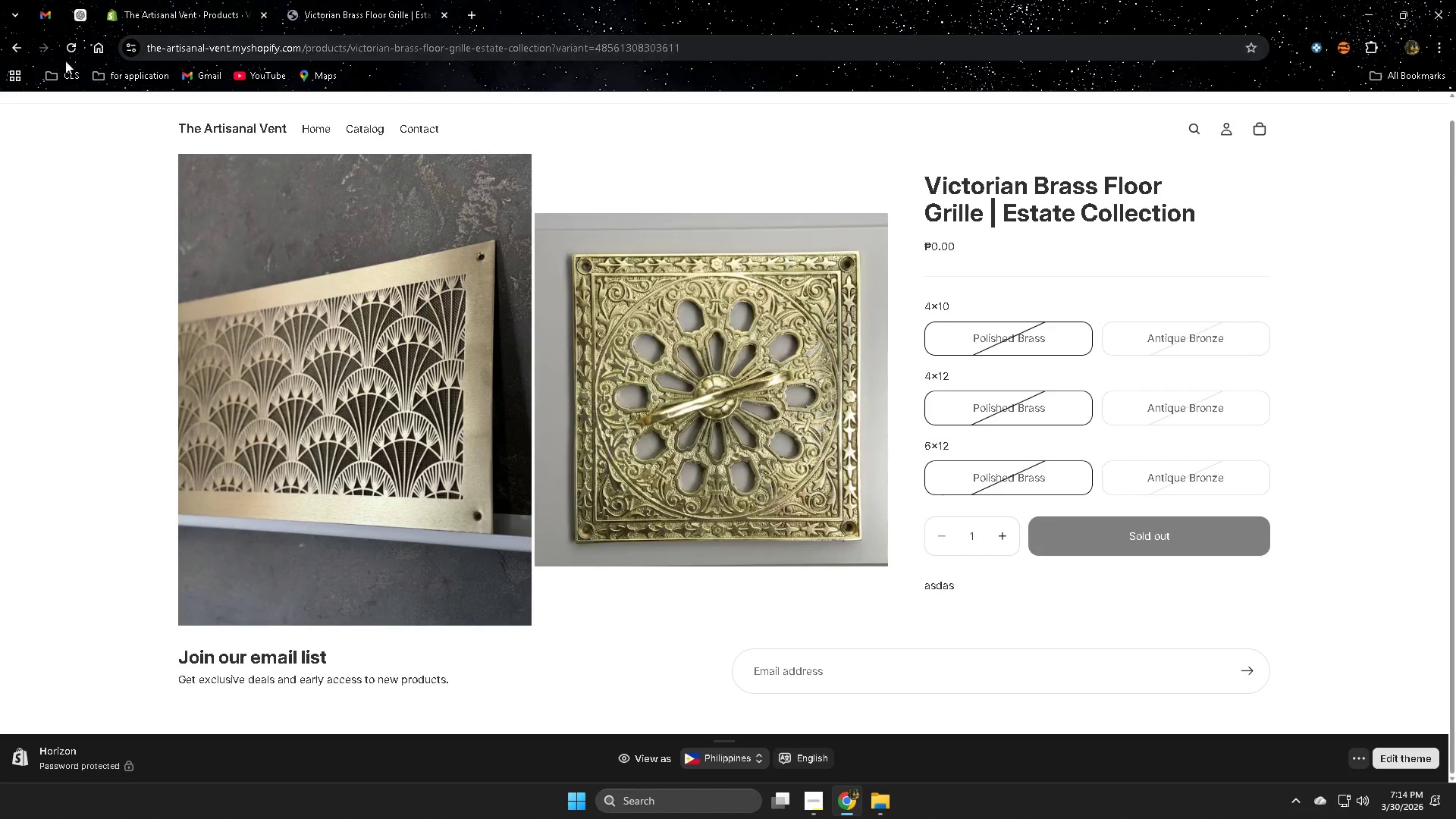 
left_click([69, 50])
 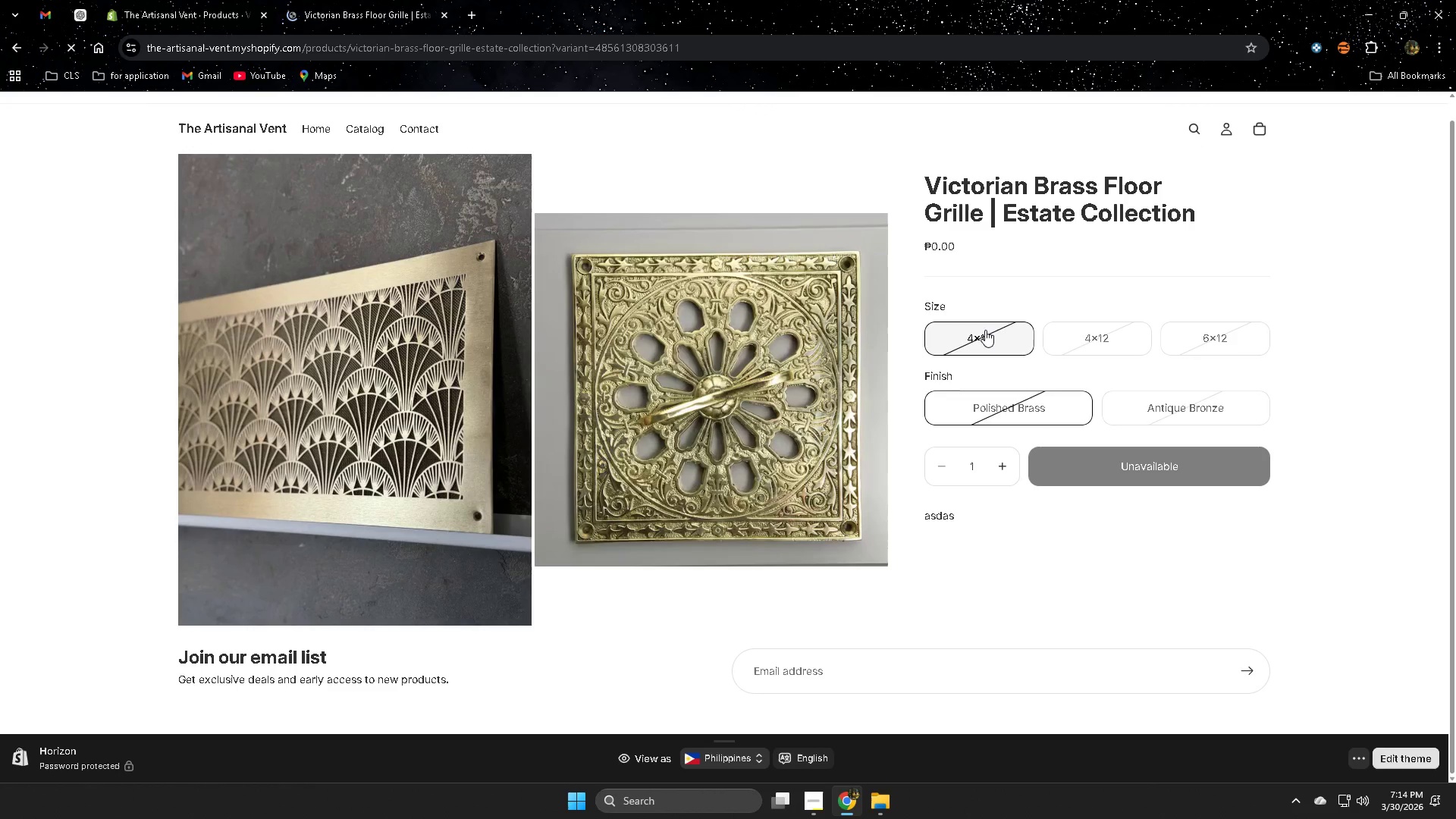 
double_click([1152, 413])
 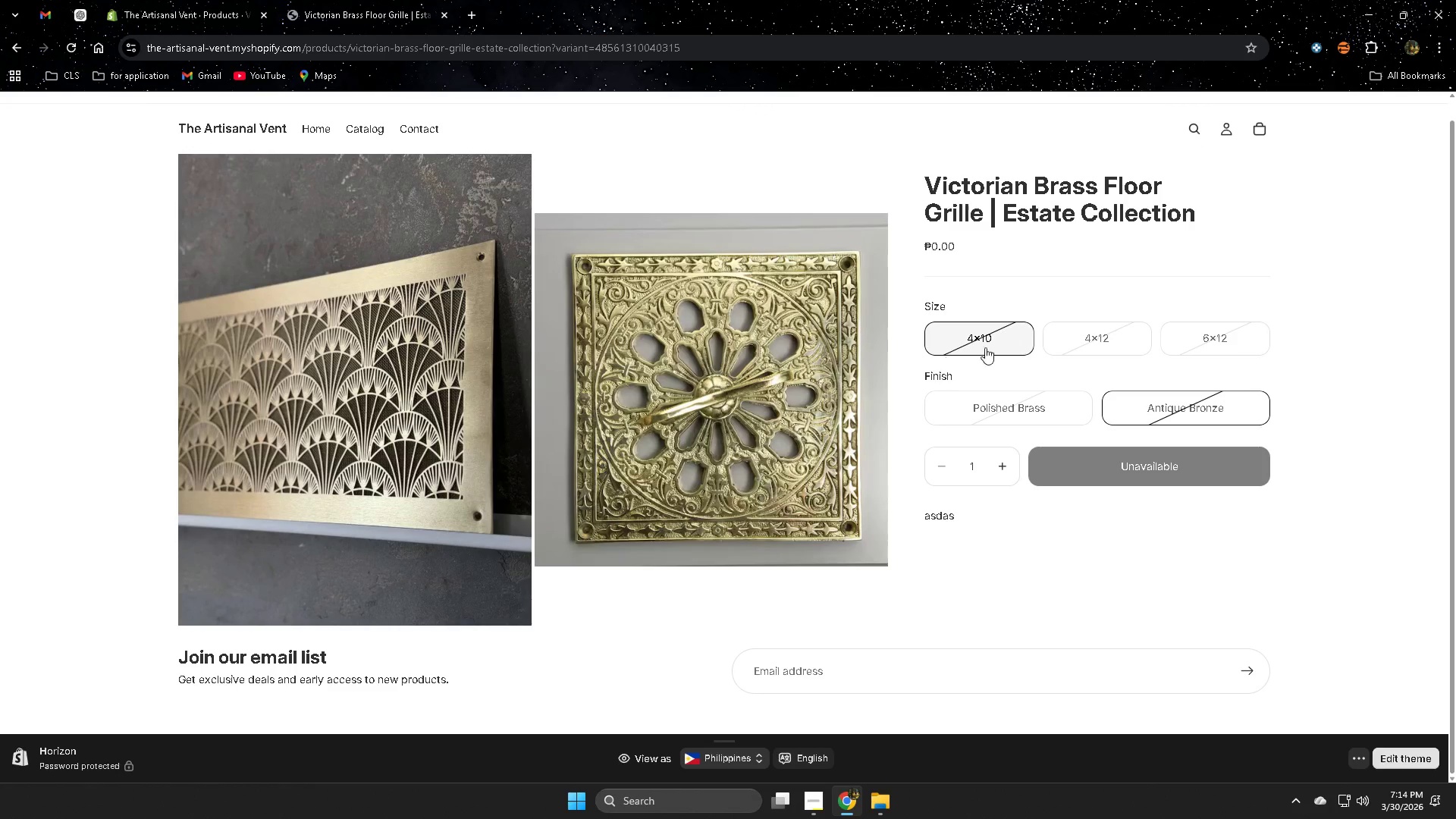 
double_click([1088, 346])
 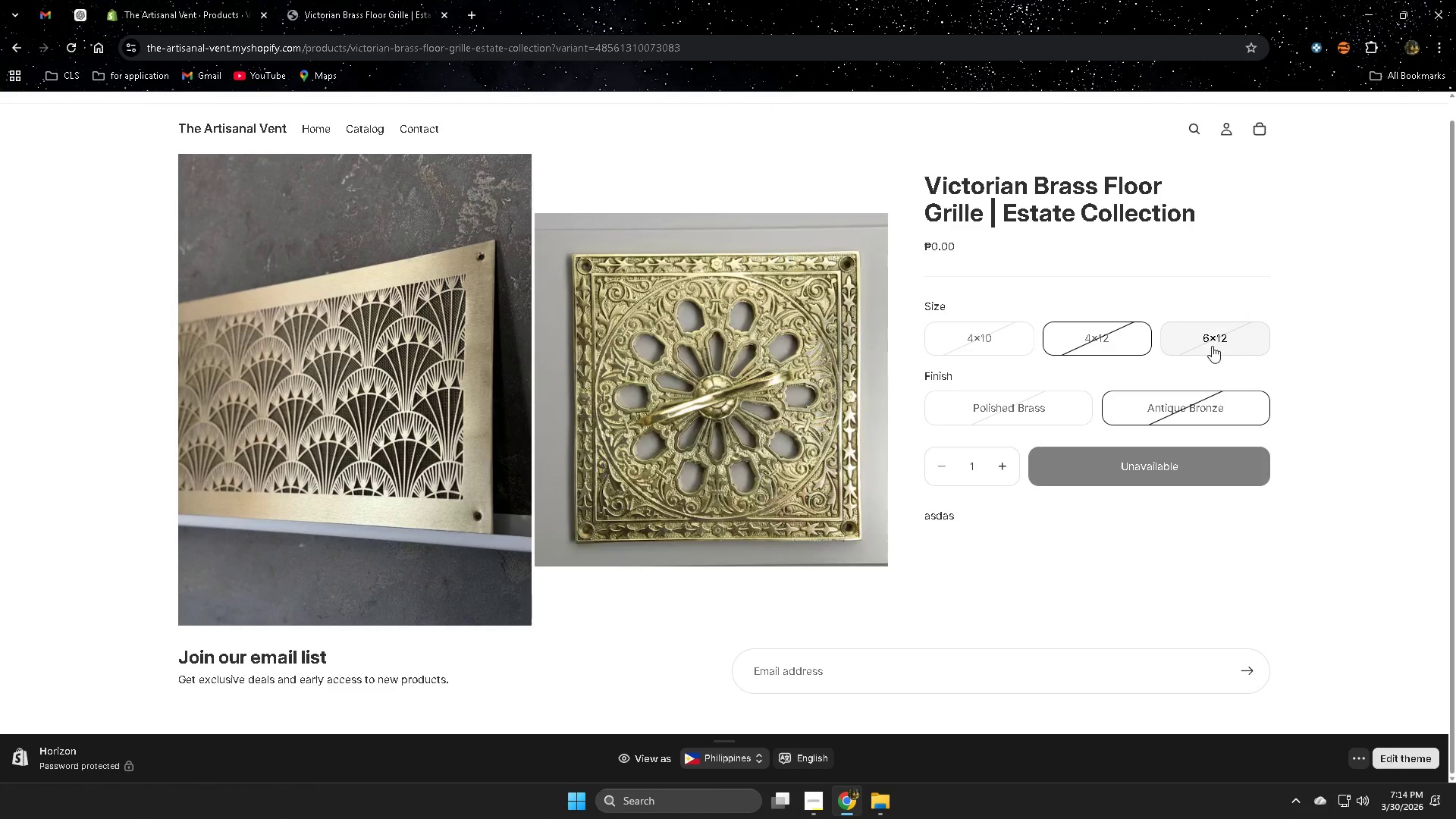 
triple_click([1214, 346])
 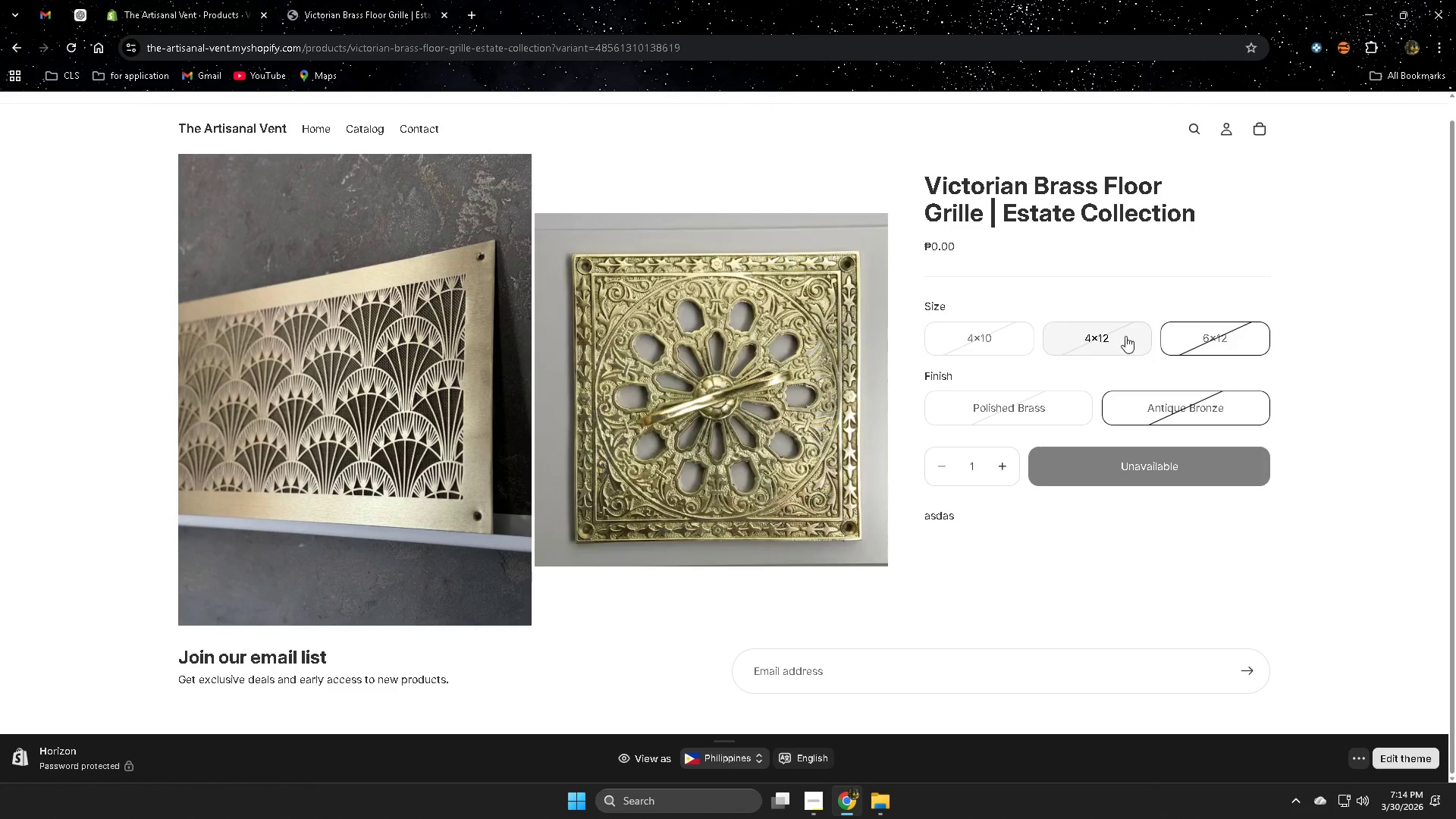 
left_click([190, 8])
 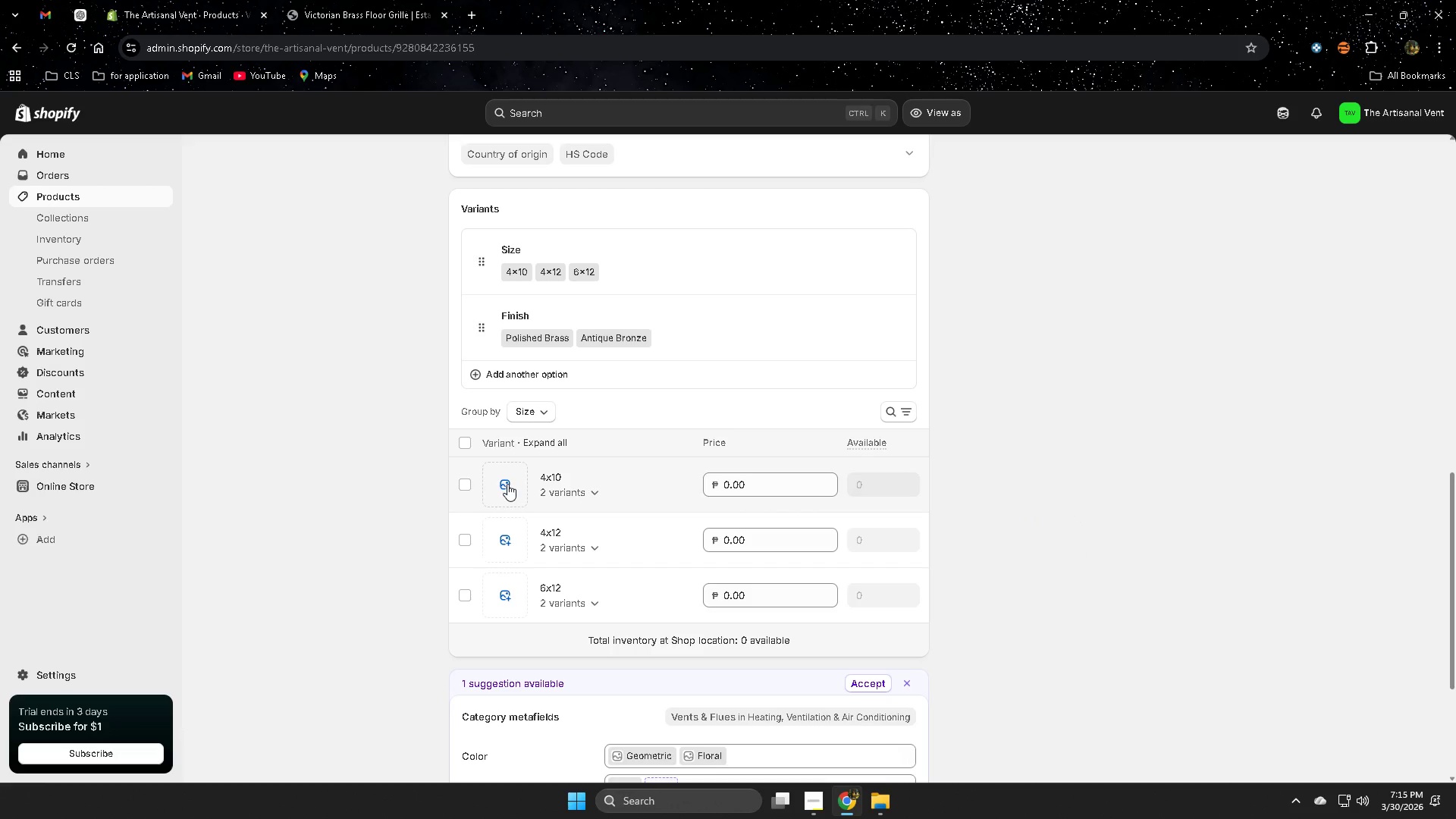 
wait(17.73)
 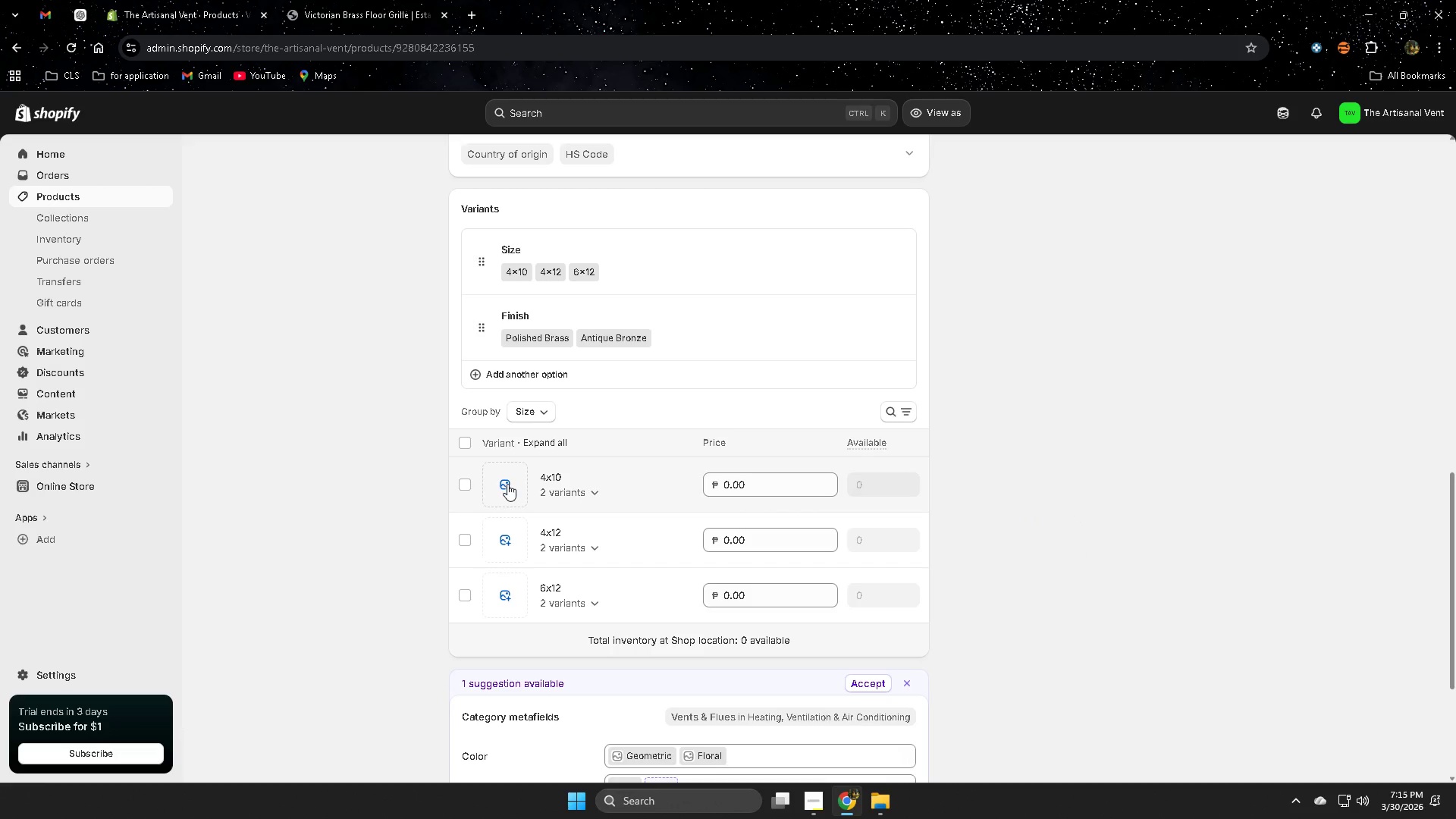 
left_click([462, 441])
 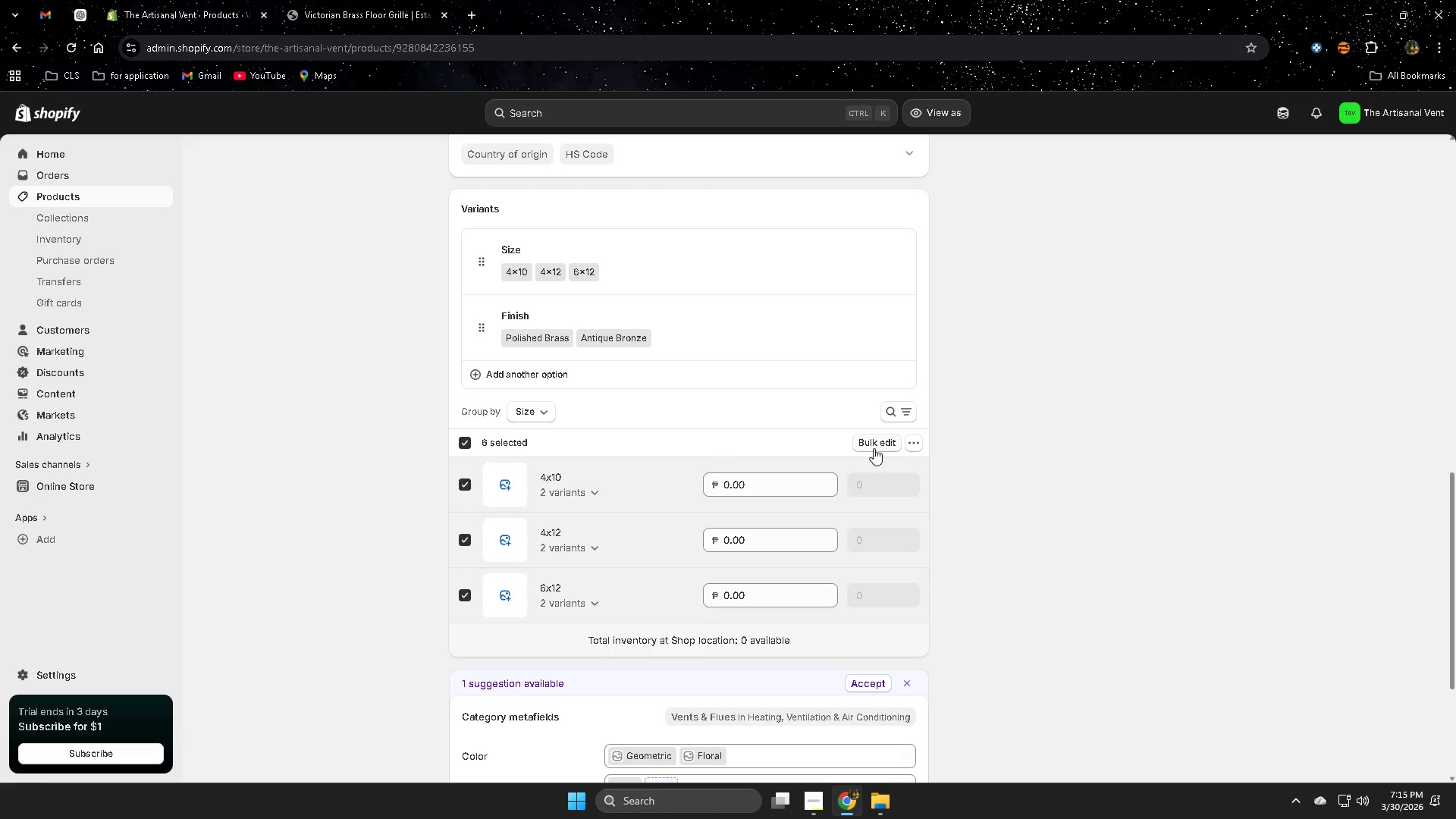 
left_click([874, 448])
 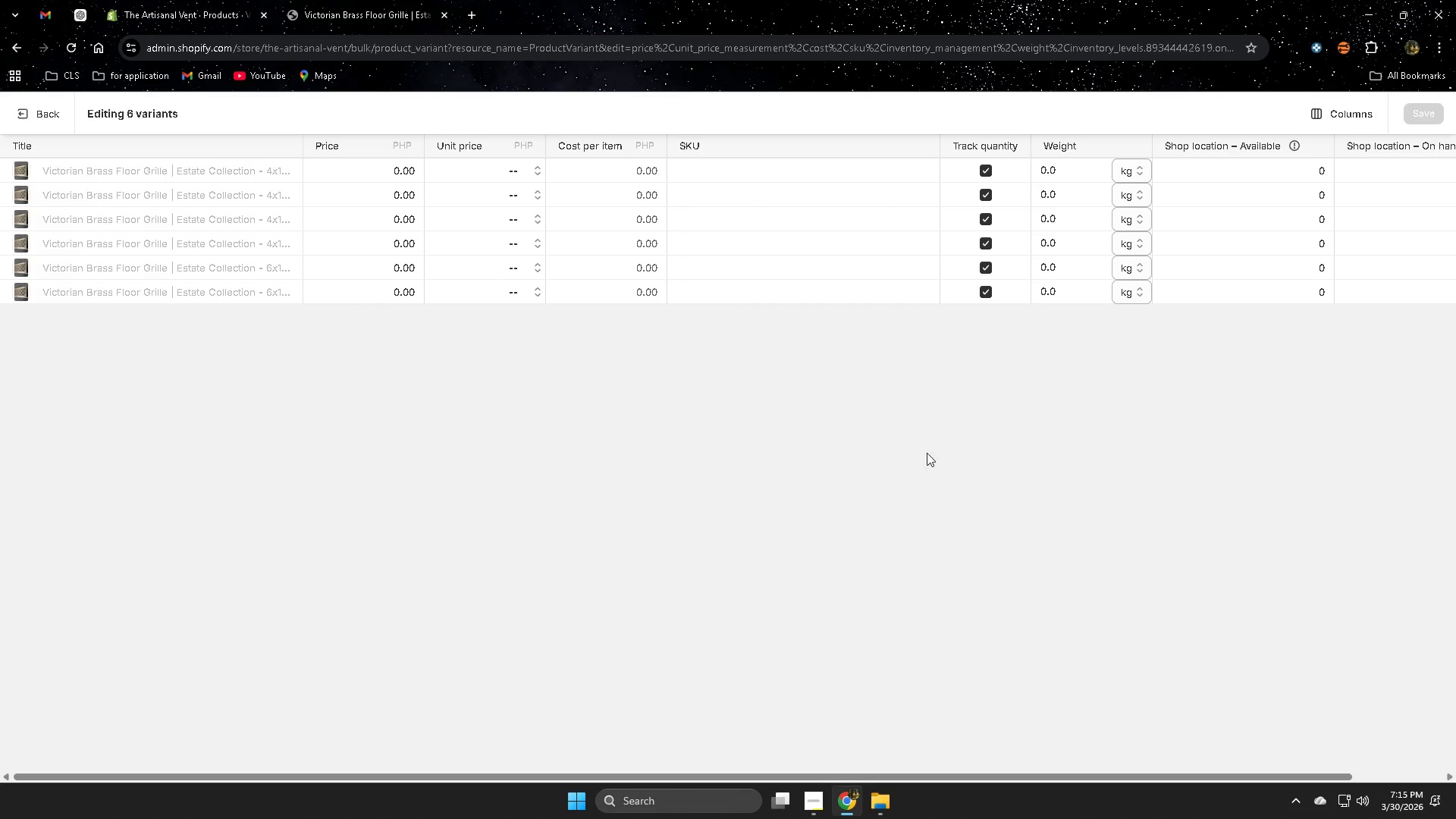 
scroll: coordinate [818, 480], scroll_direction: up, amount: 1.0
 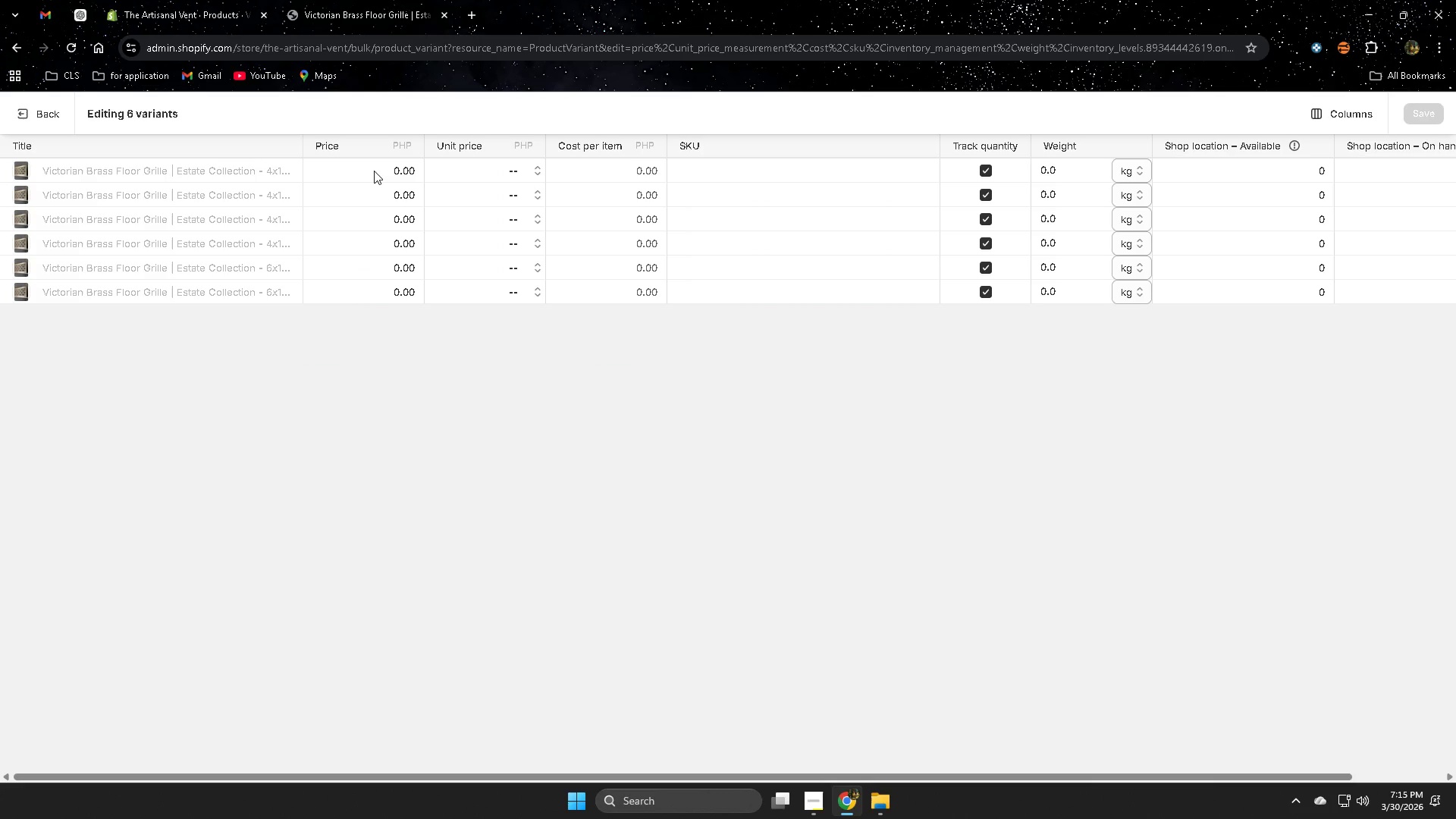 
left_click([374, 171])
 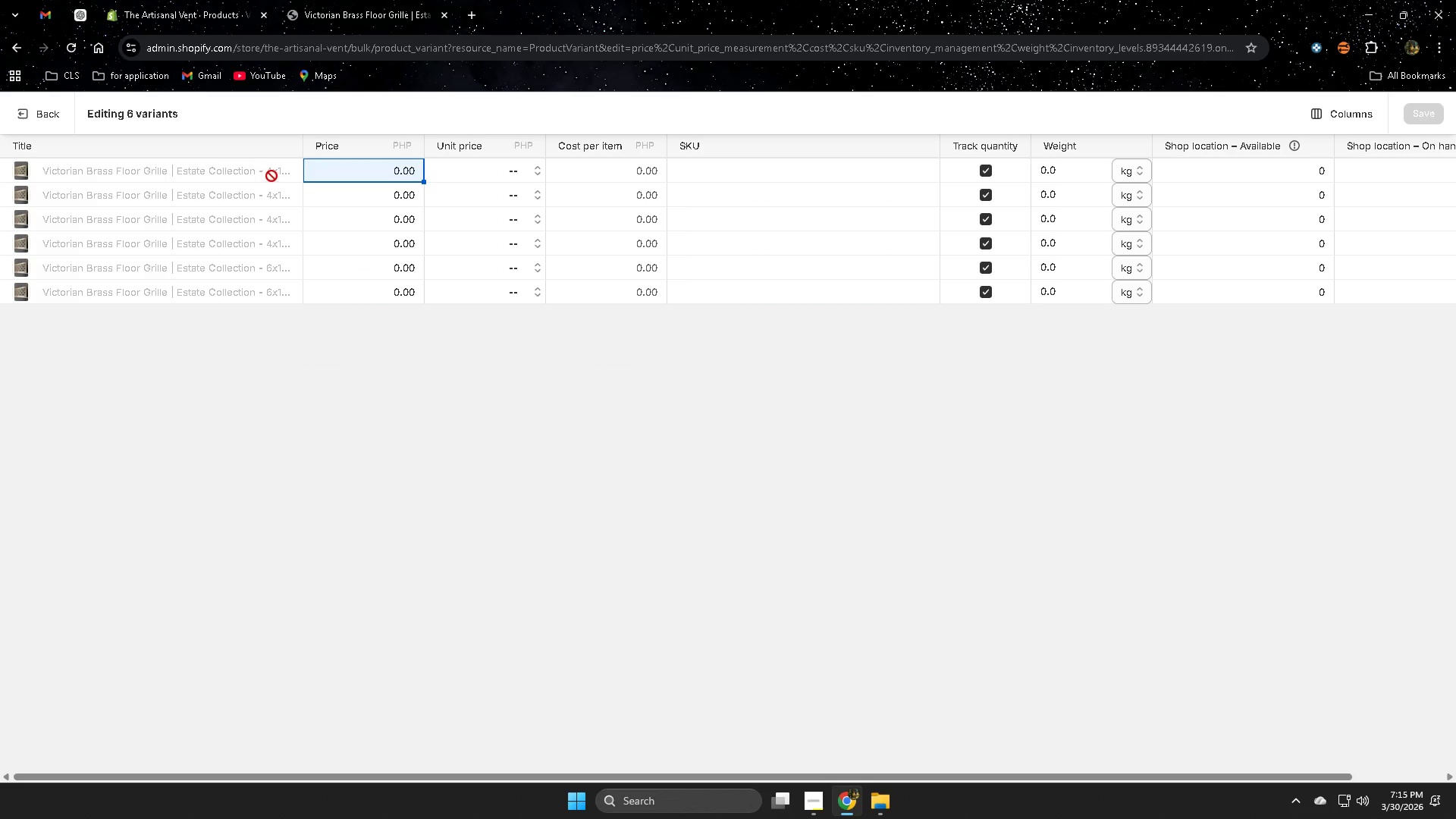 
left_click([497, 425])
 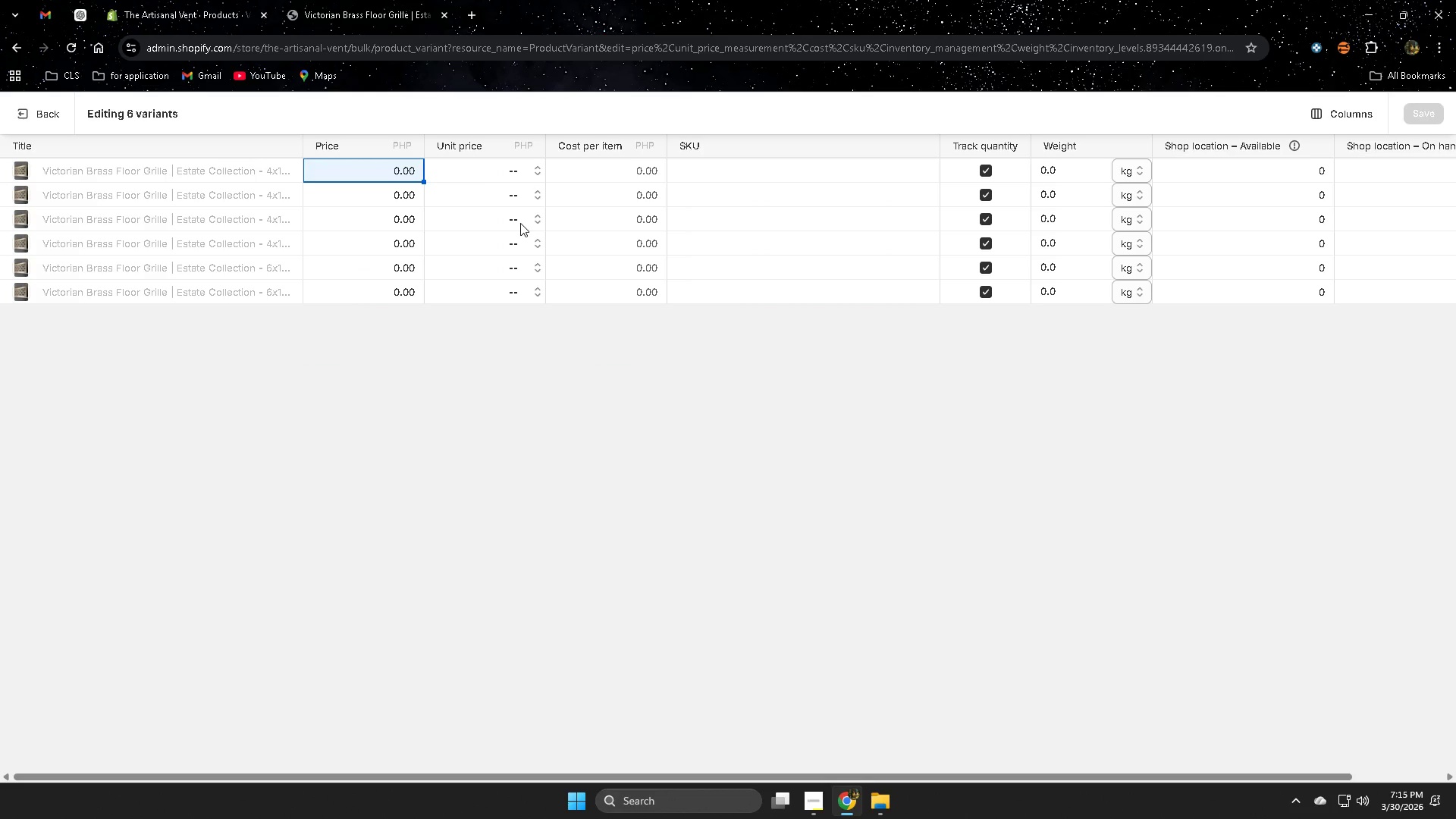 
key(Numpad8)
 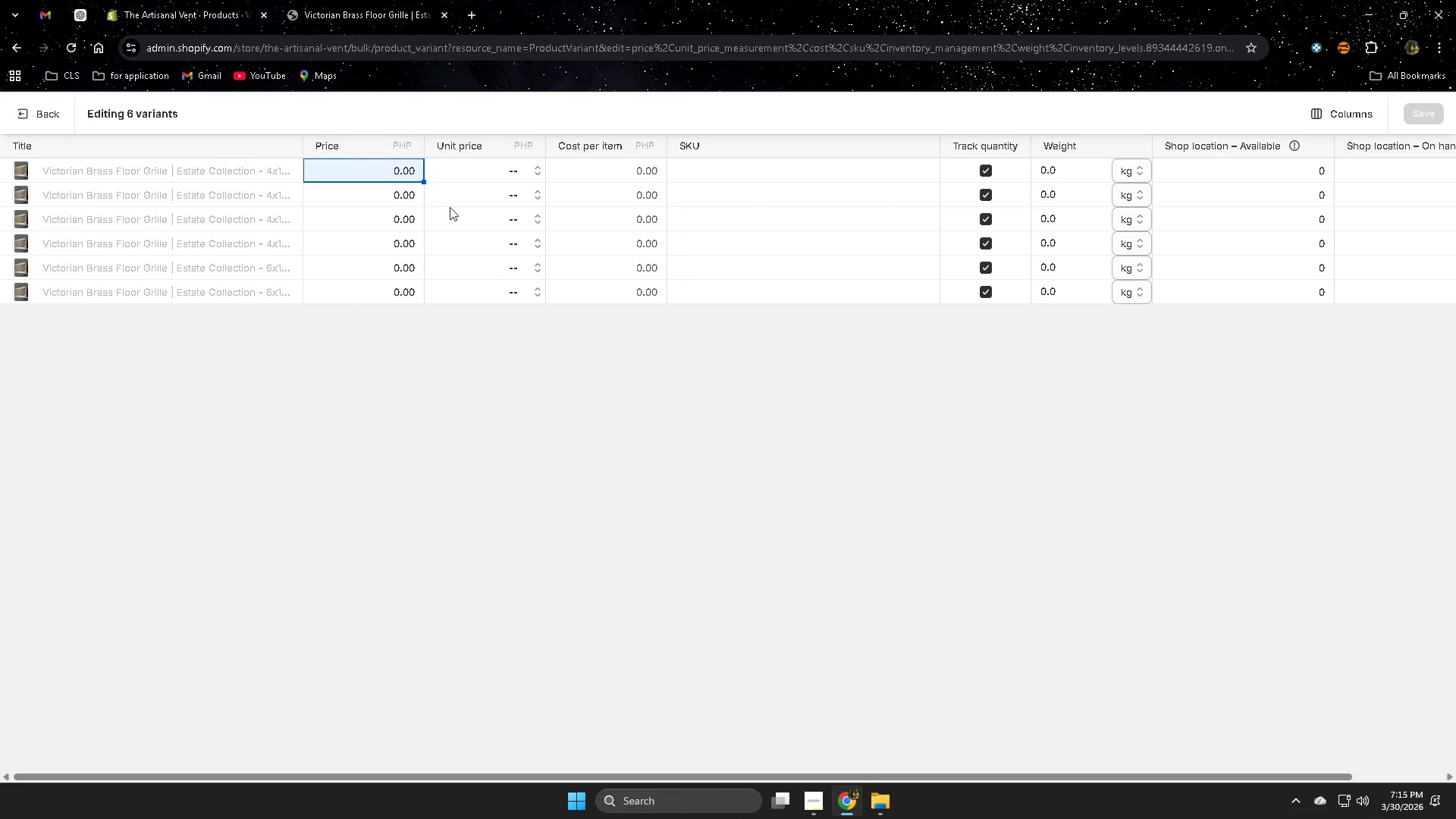 
key(Numpad5)
 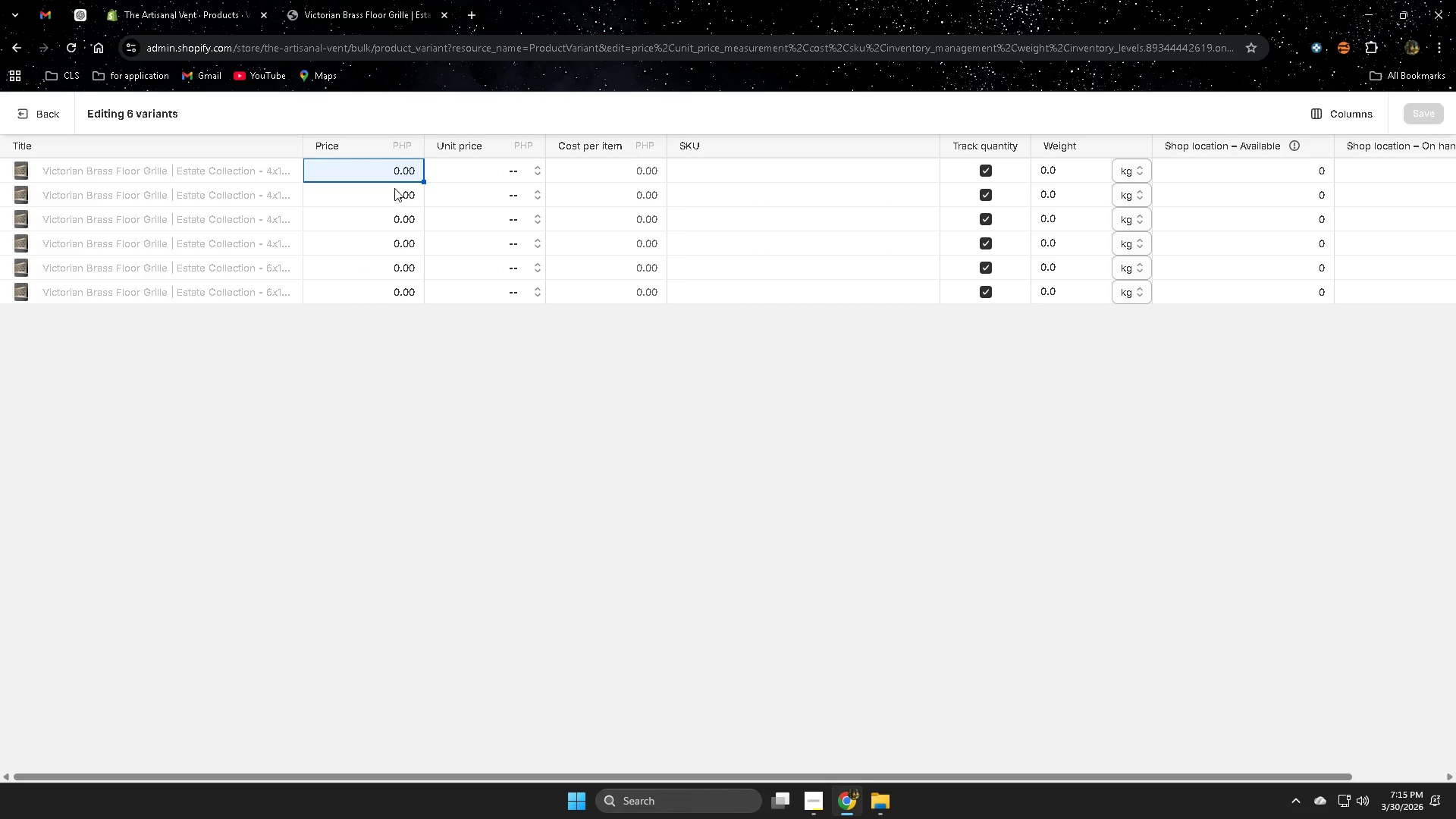 
left_click([387, 171])
 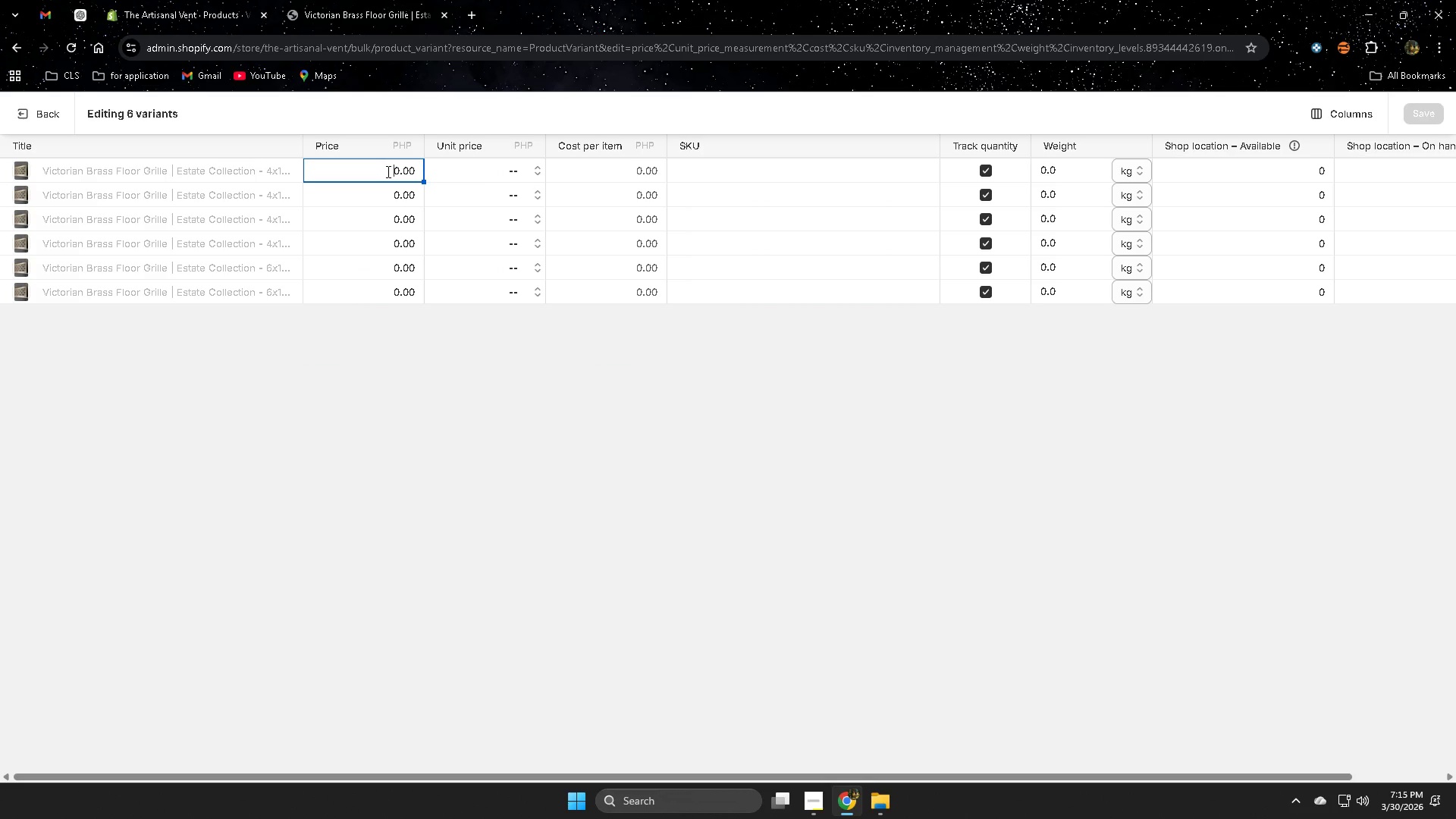 
key(Numpad8)
 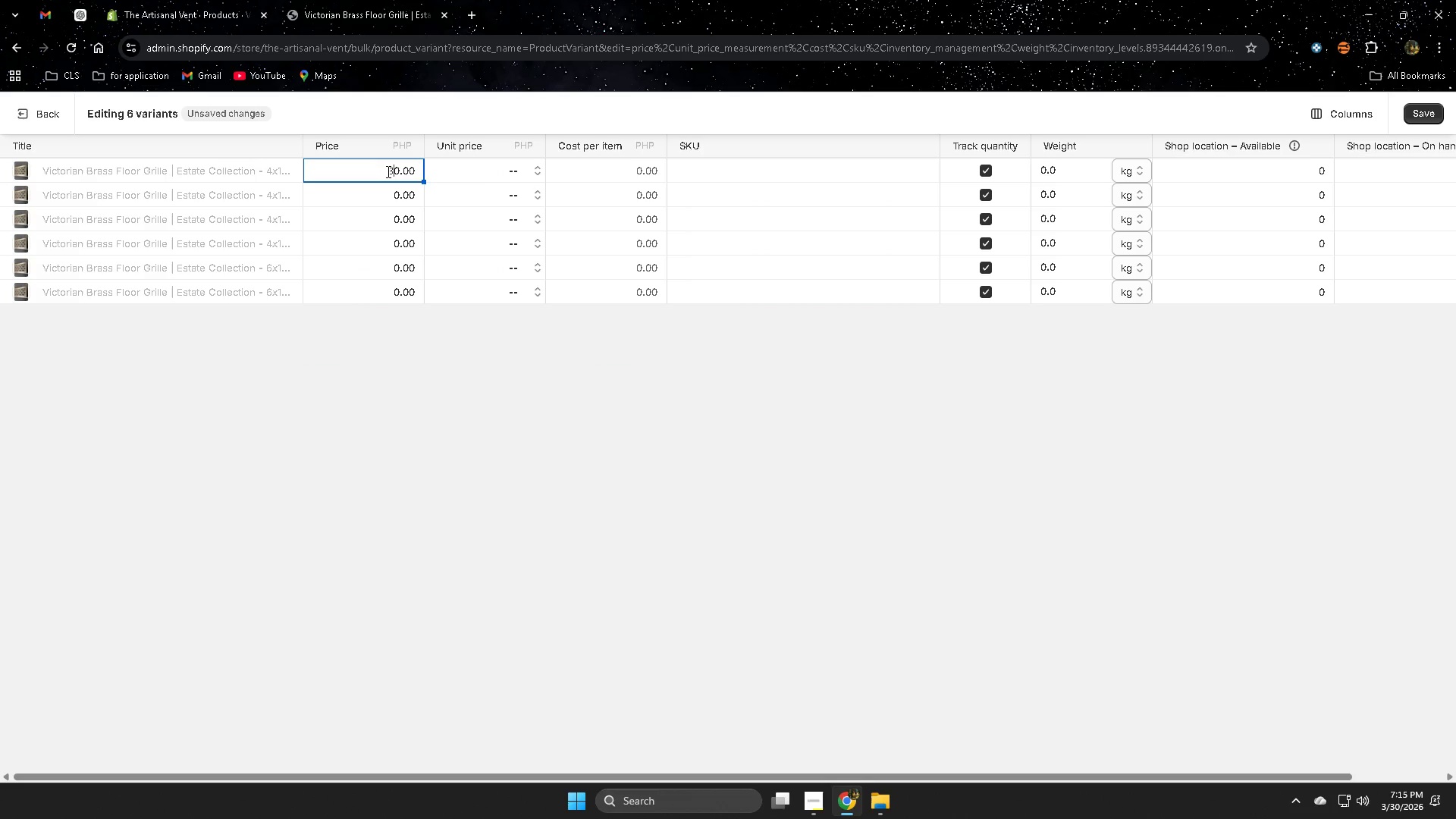 
key(Numpad5)
 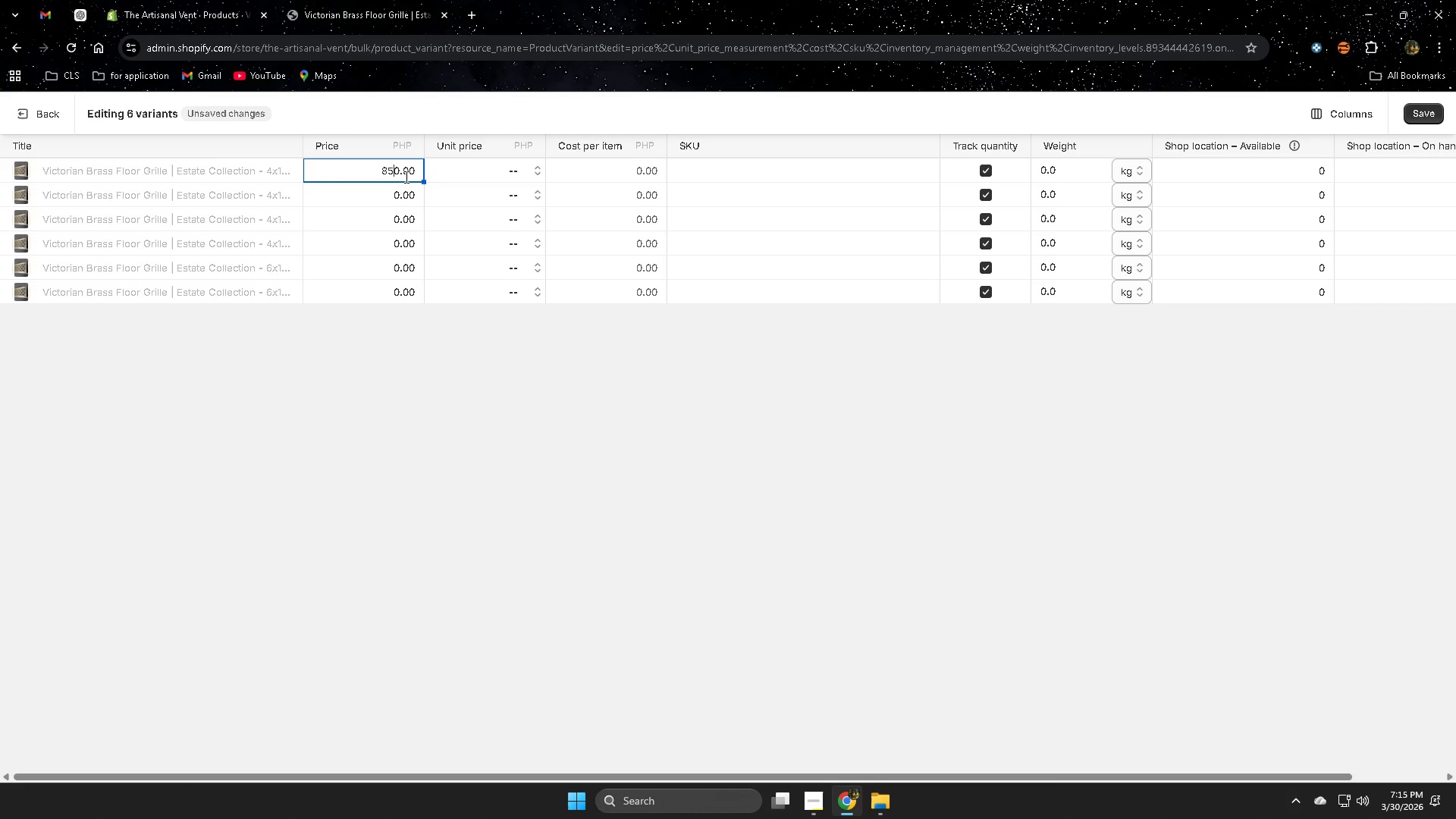 
double_click([410, 174])
 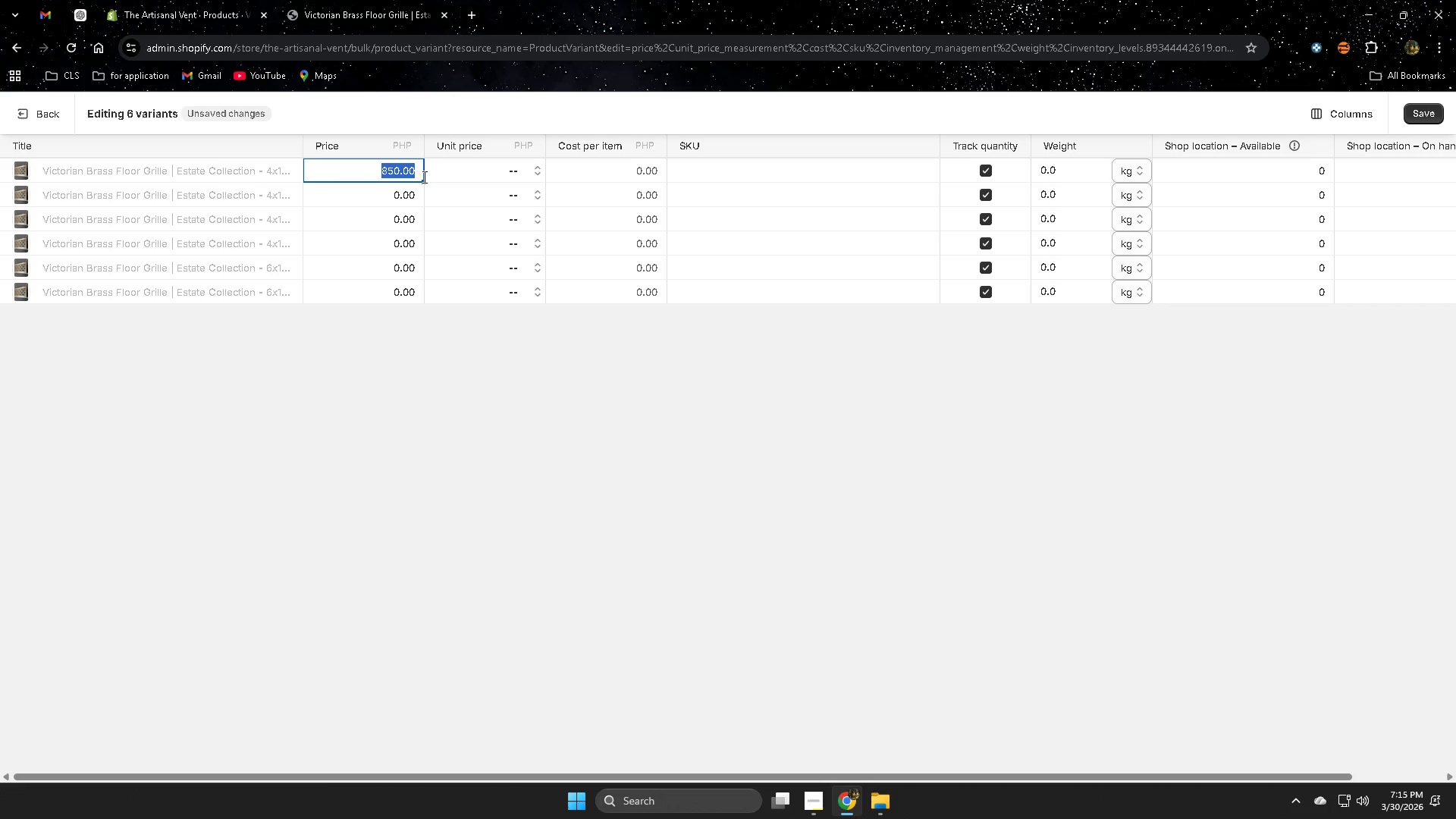 
key(Numpad8)
 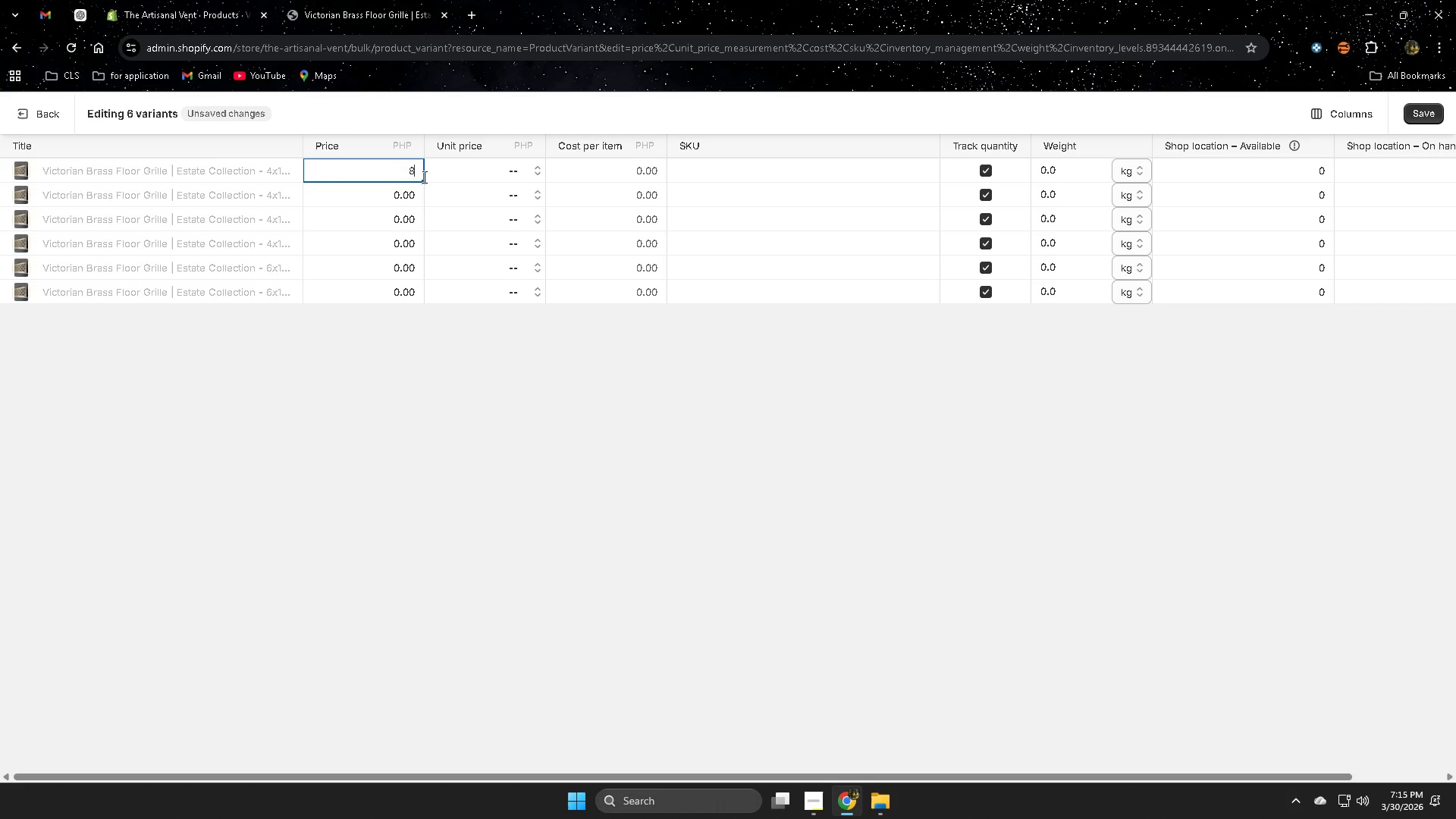 
key(Numpad5)
 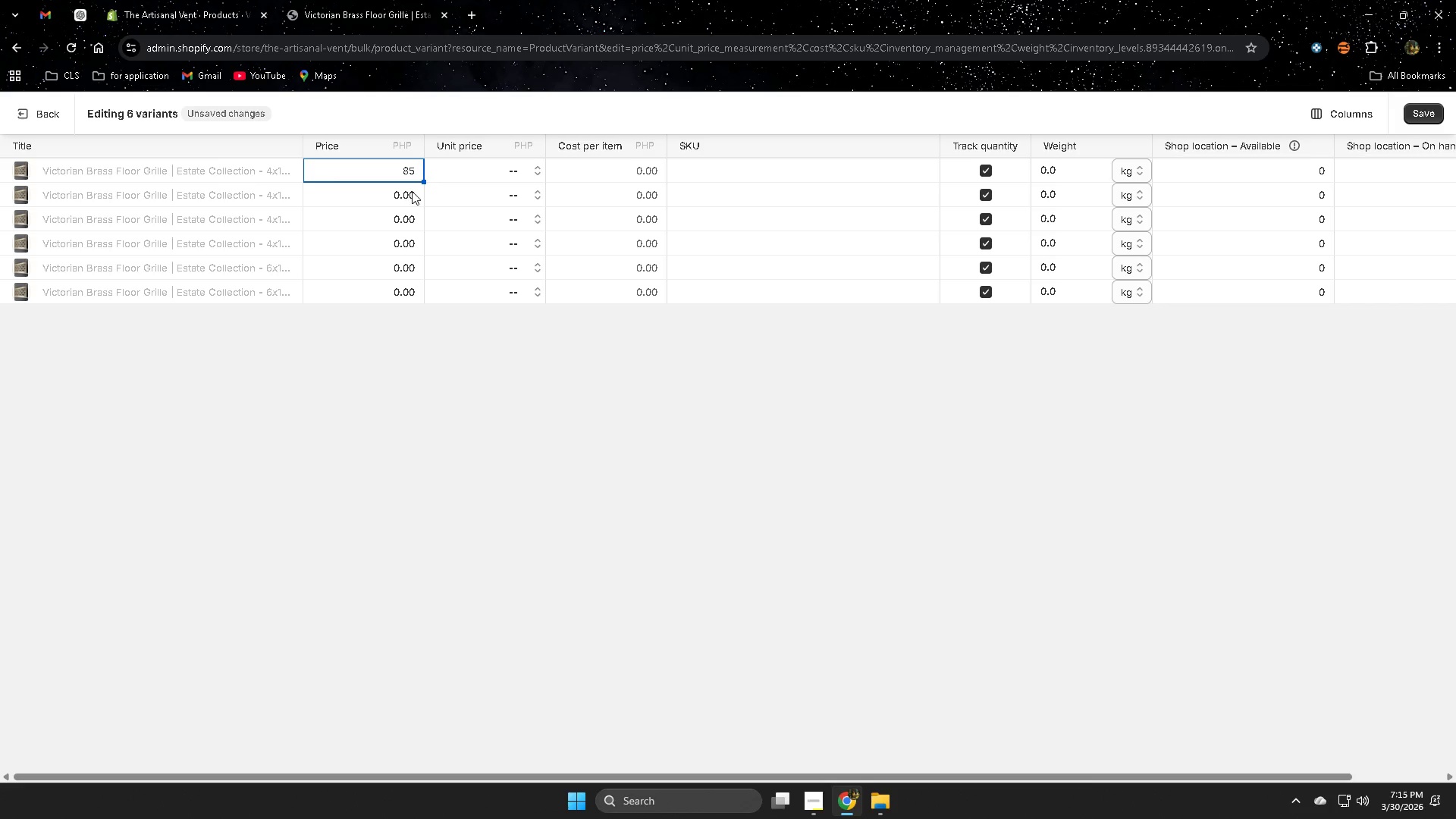 
left_click([412, 193])
 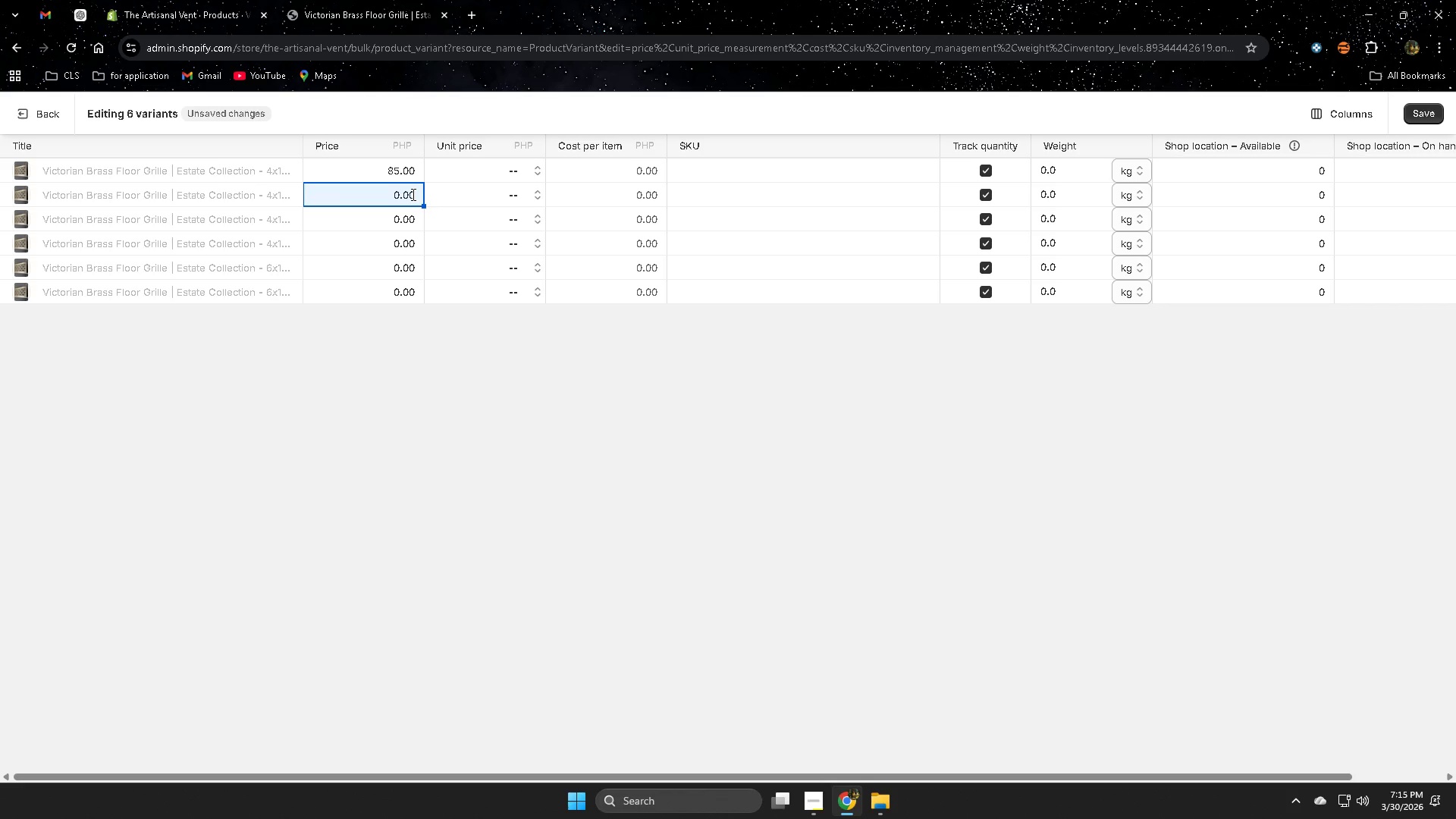 
key(Numpad8)
 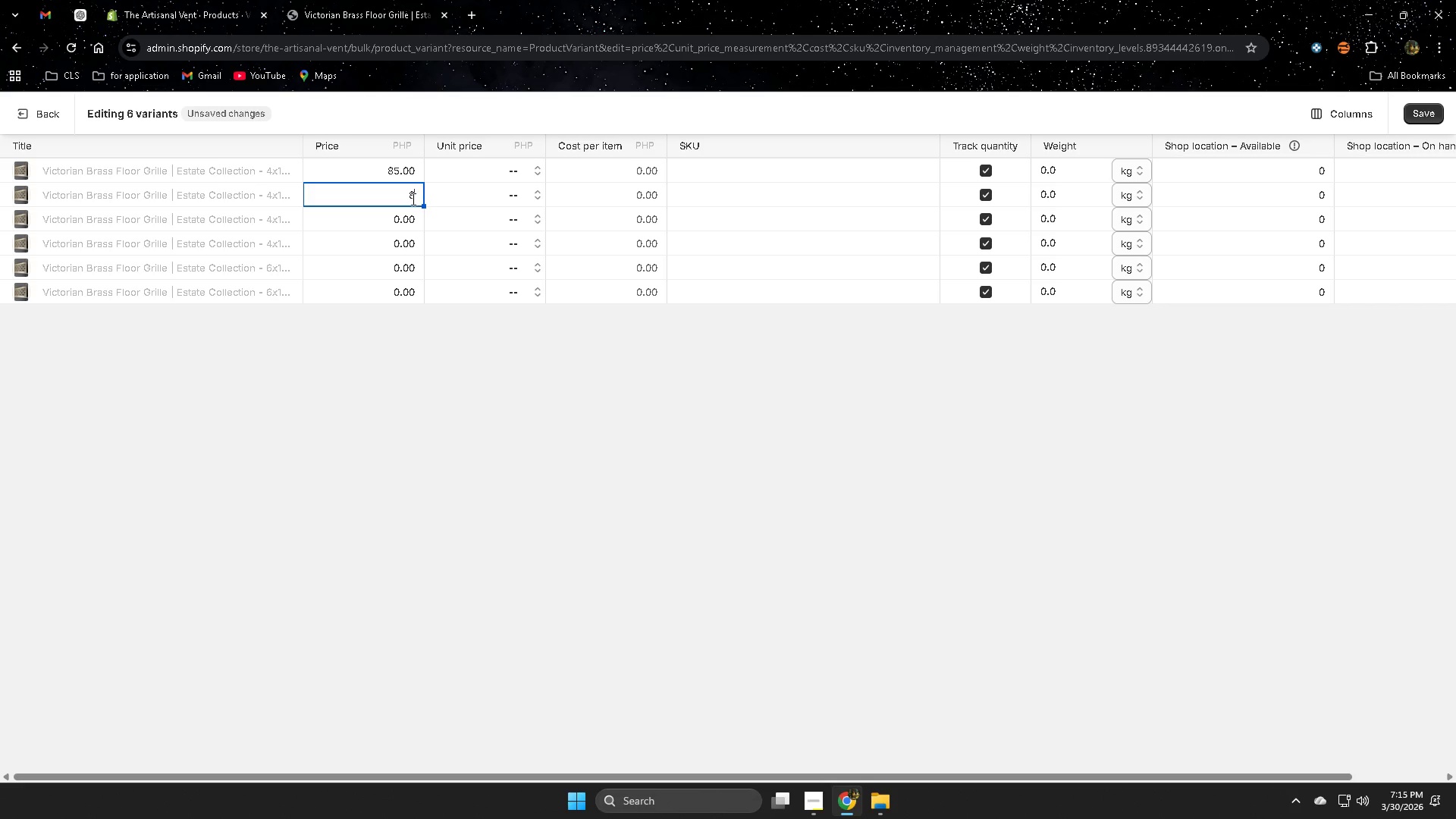 
key(Numpad5)
 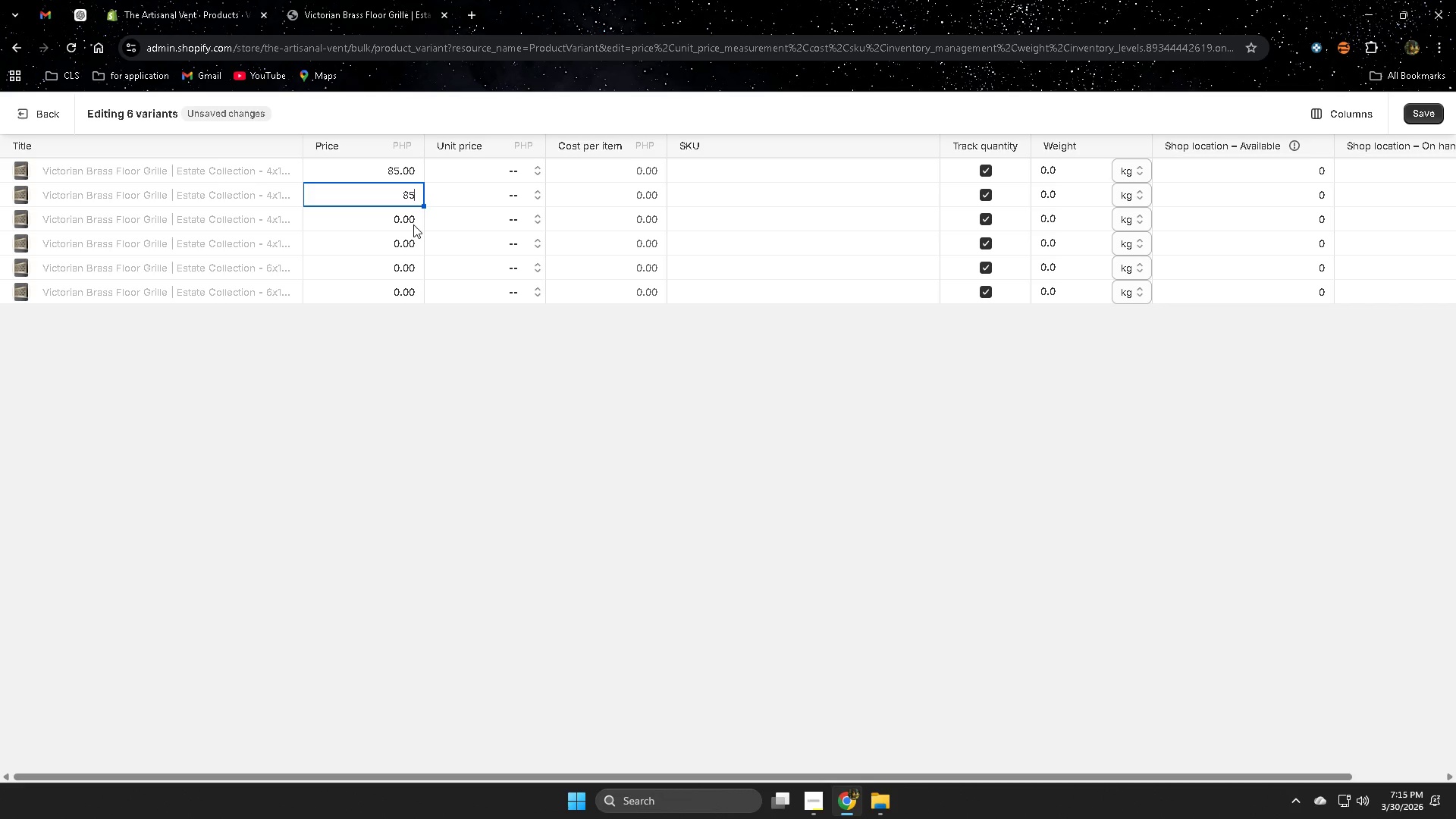 
left_click([413, 224])
 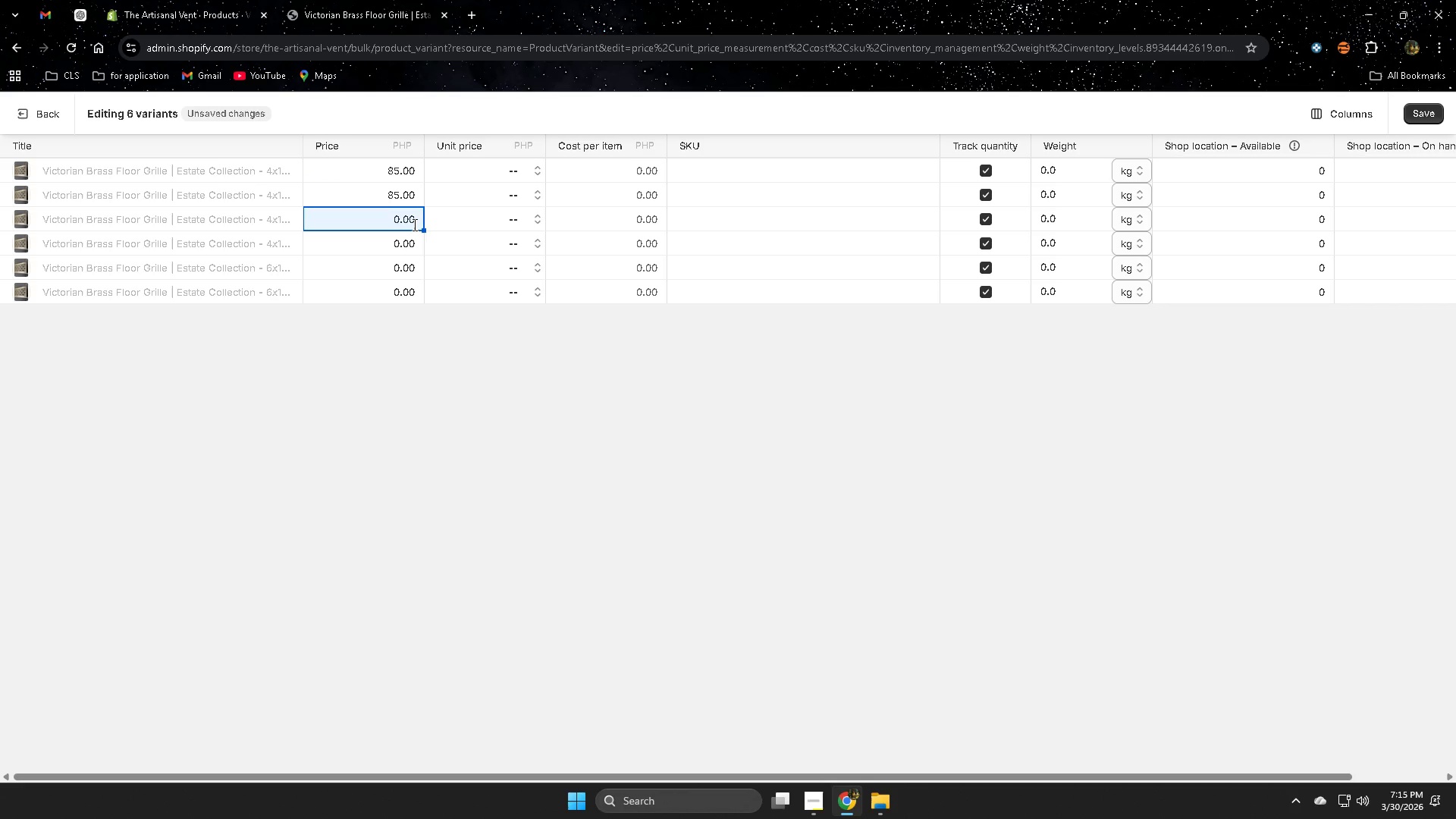 
key(Numpad8)
 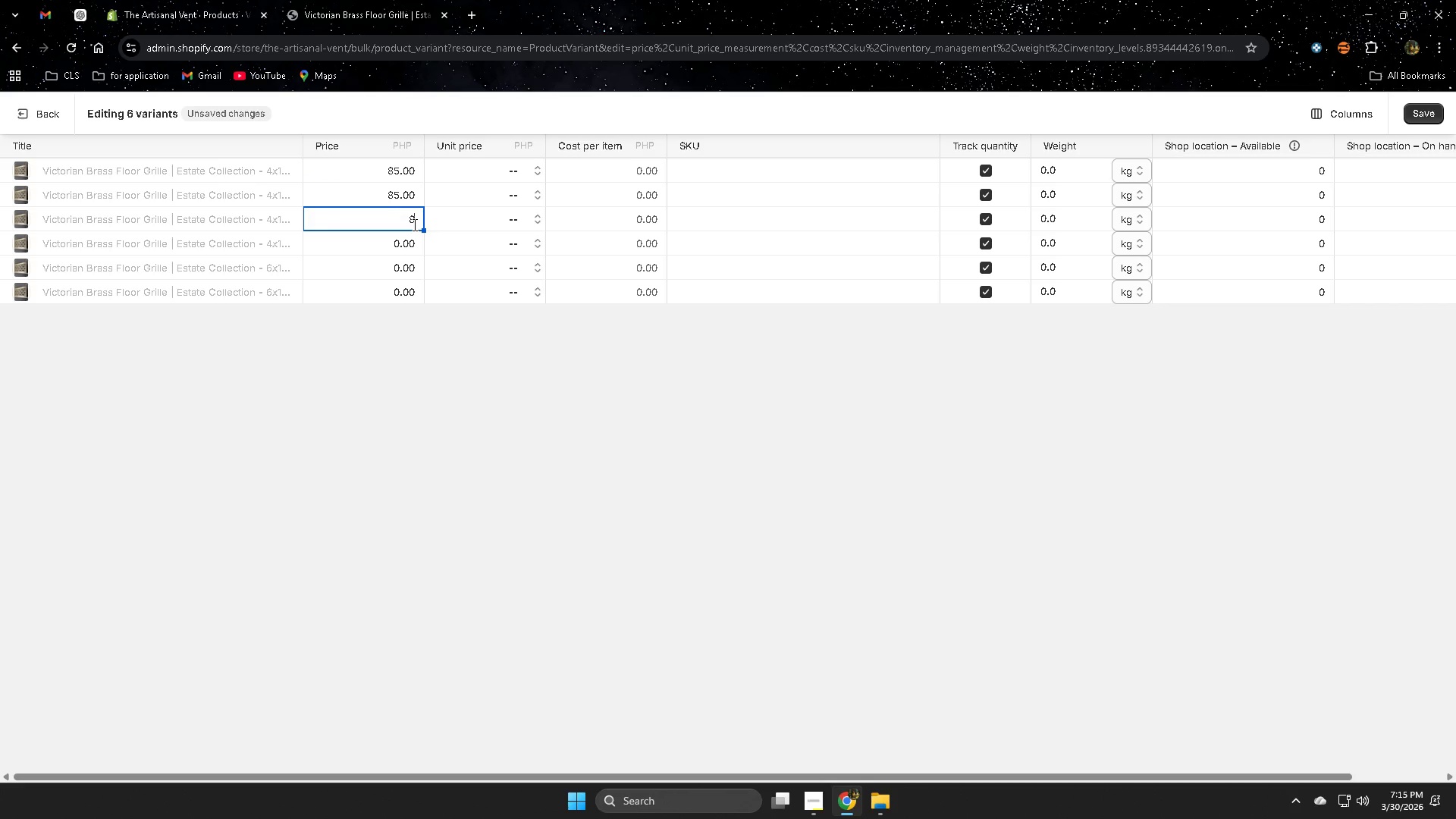 
key(Numpad5)
 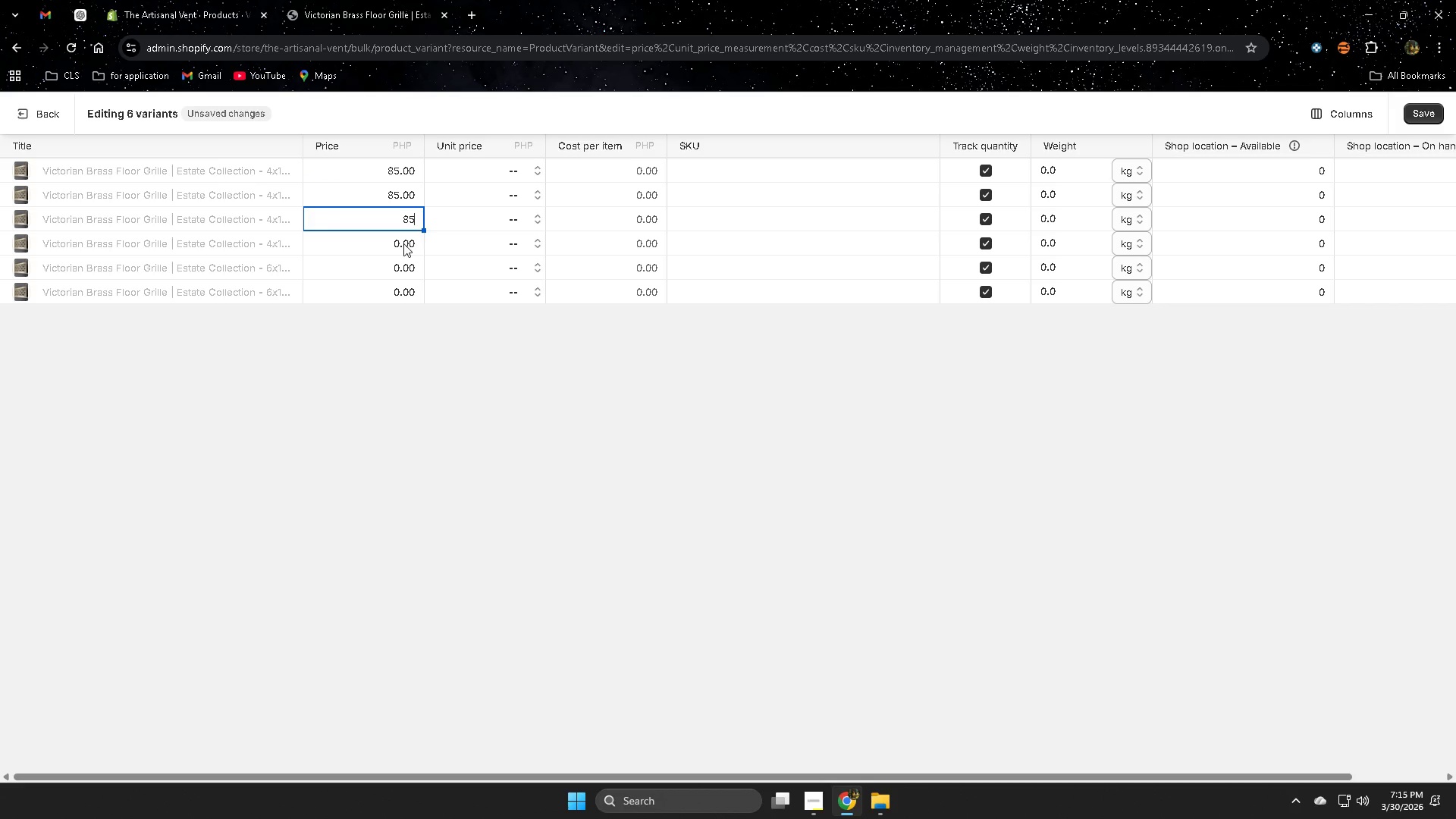 
left_click([403, 243])
 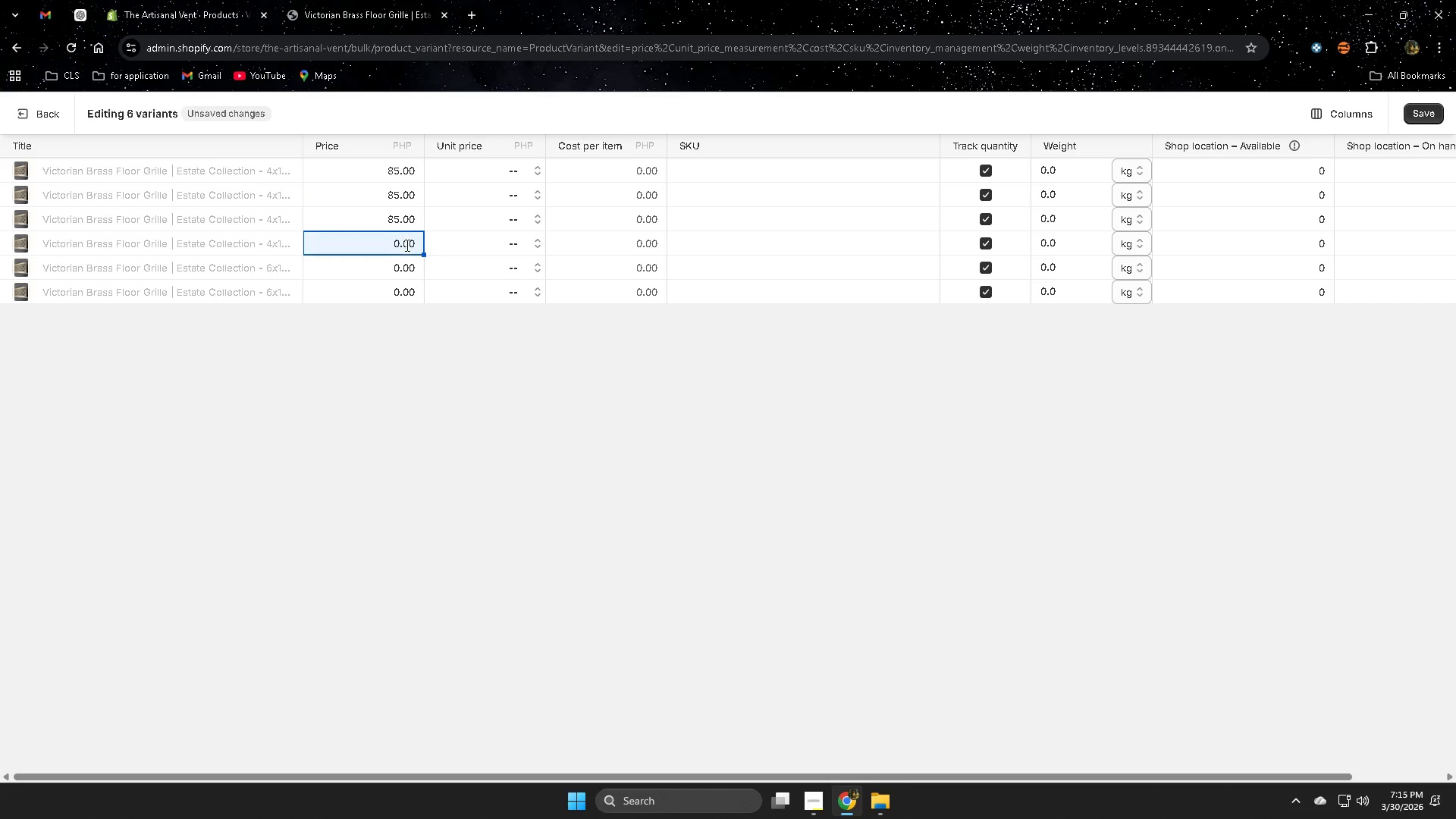 
key(Numpad8)
 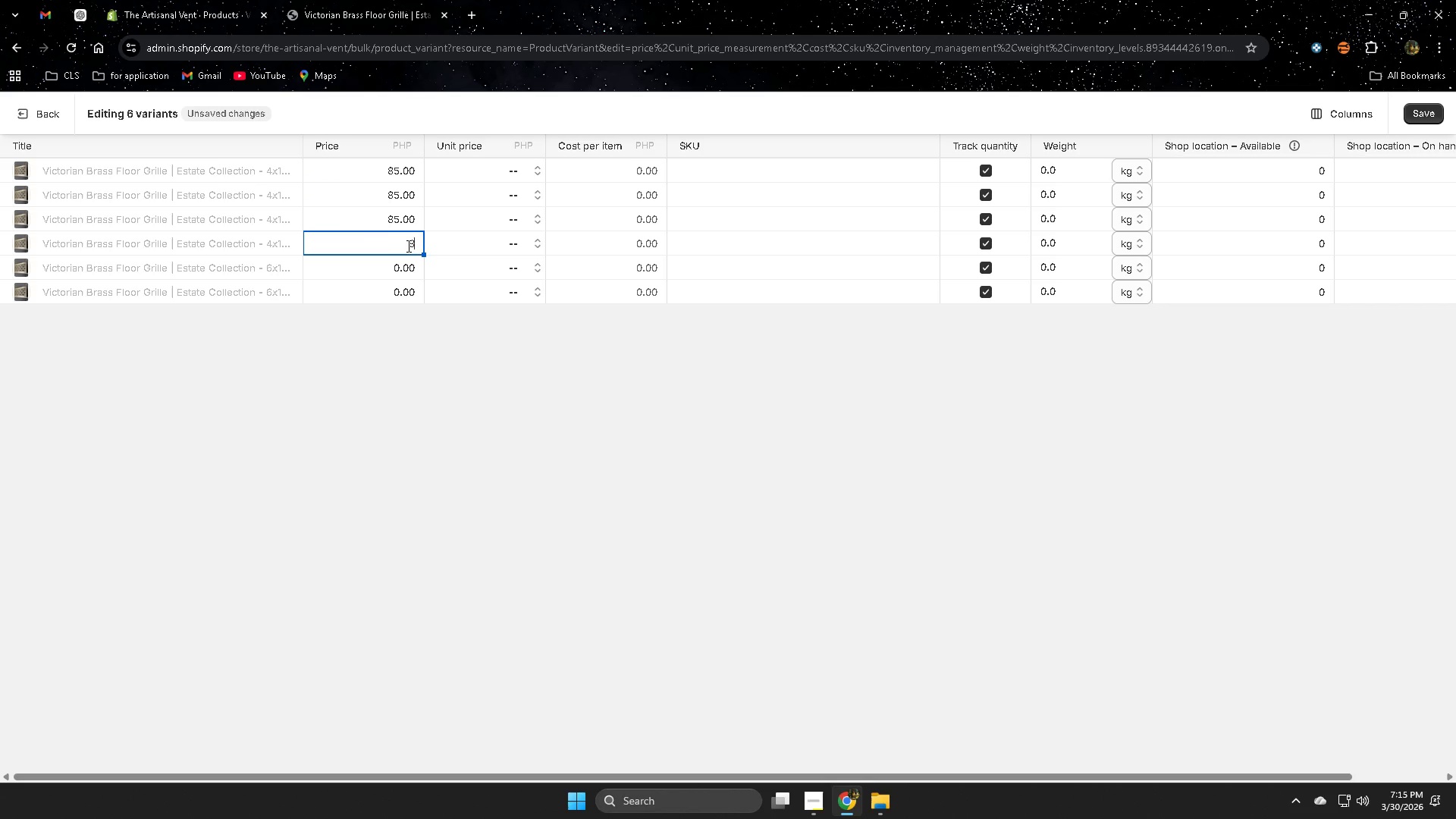 
key(Numpad5)
 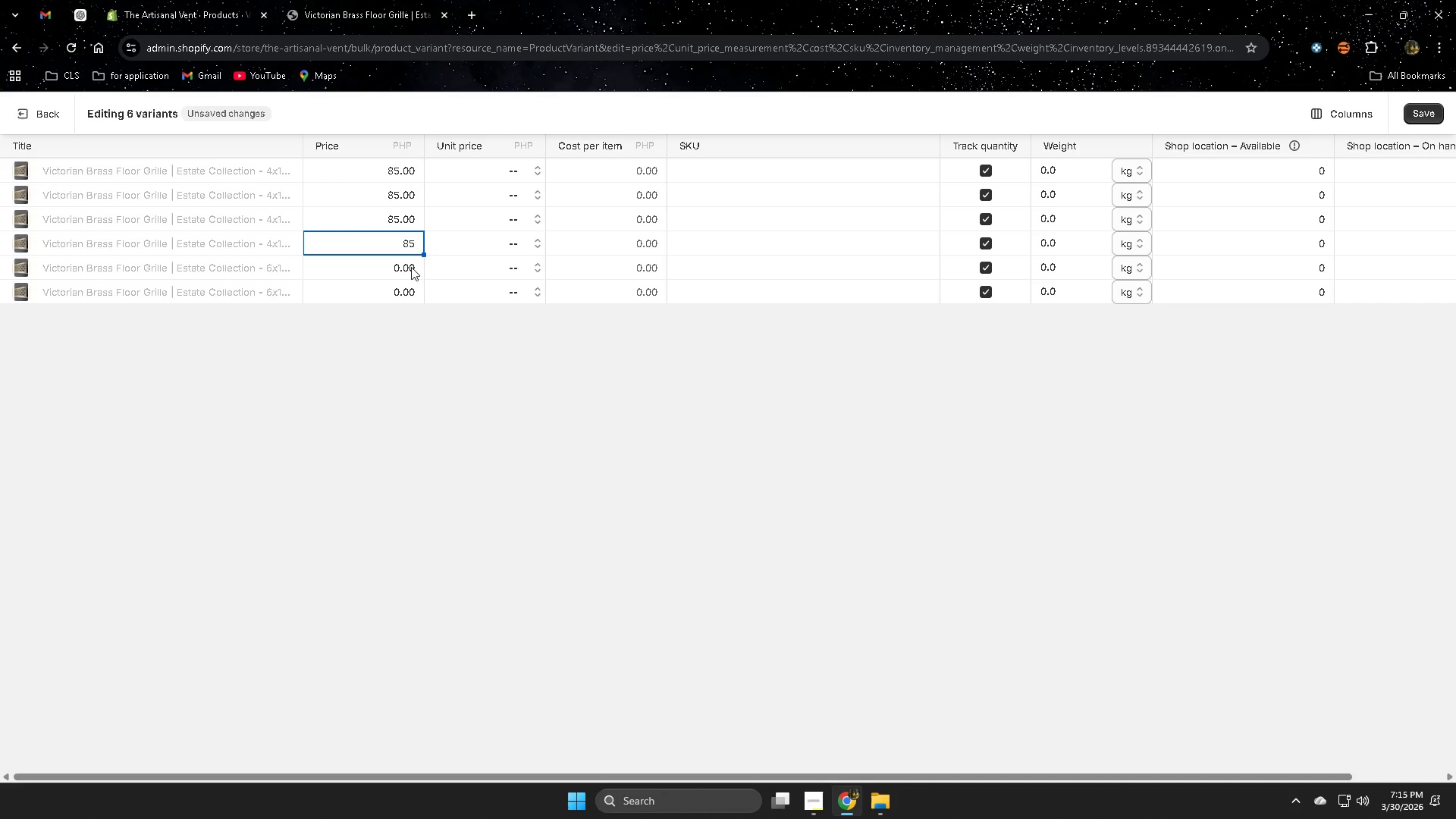 
left_click([411, 267])
 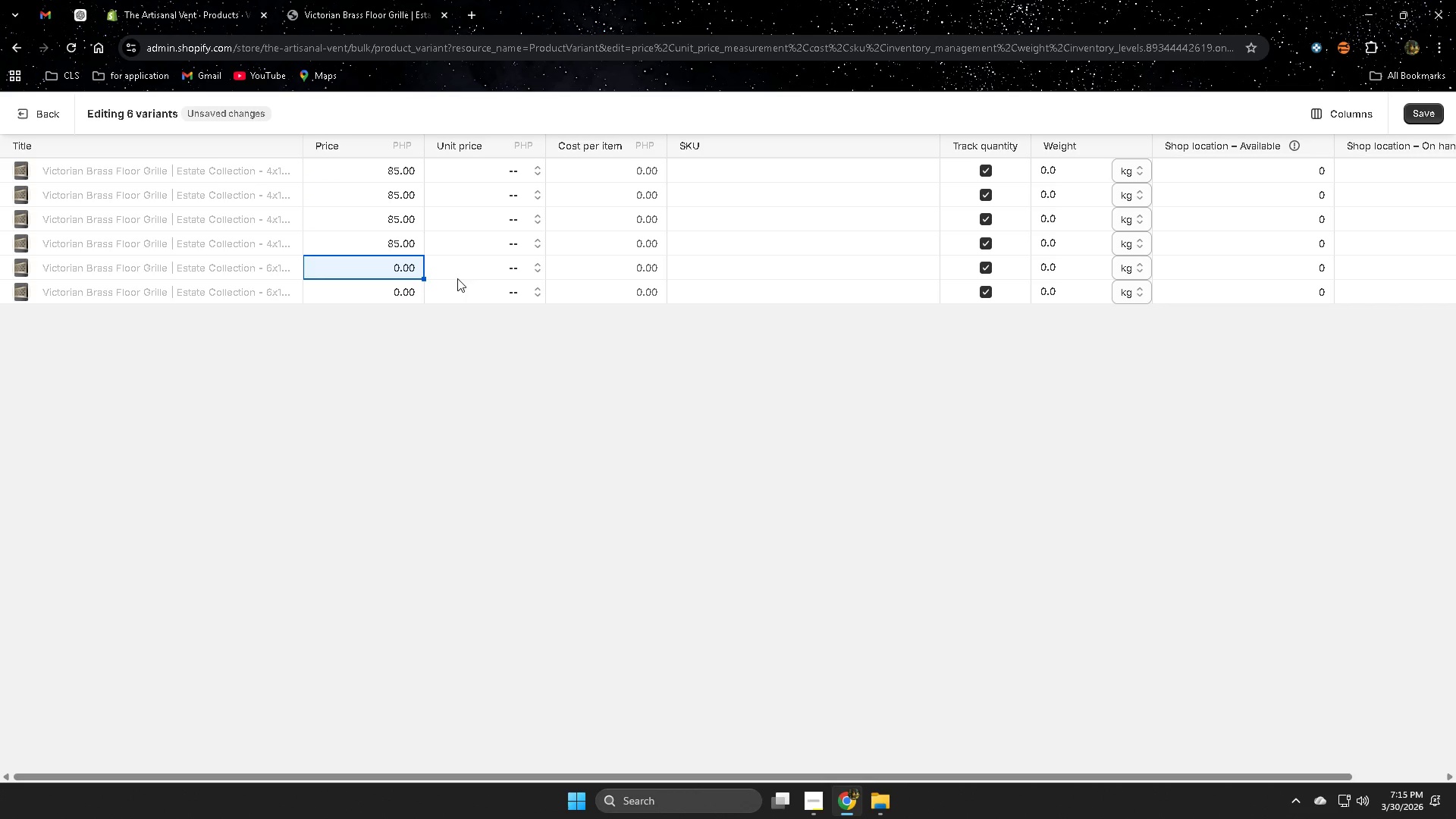 
key(Numpad7)
 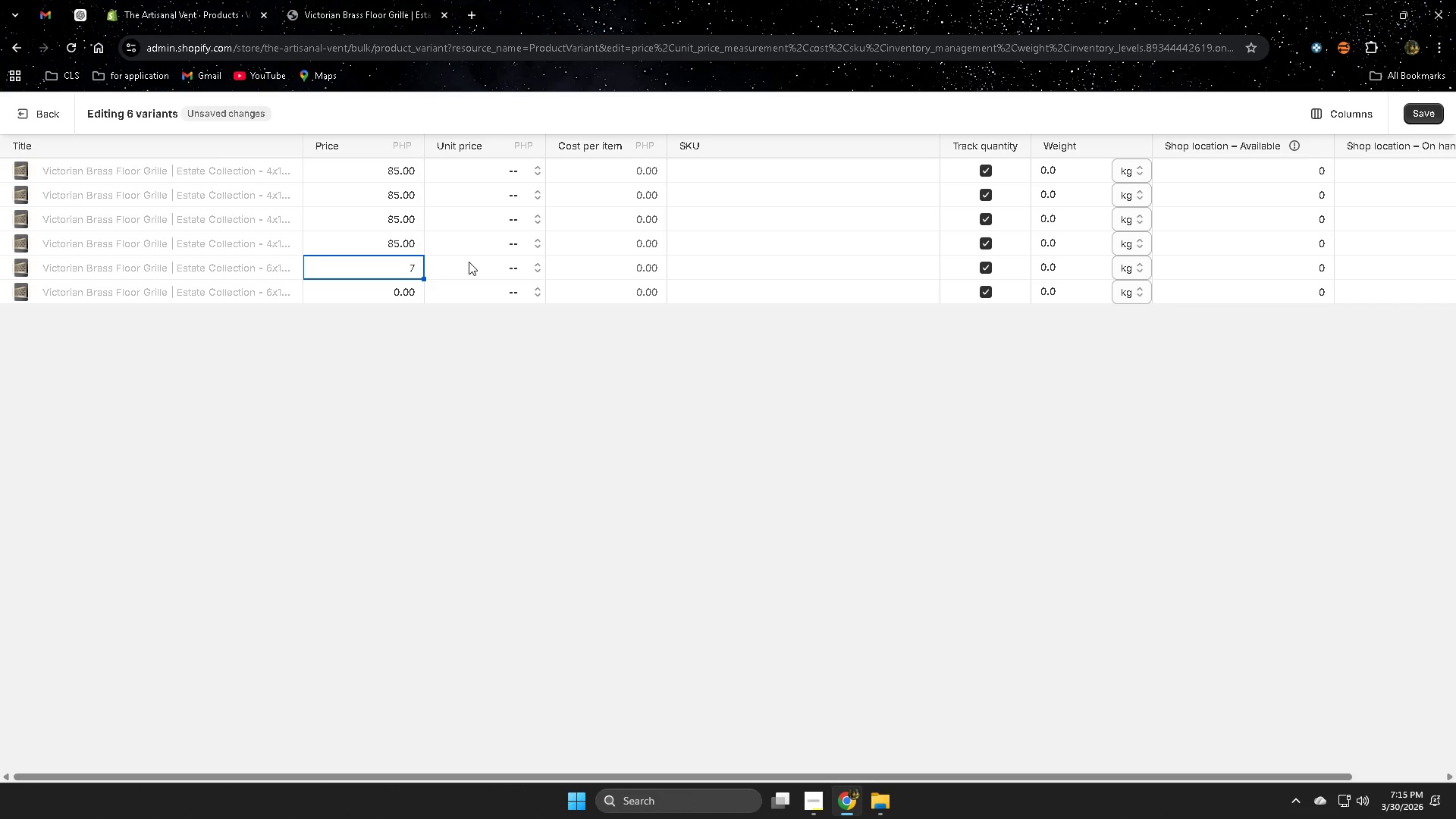 
key(Backspace)
 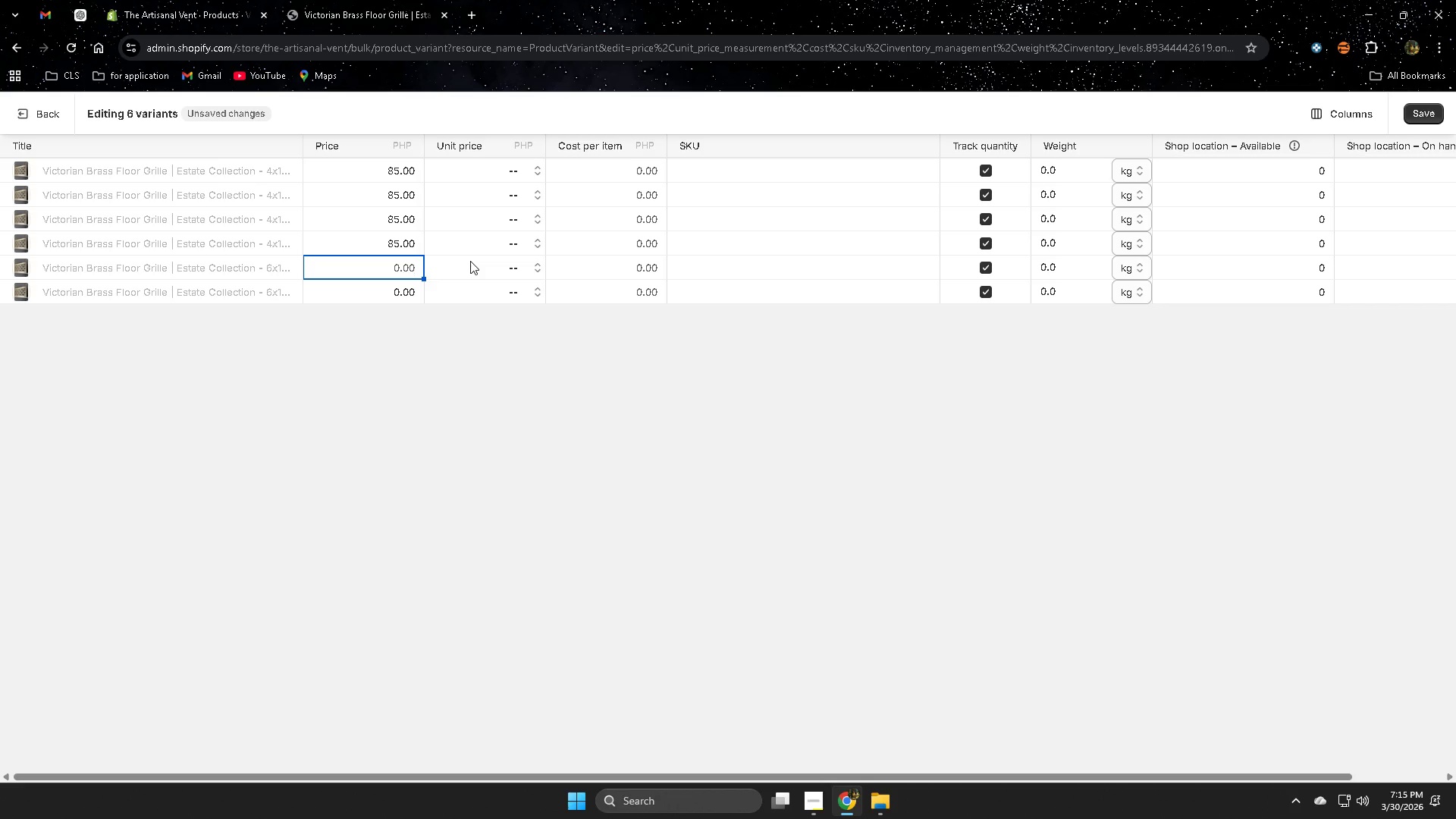 
key(Numpad1)
 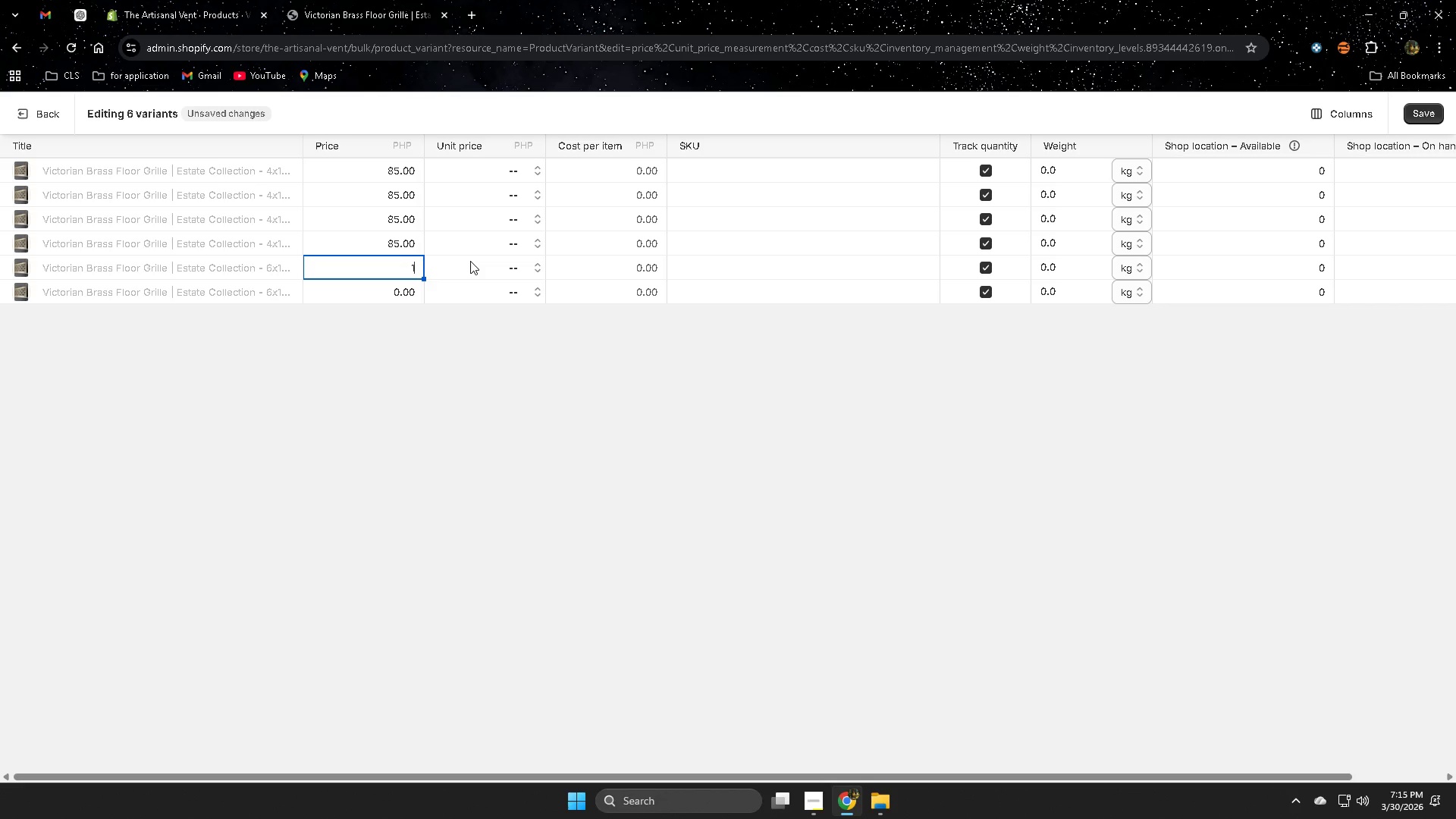 
key(Numpad1)
 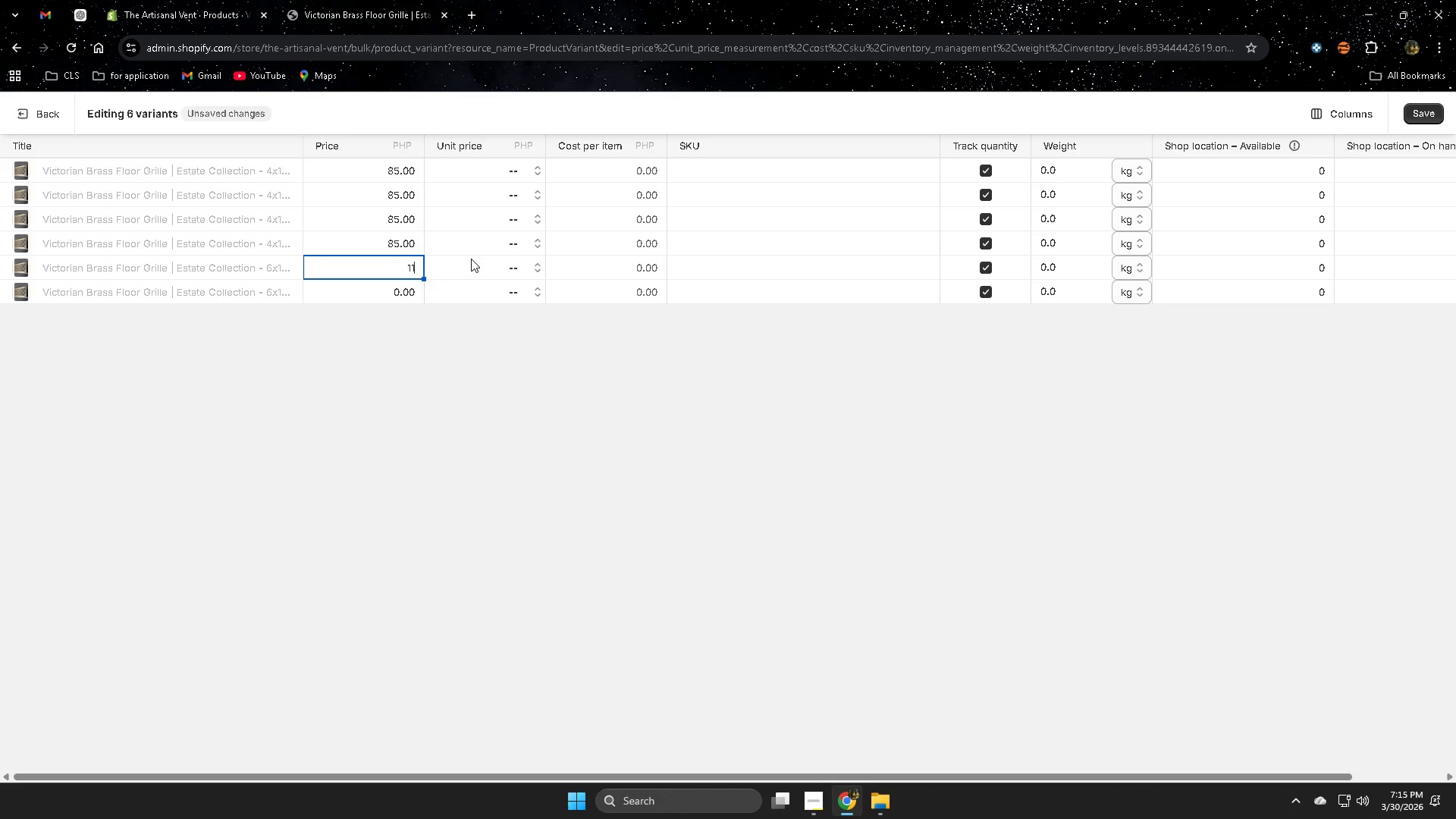 
key(Numpad0)
 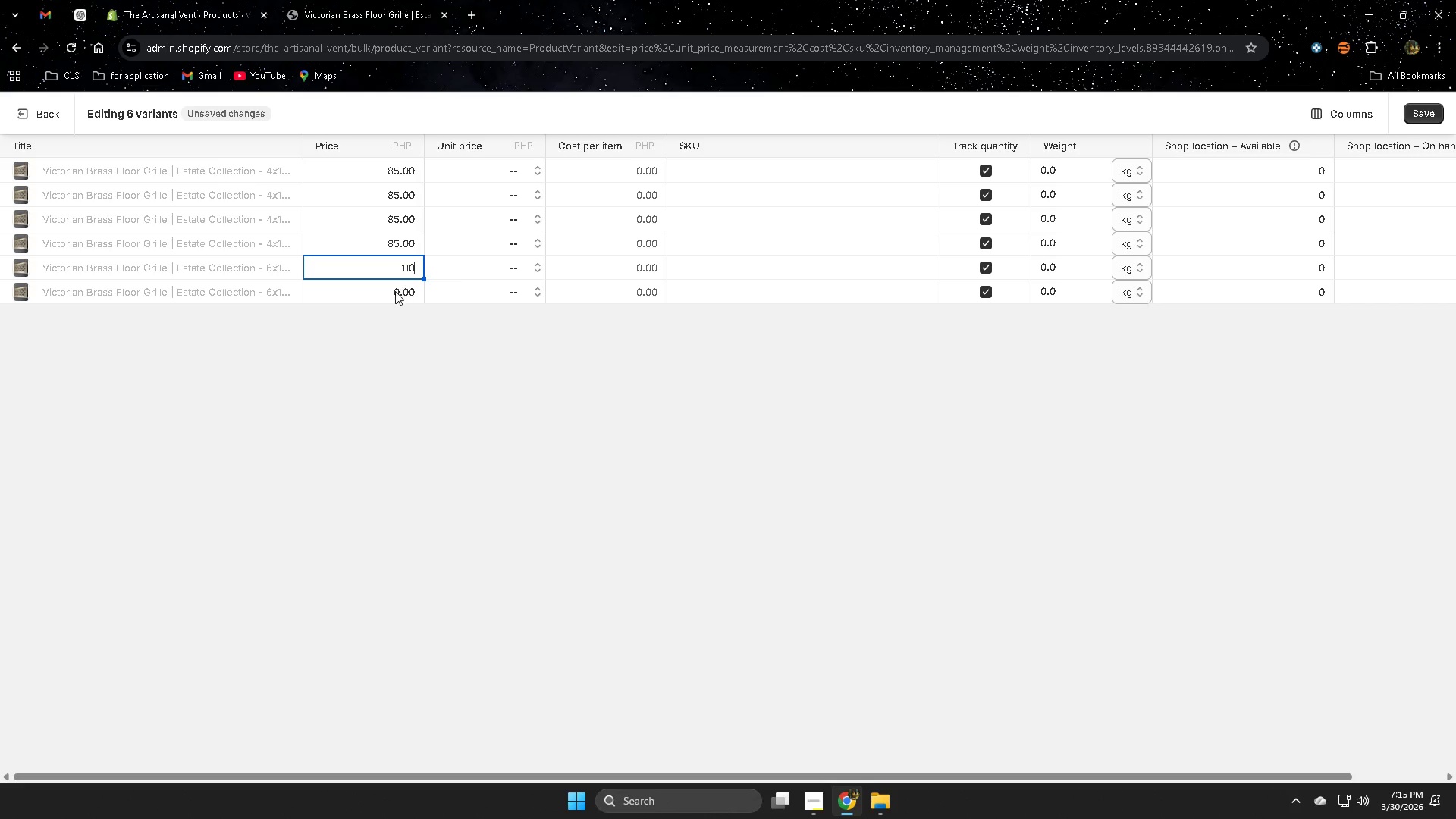 
left_click([395, 291])
 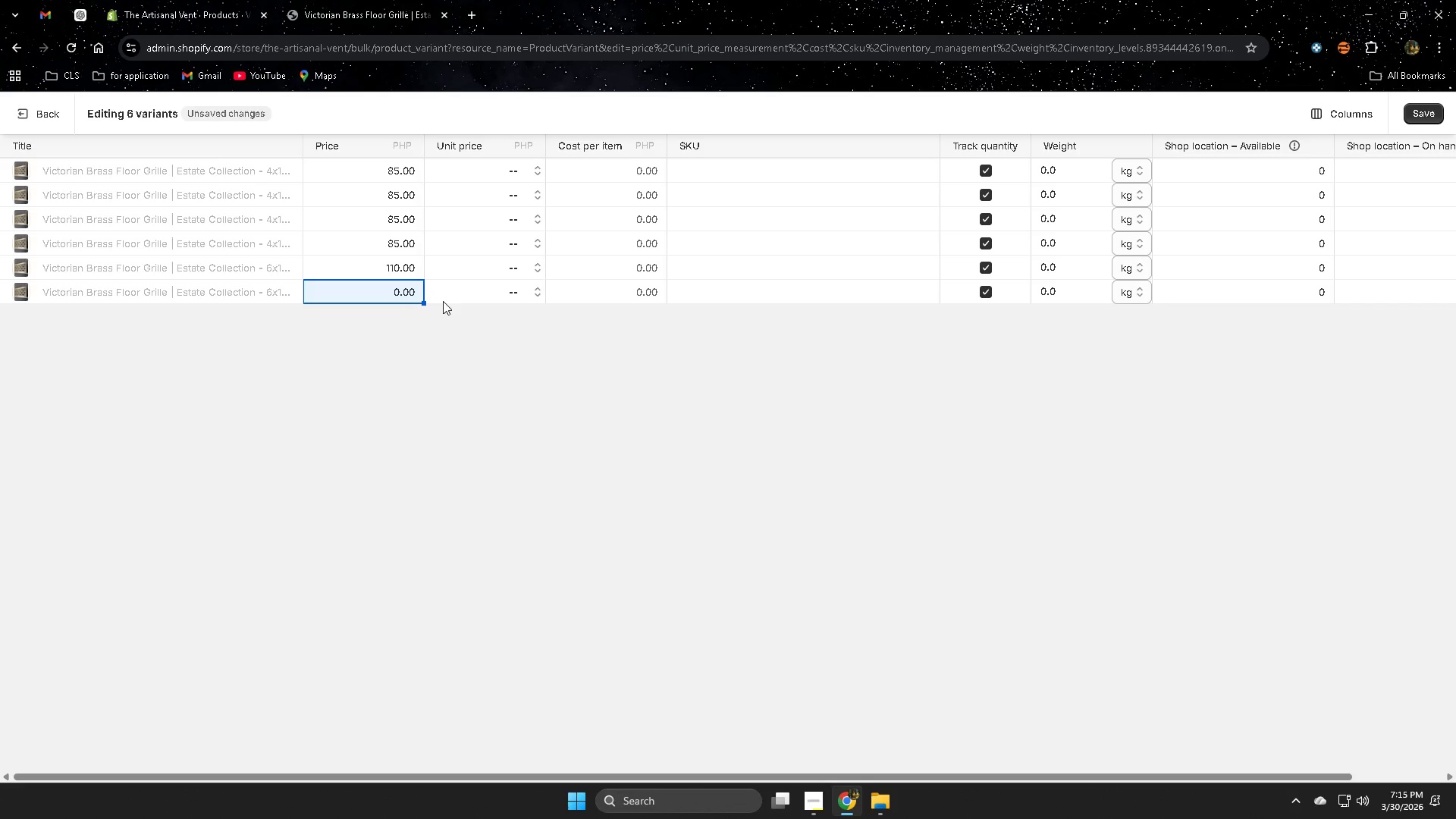 
key(Numpad1)
 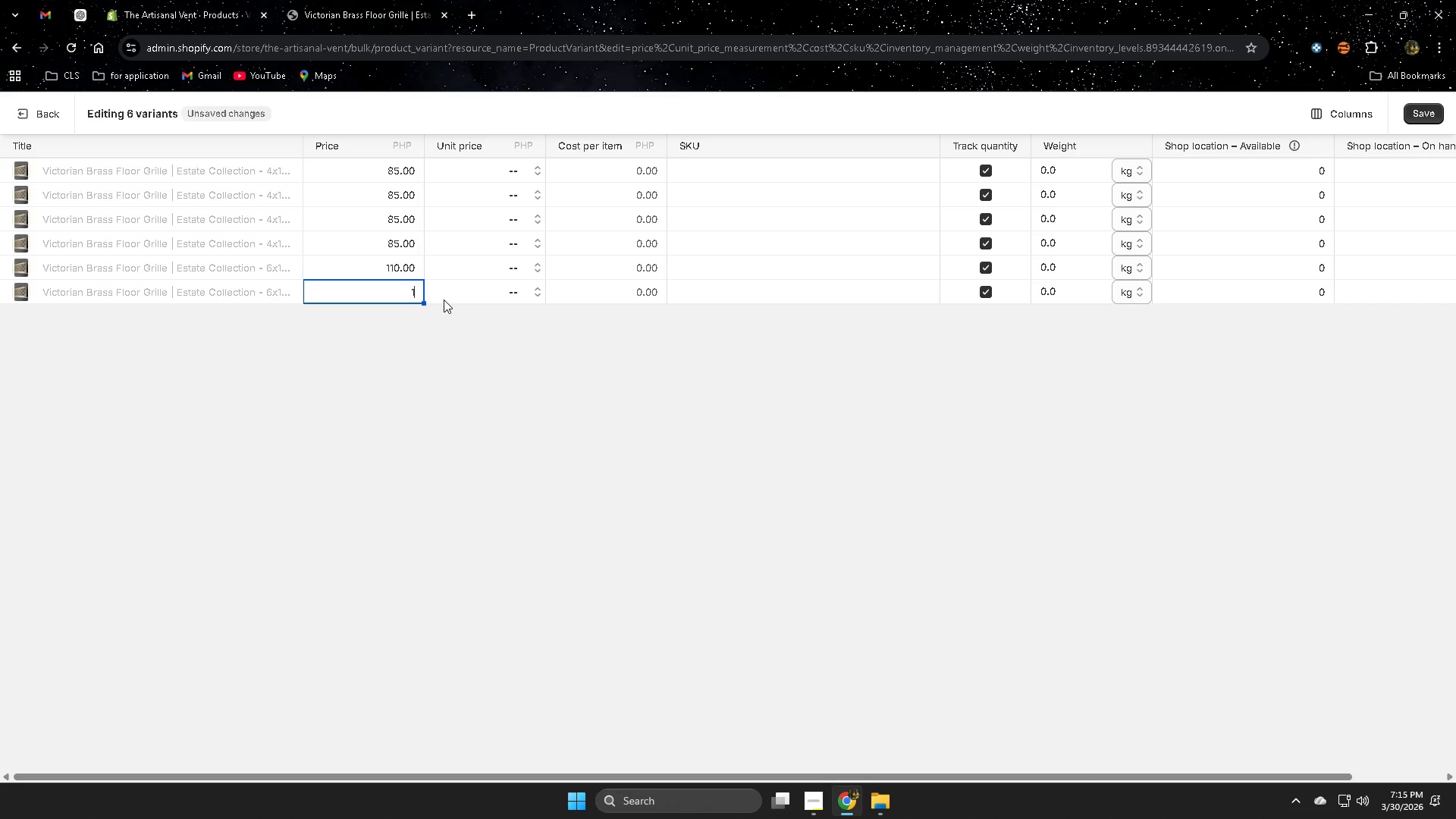 
key(Numpad1)
 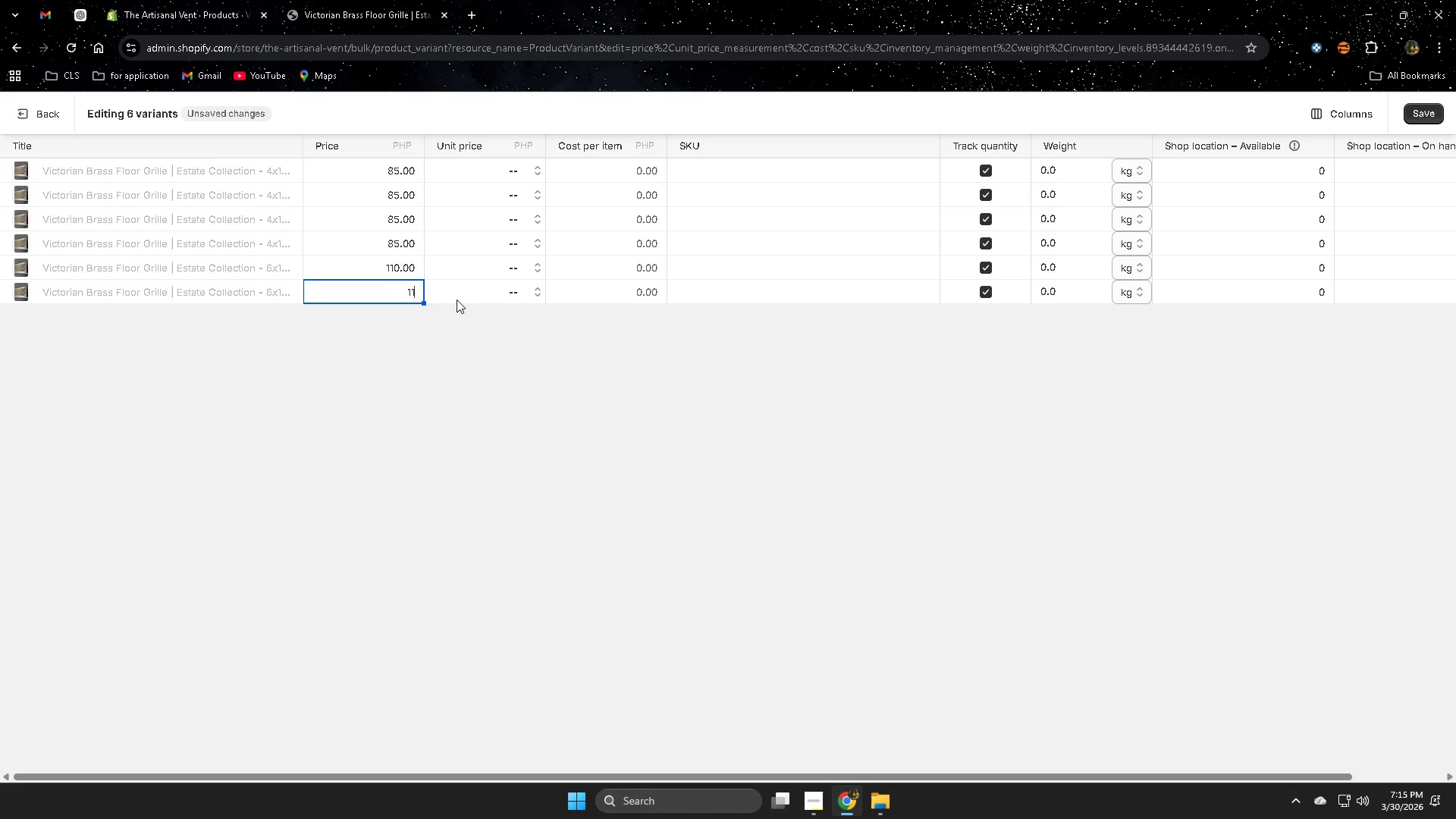 
key(Numpad0)
 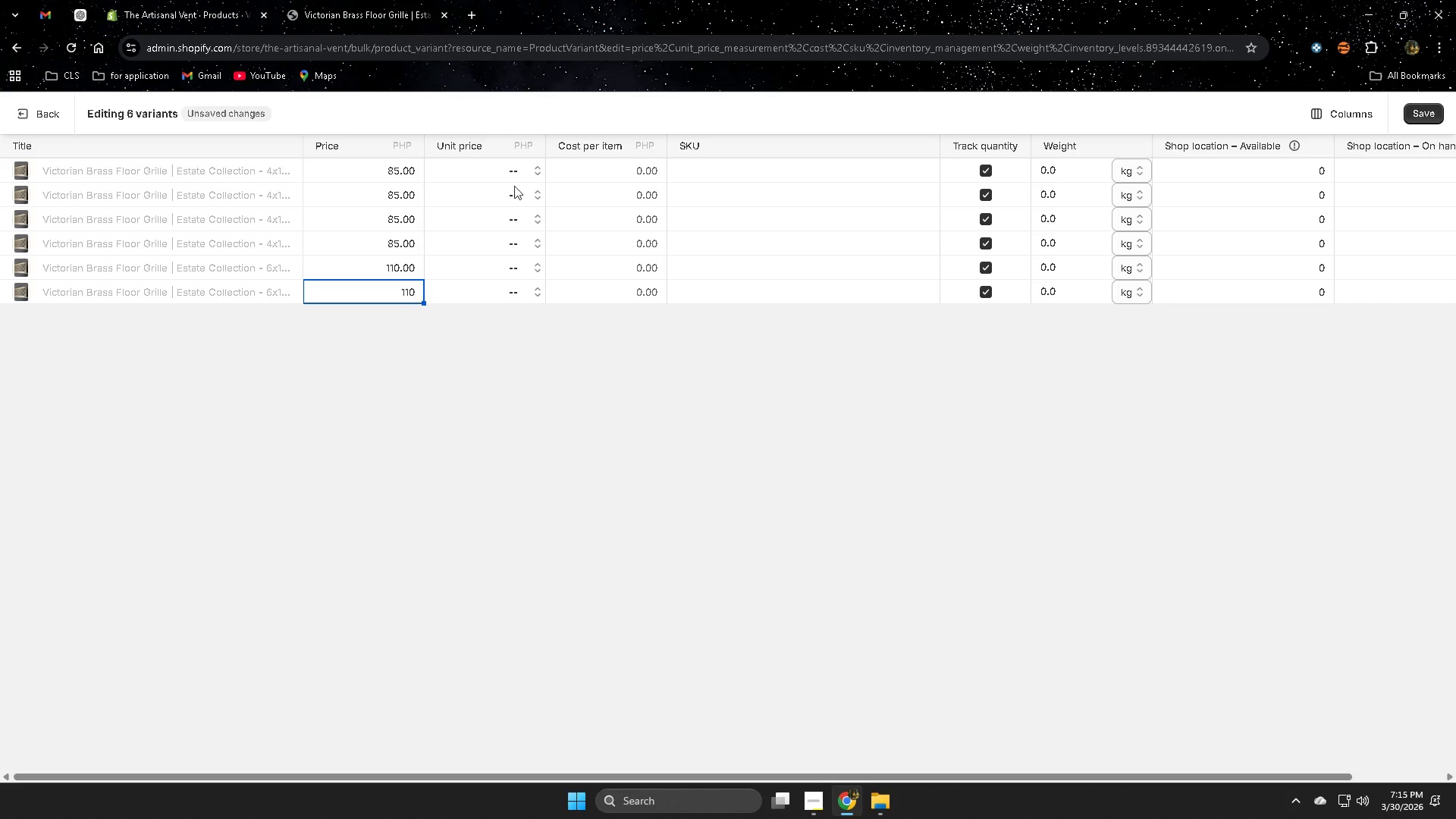 
left_click([515, 178])
 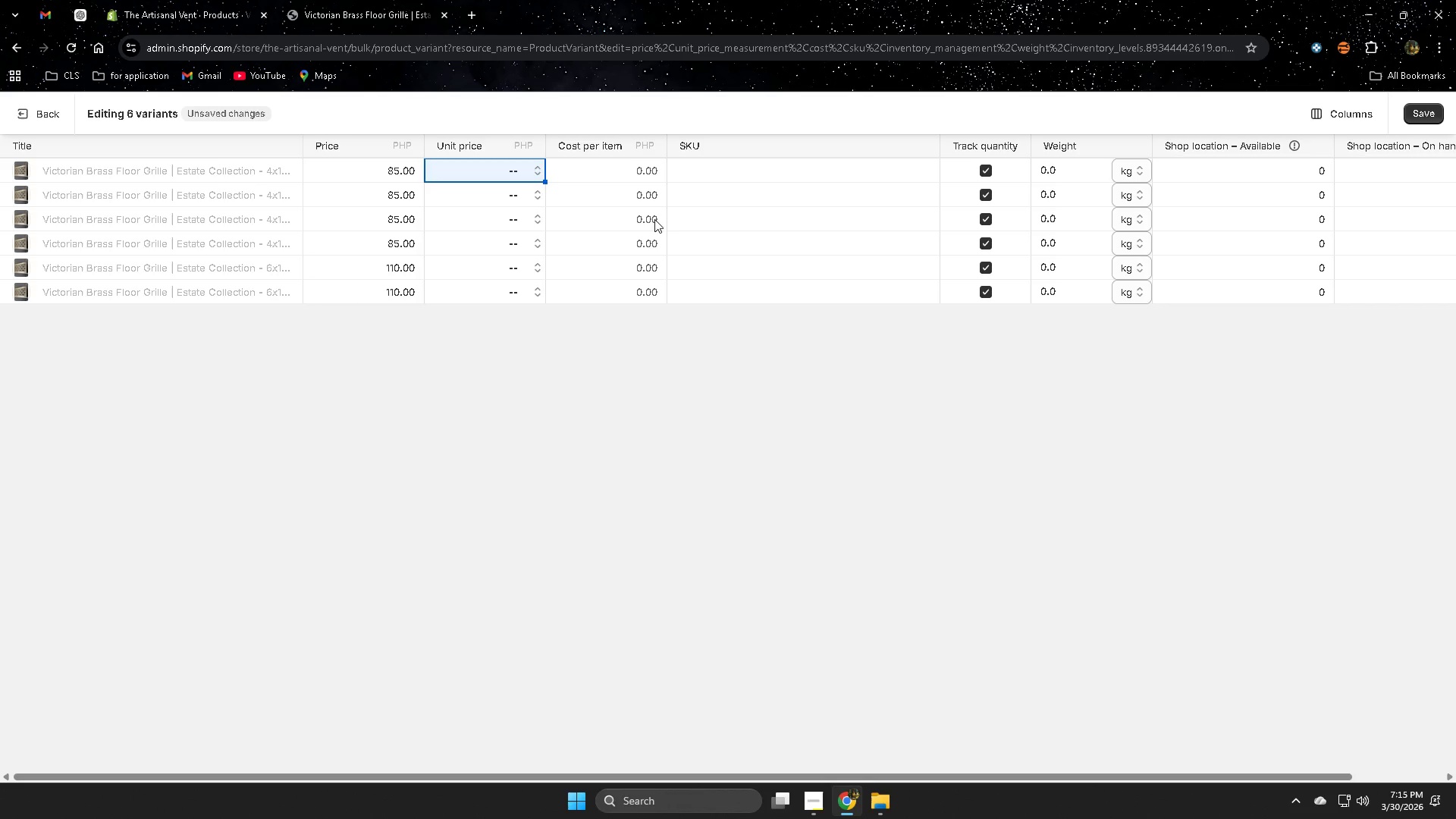 
left_click([748, 167])
 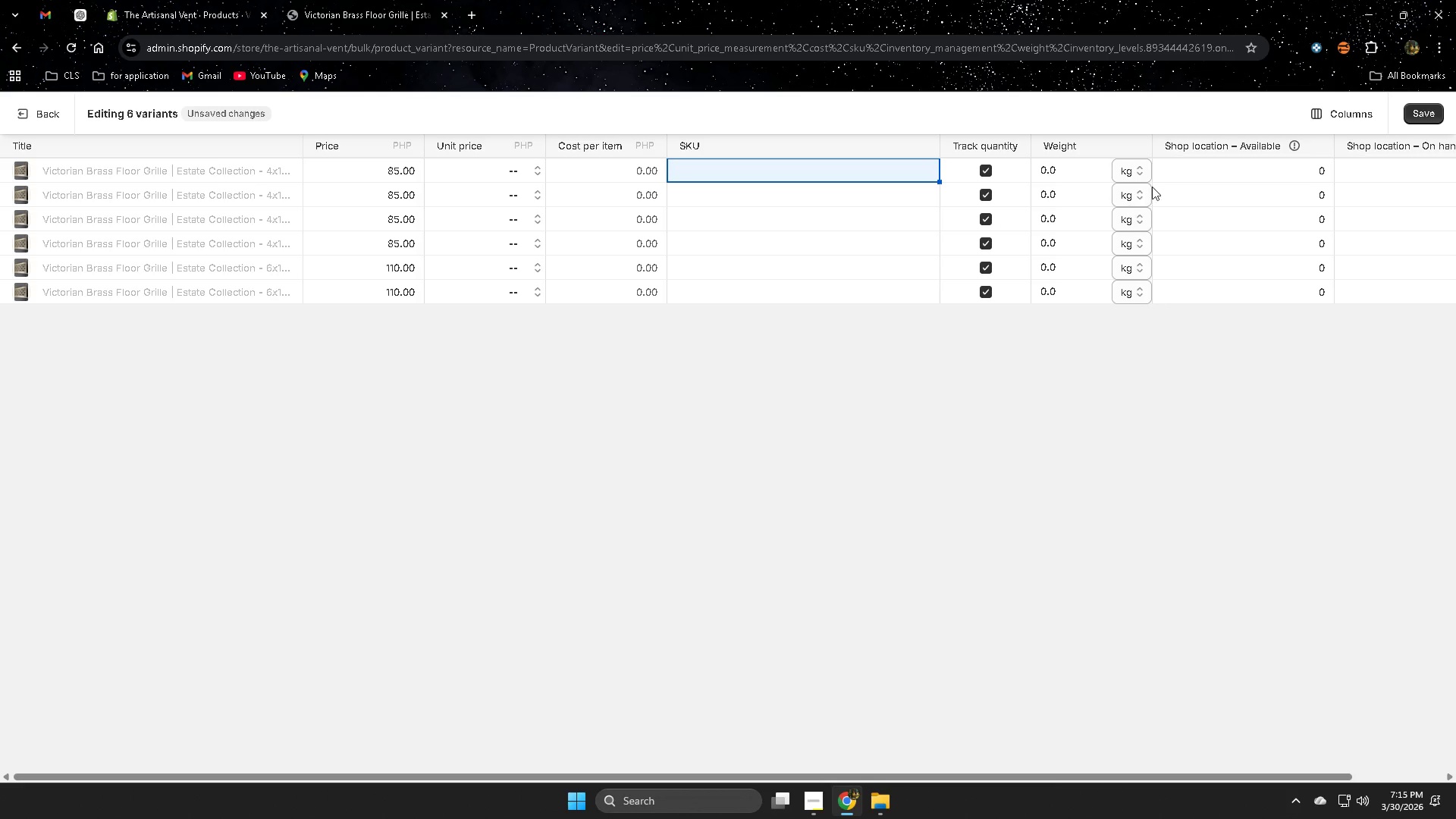 
left_click([1071, 147])
 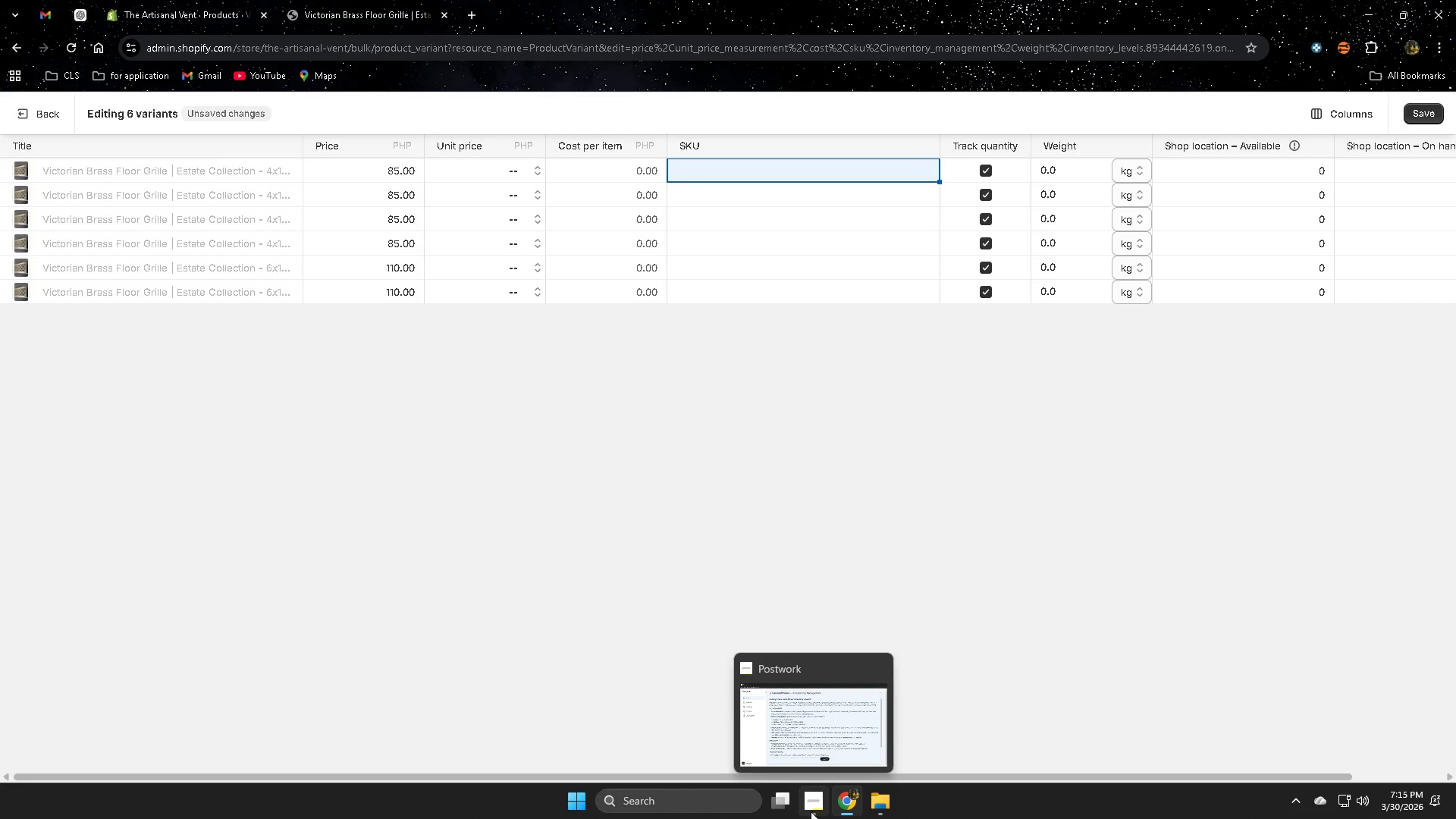 
wait(5.19)
 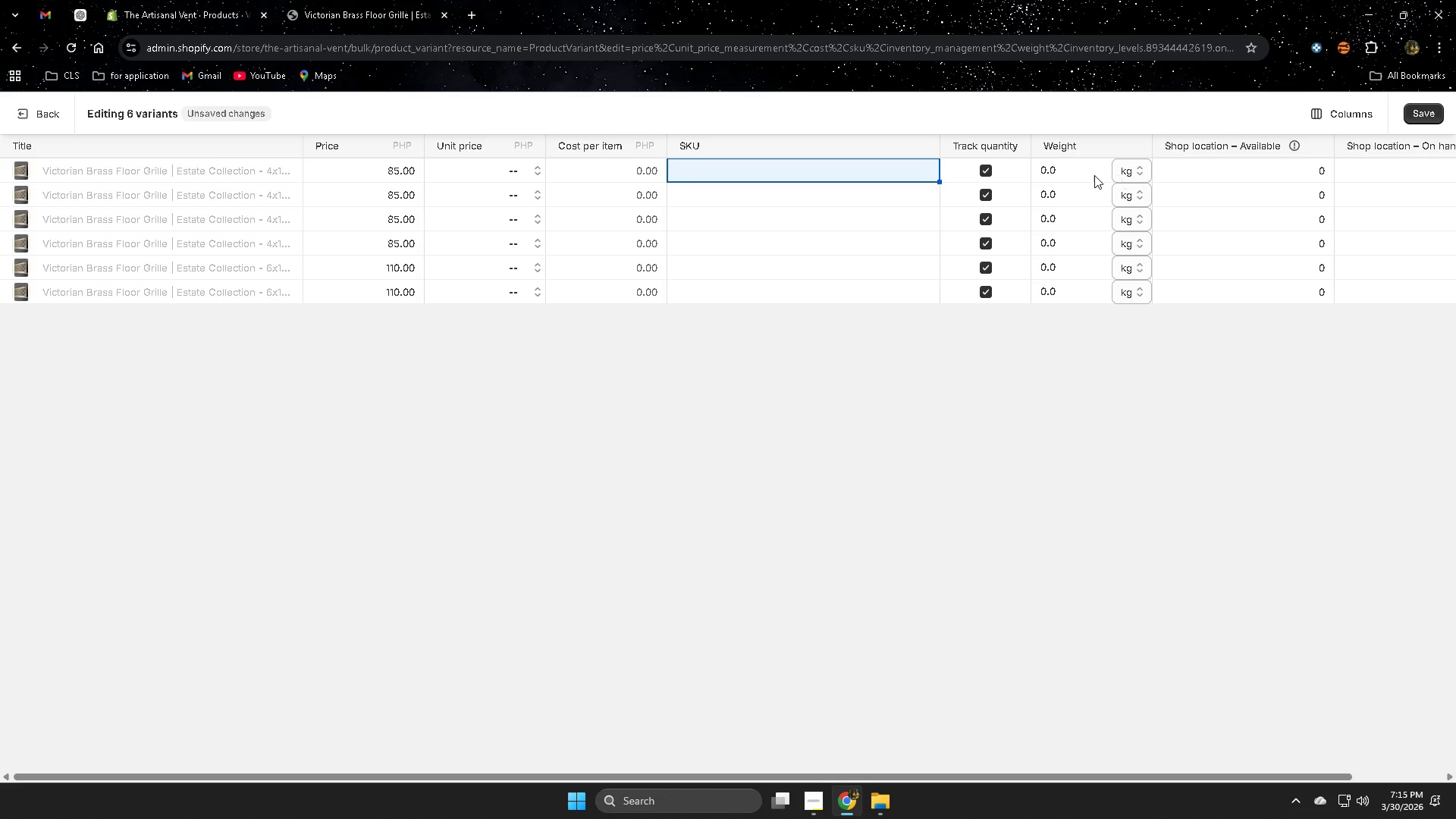 
left_click([87, 14])
 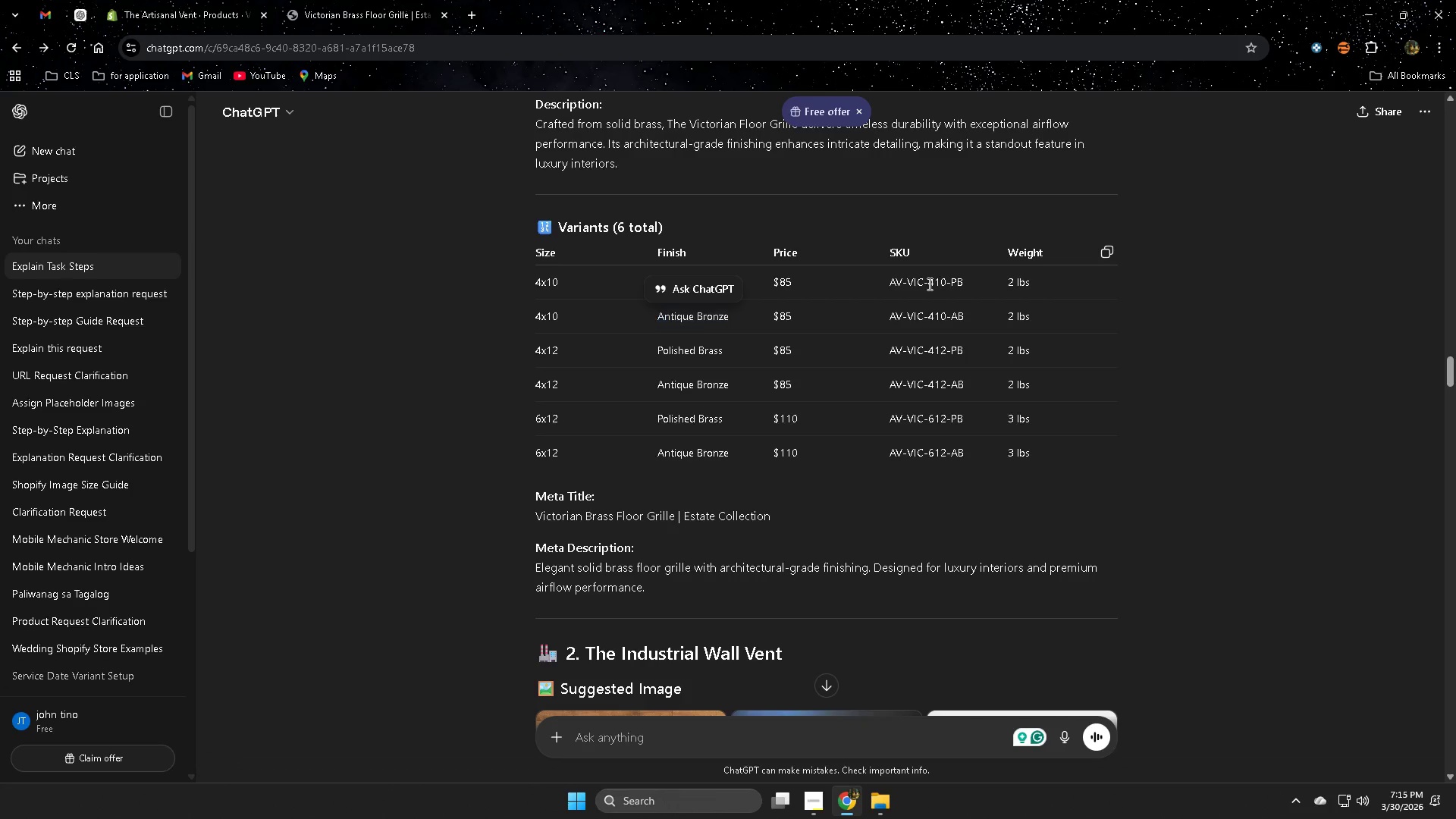 
double_click([926, 283])
 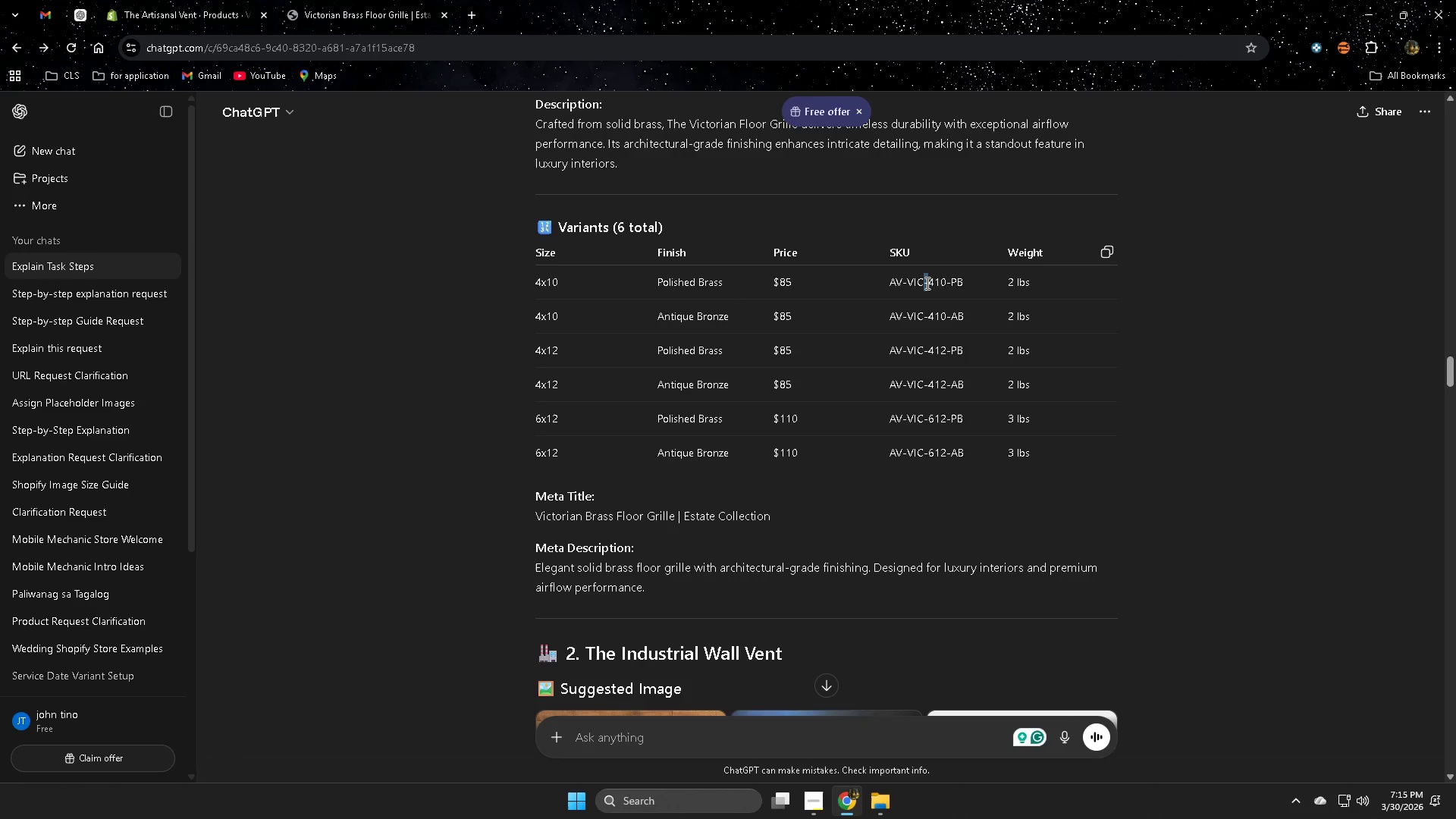 
triple_click([926, 283])
 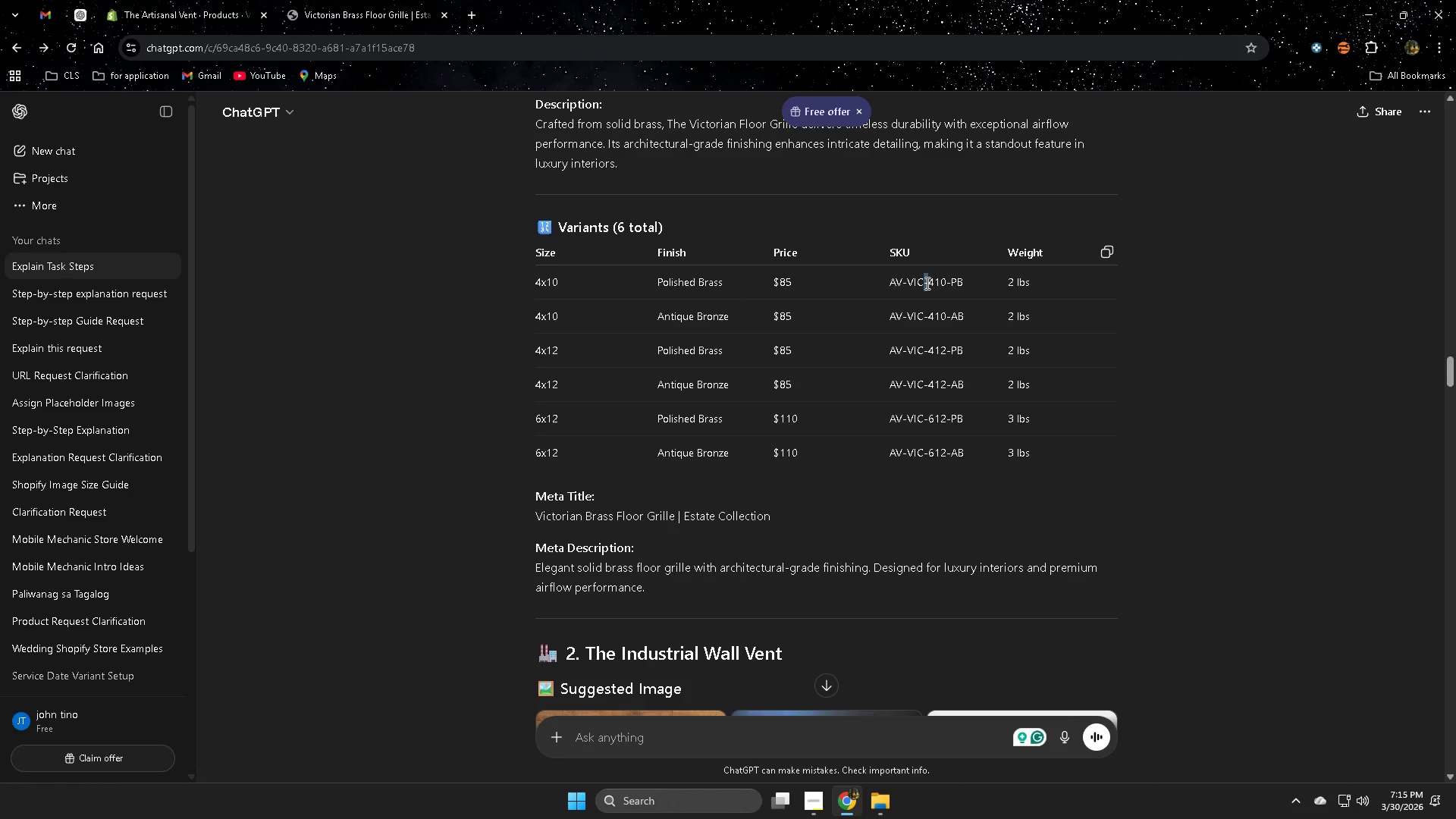 
triple_click([926, 283])
 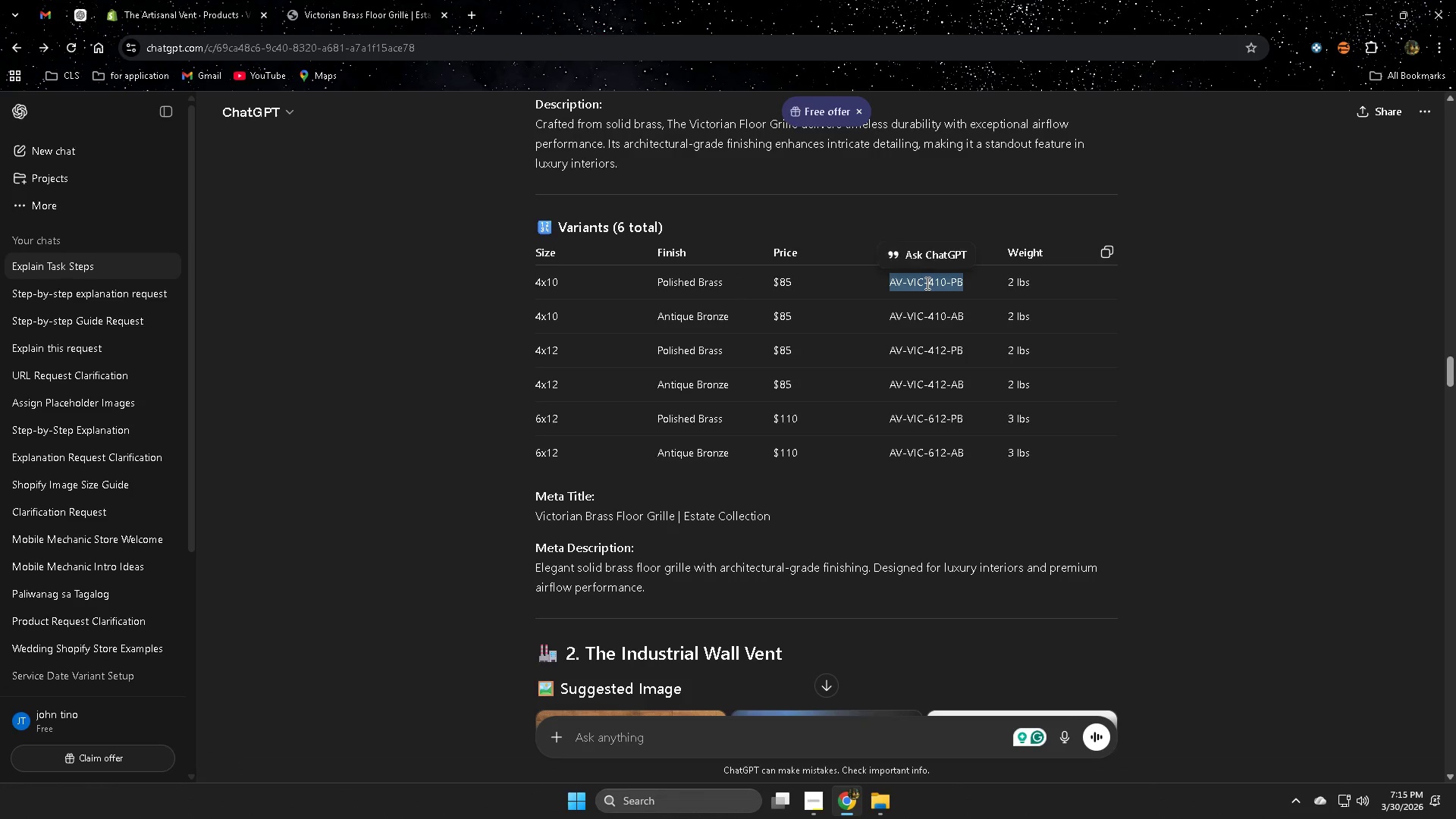 
key(Control+ControlLeft)
 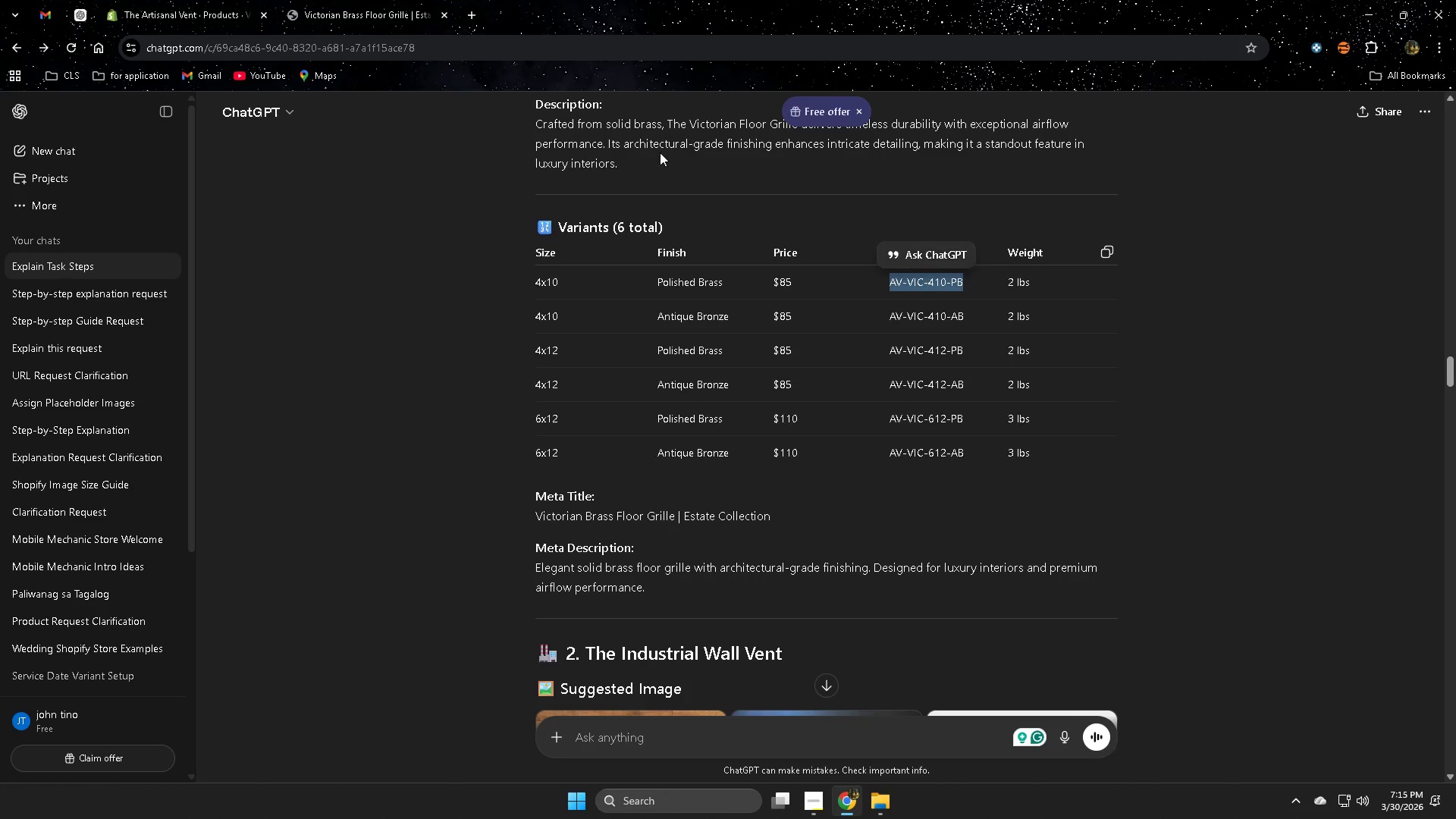 
key(Control+C)
 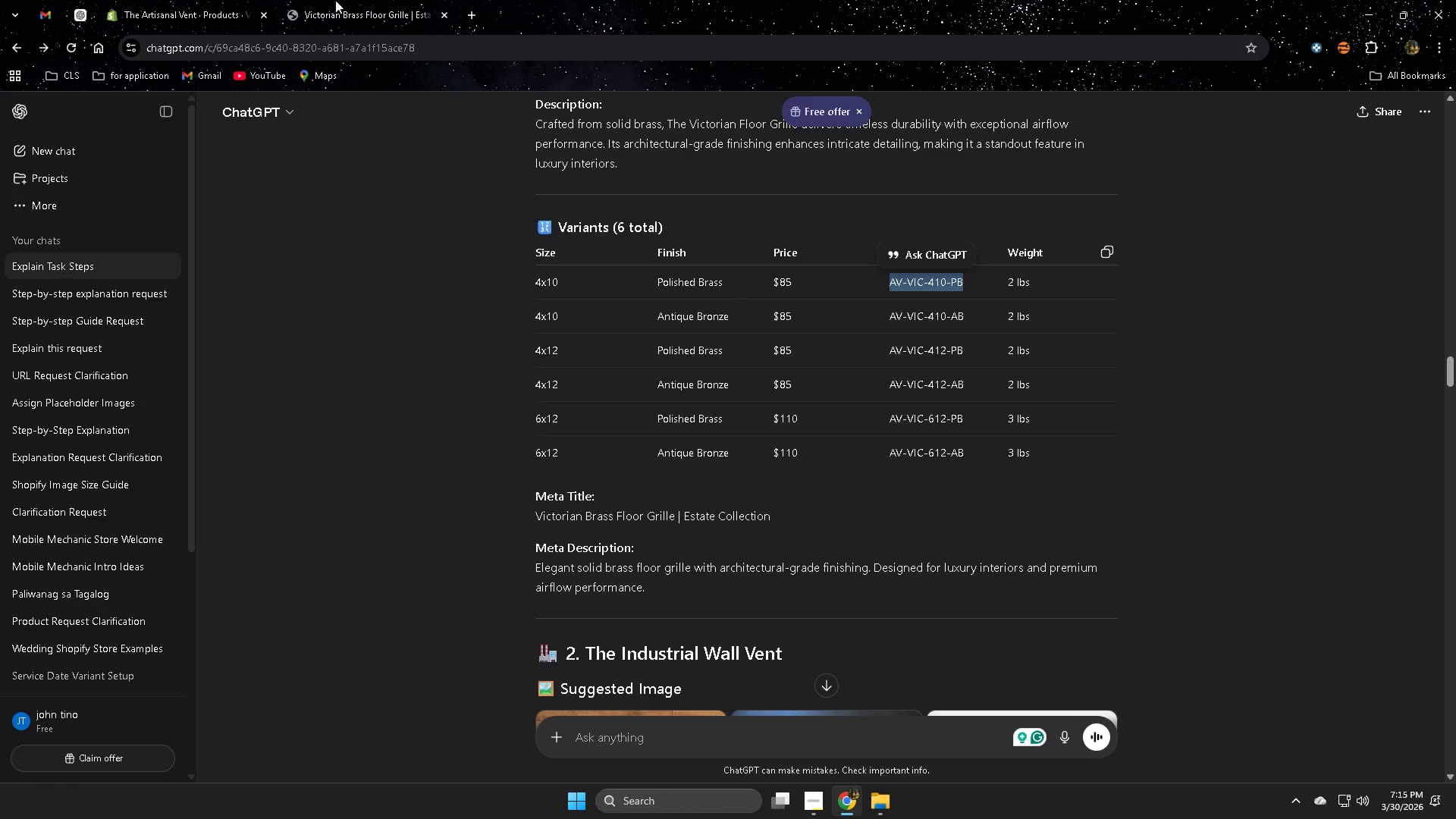 
left_click([351, 0])
 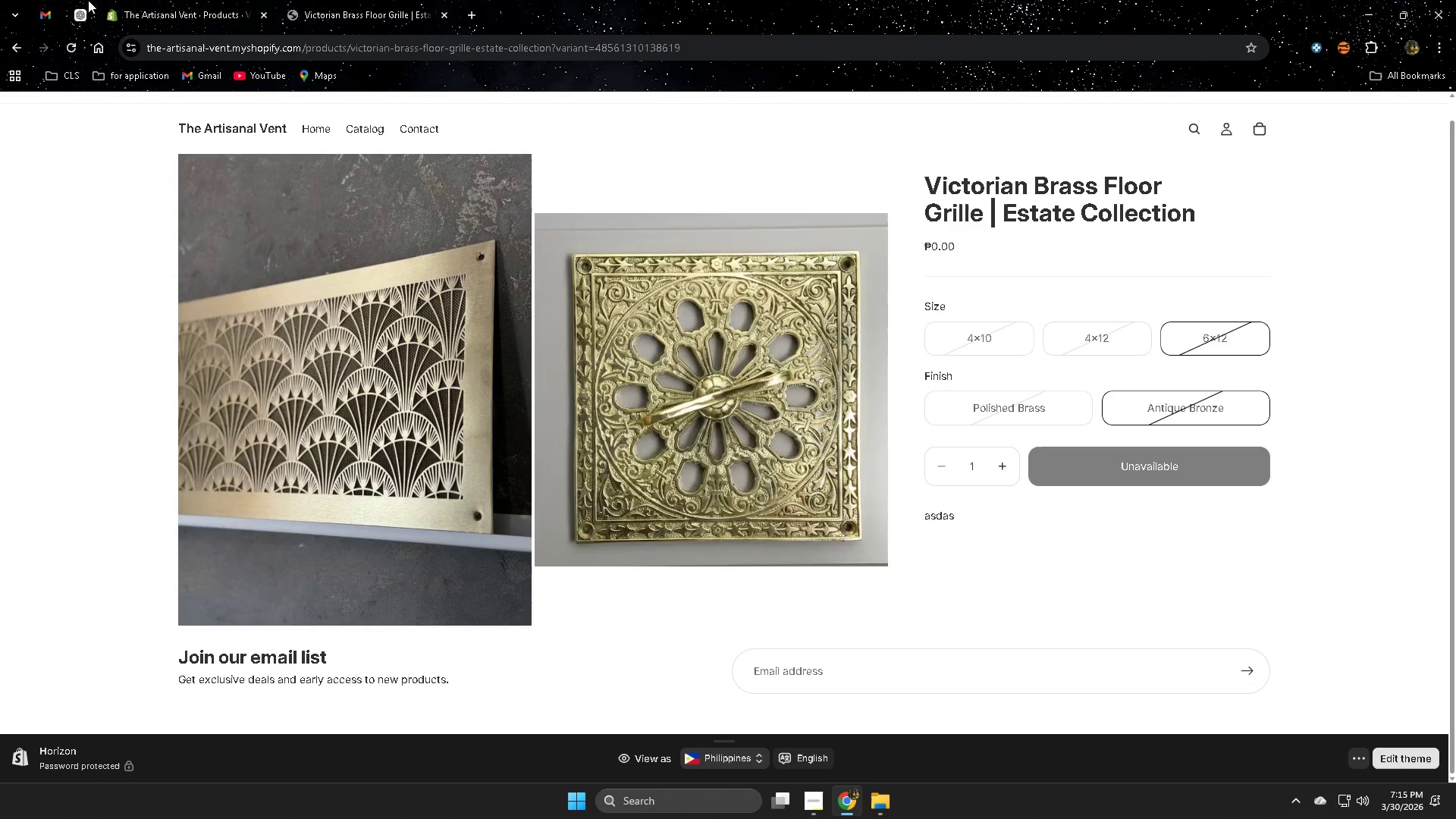 
left_click([212, 13])
 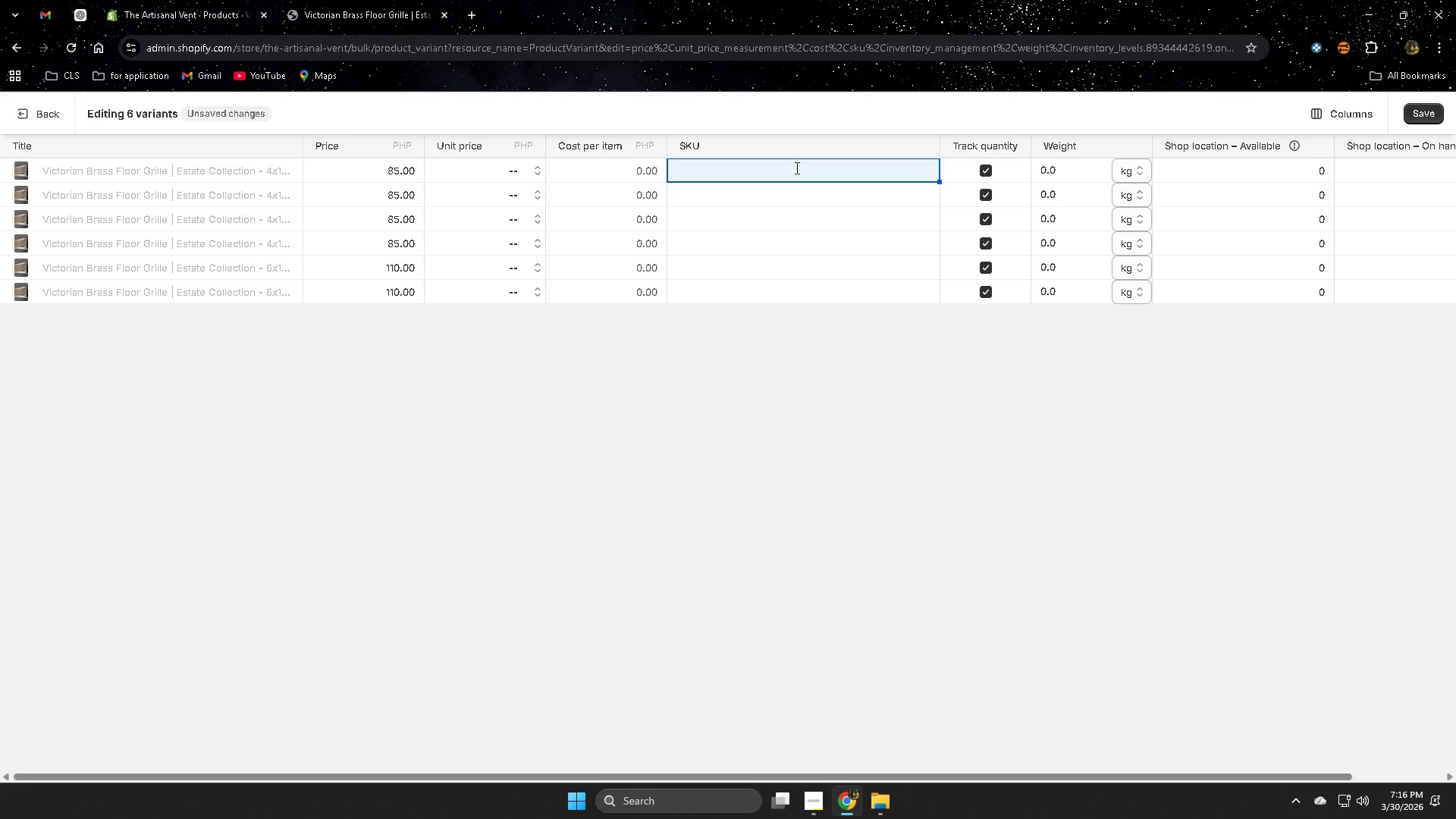 
left_click([795, 168])
 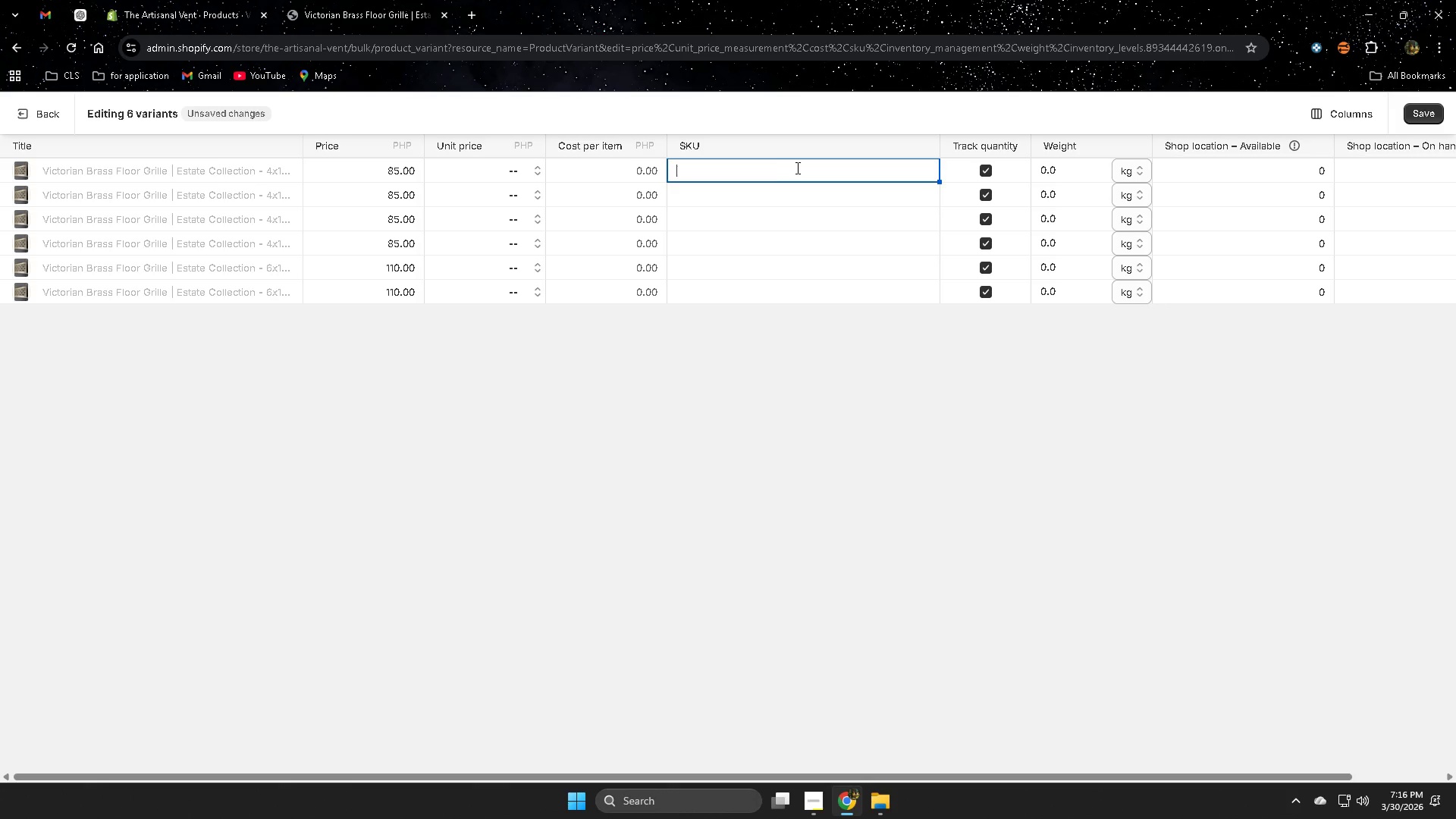 
key(Control+ControlLeft)
 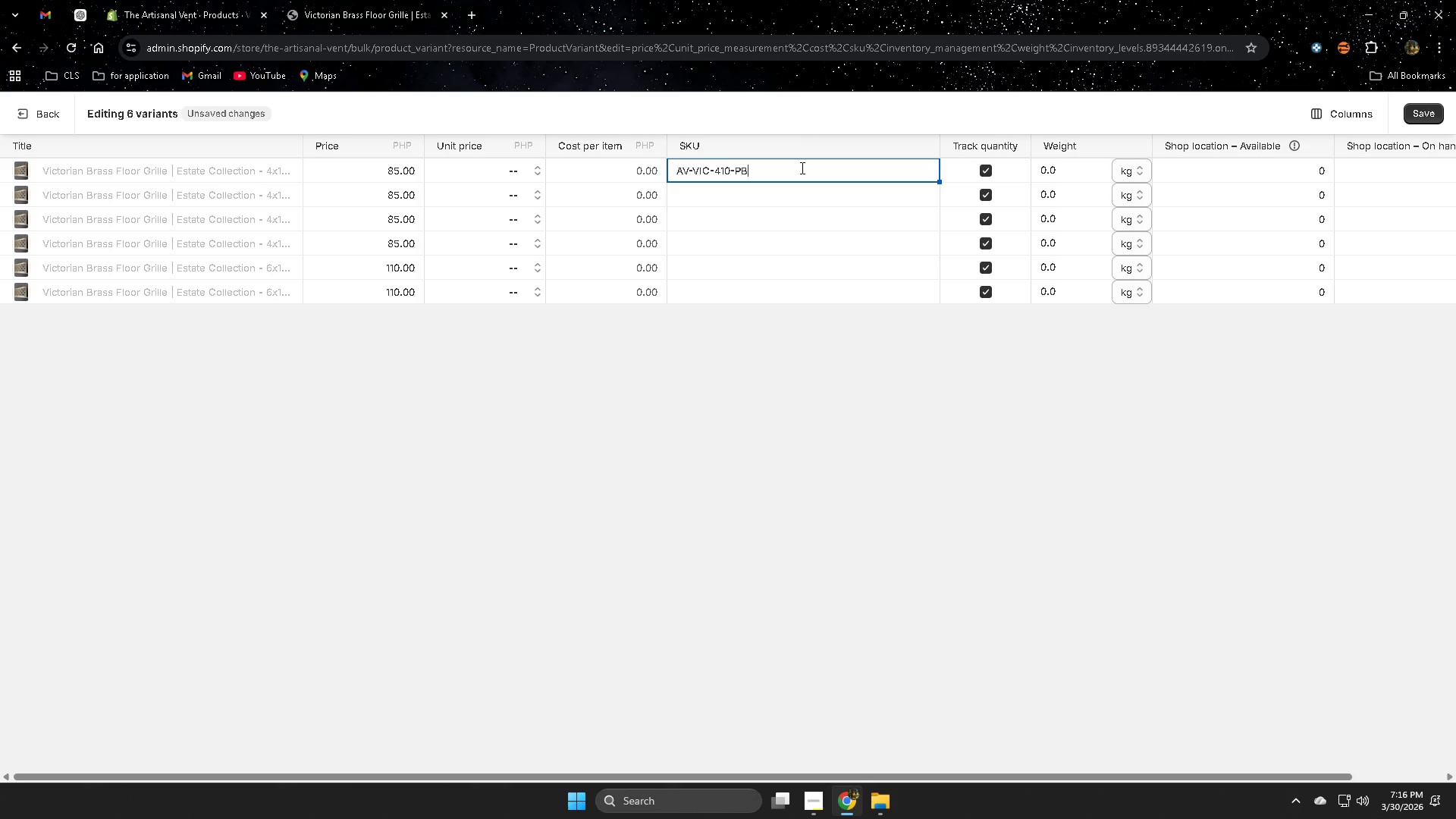 
key(Control+V)
 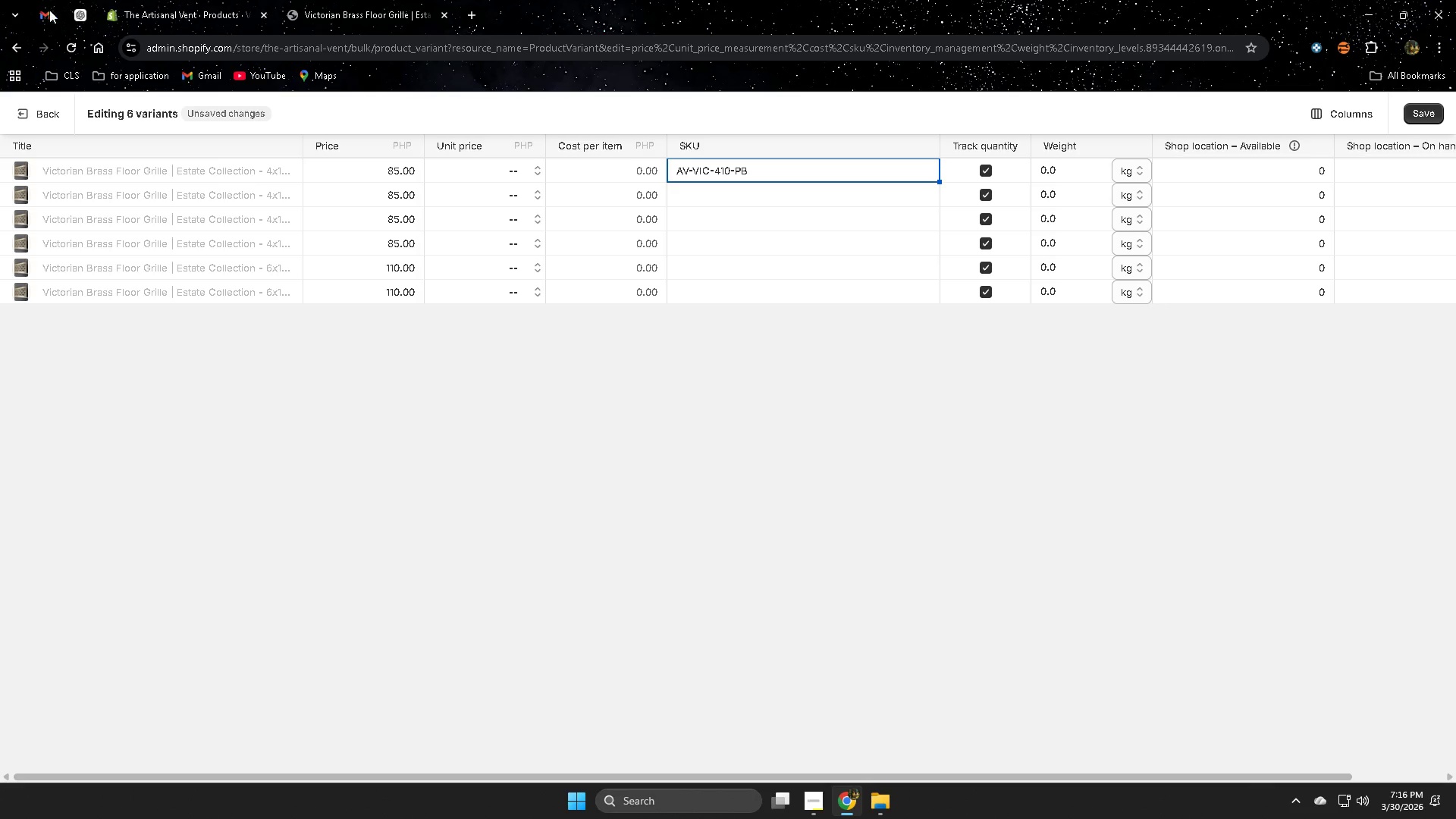 
left_click([81, 14])
 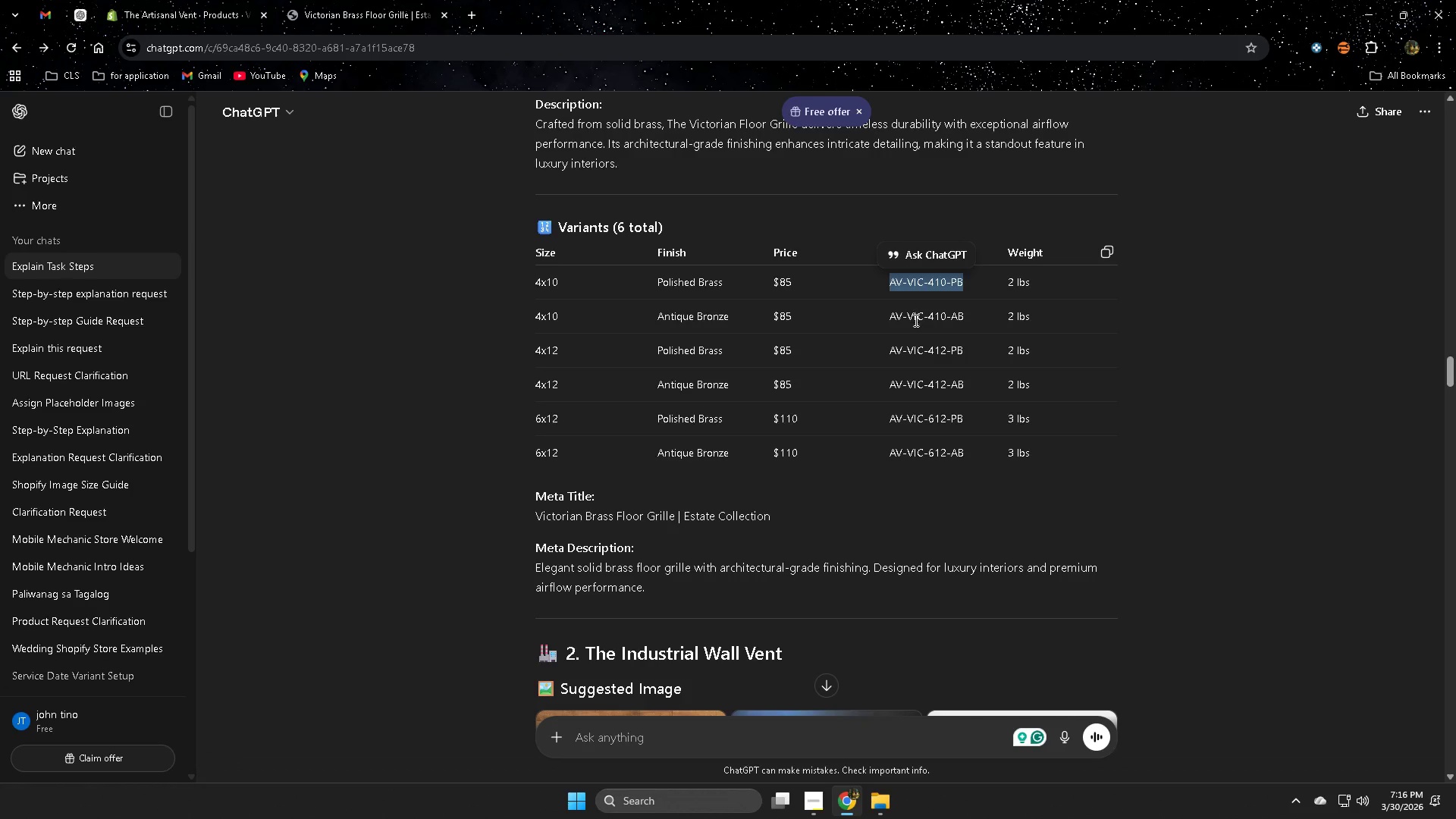 
double_click([907, 316])
 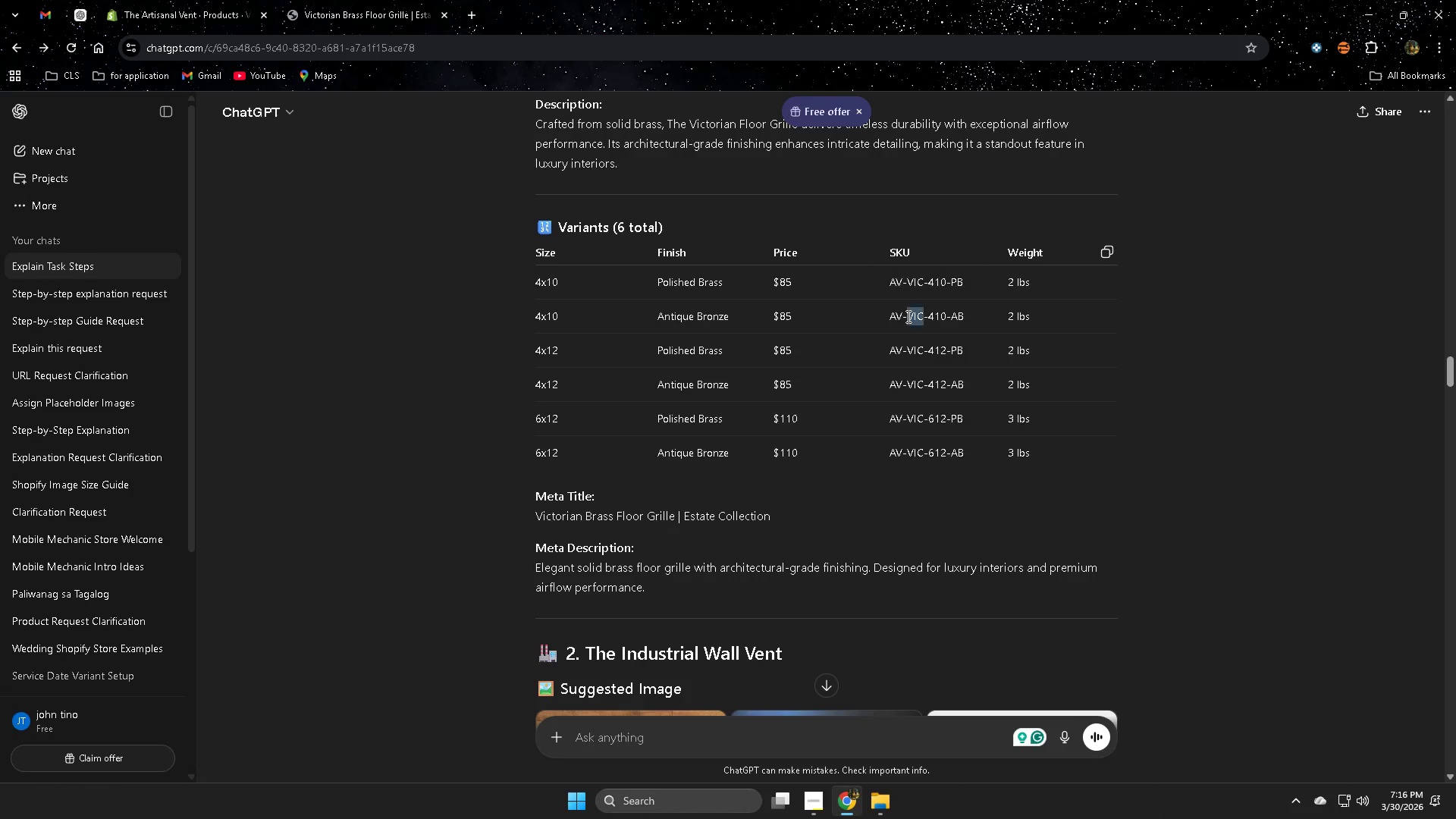 
triple_click([907, 316])
 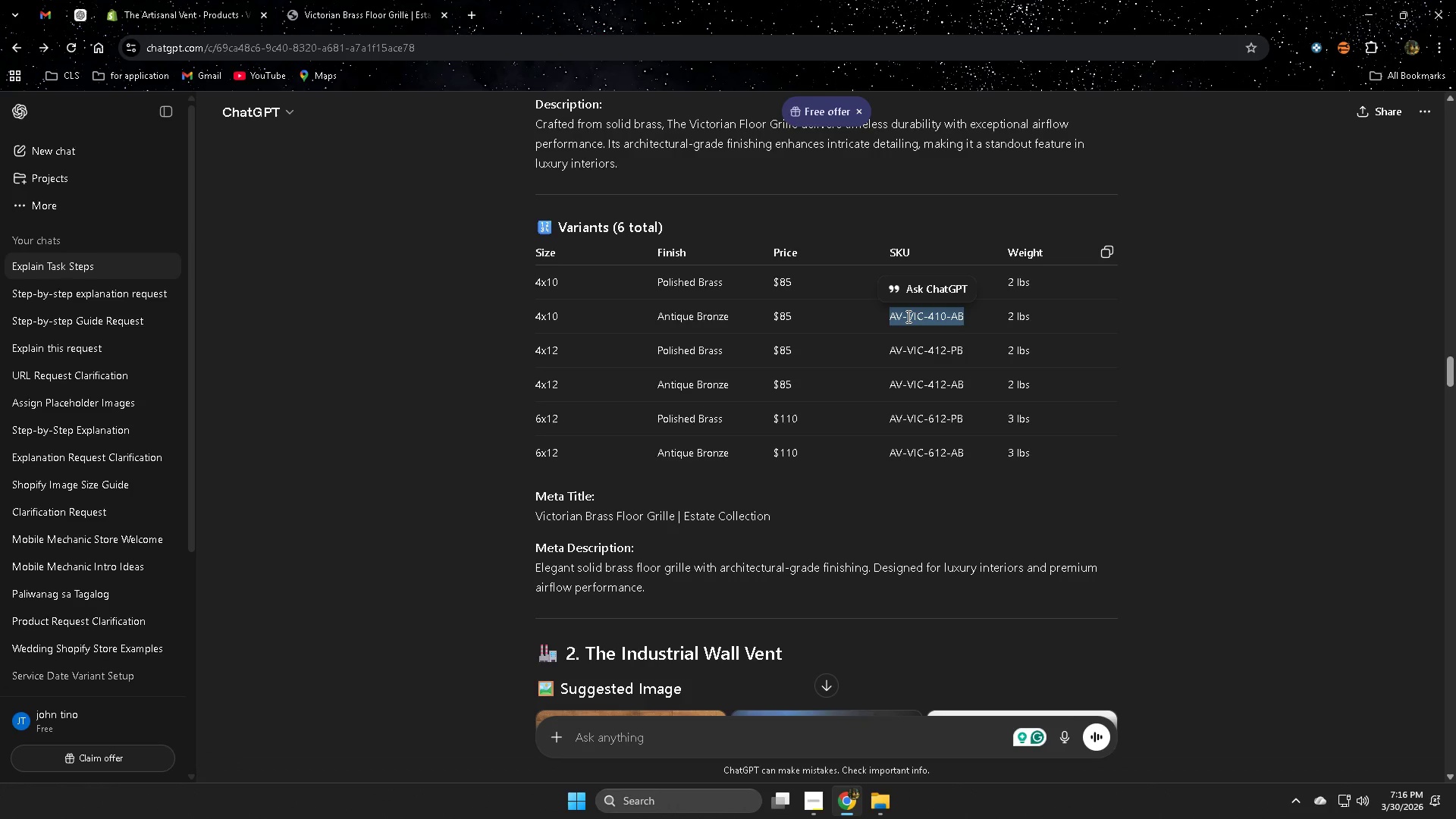 
key(Control+ControlLeft)
 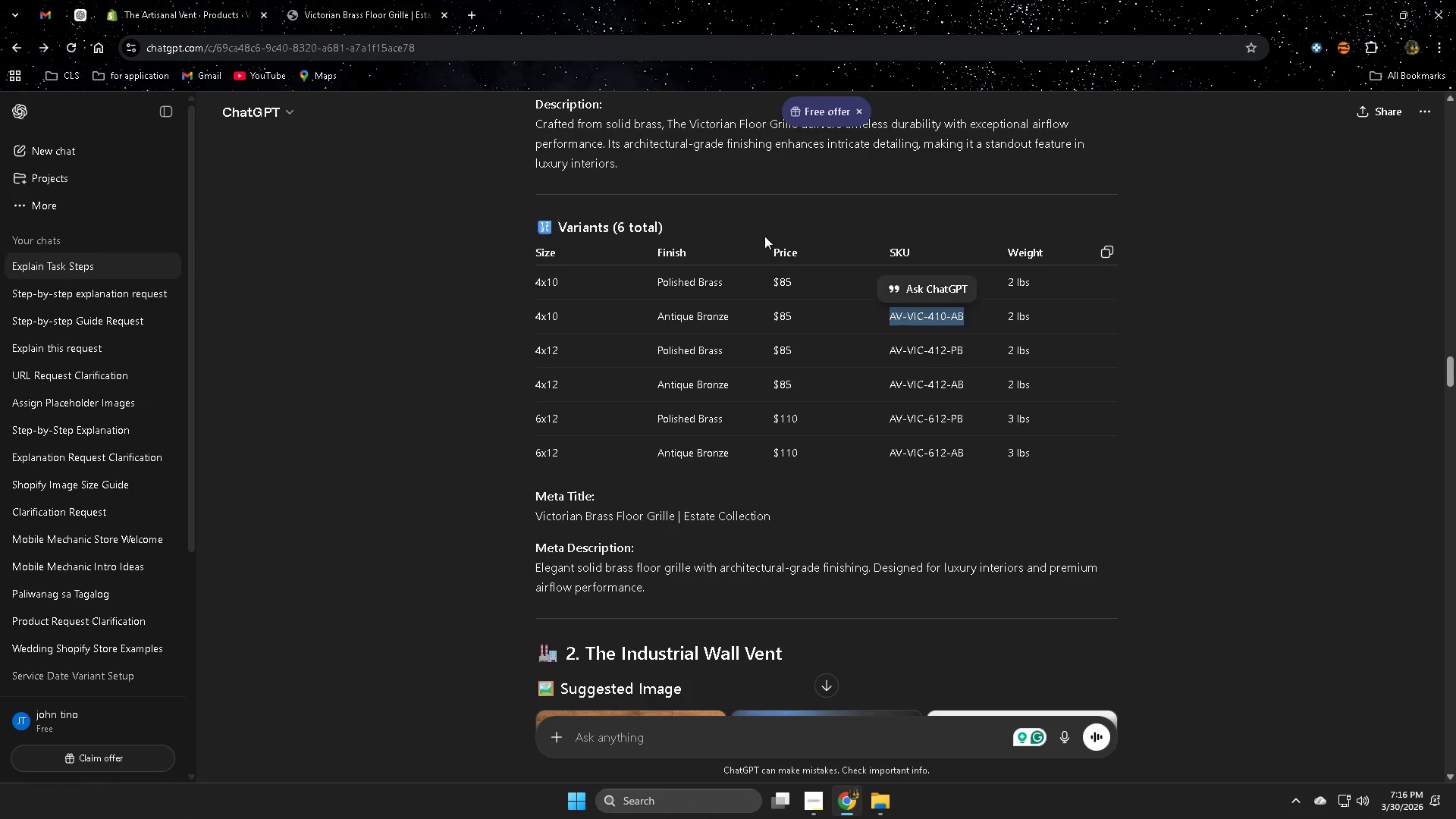 
key(Control+C)
 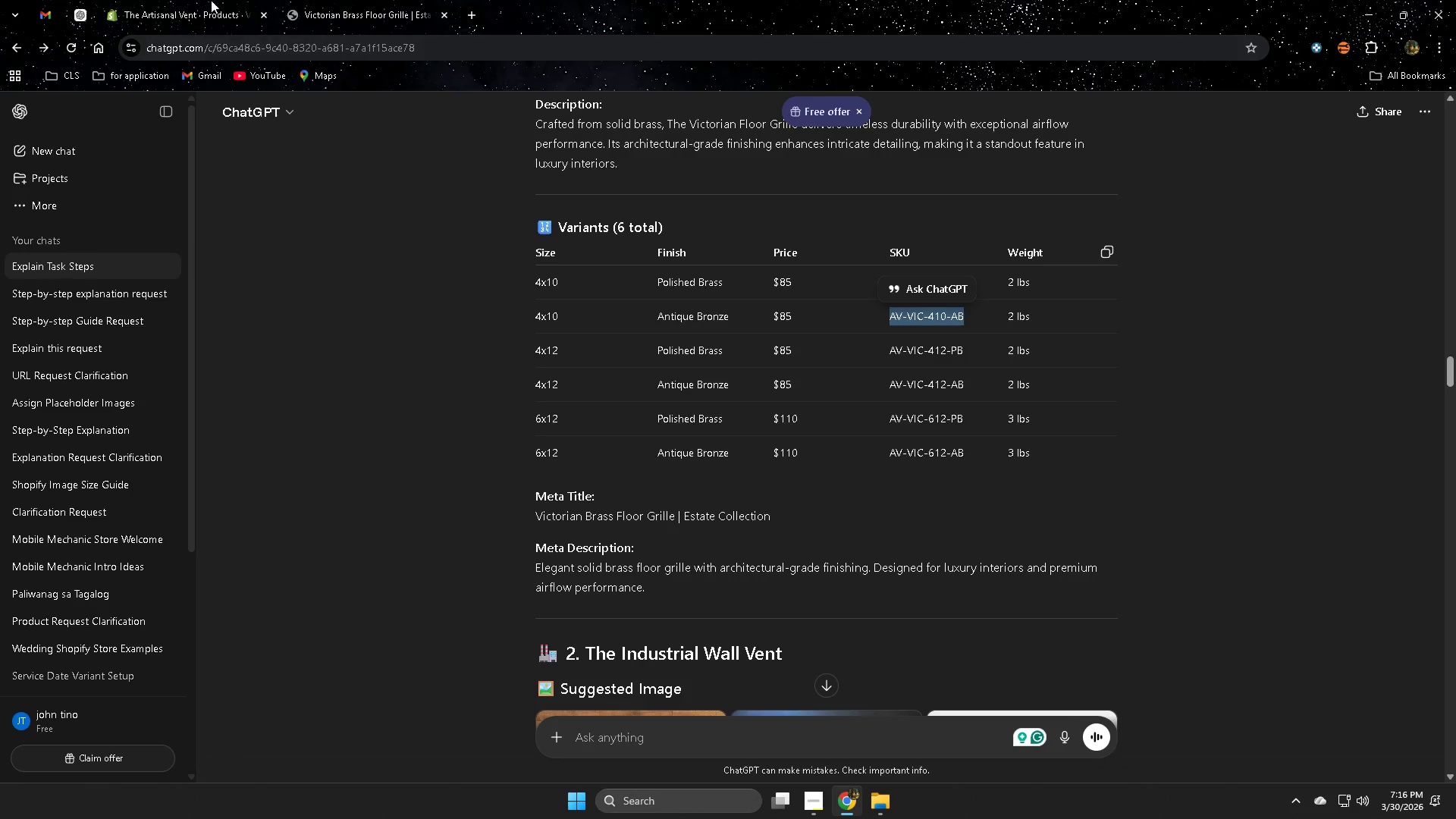 
left_click([205, 0])
 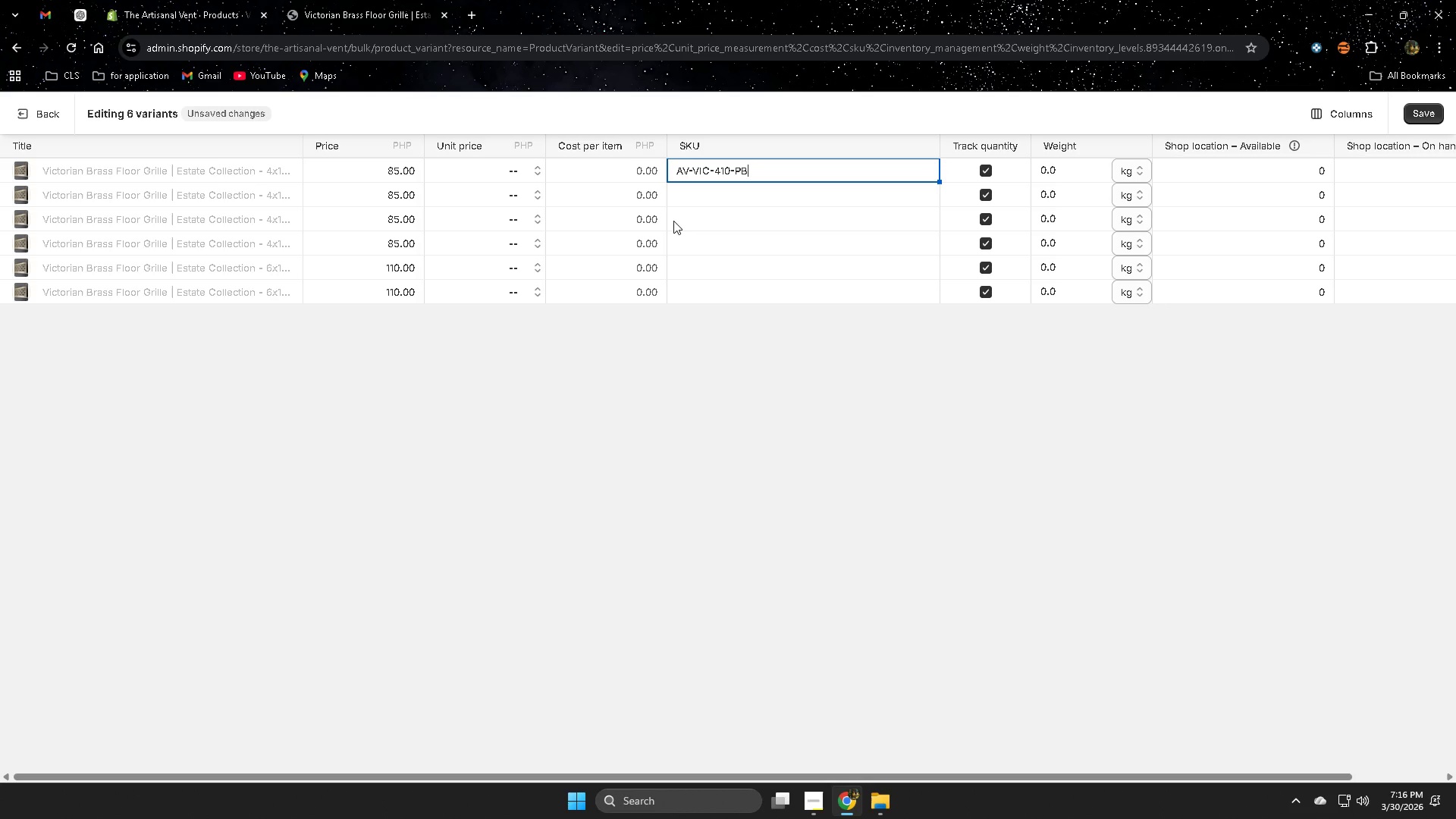 
left_click([745, 198])
 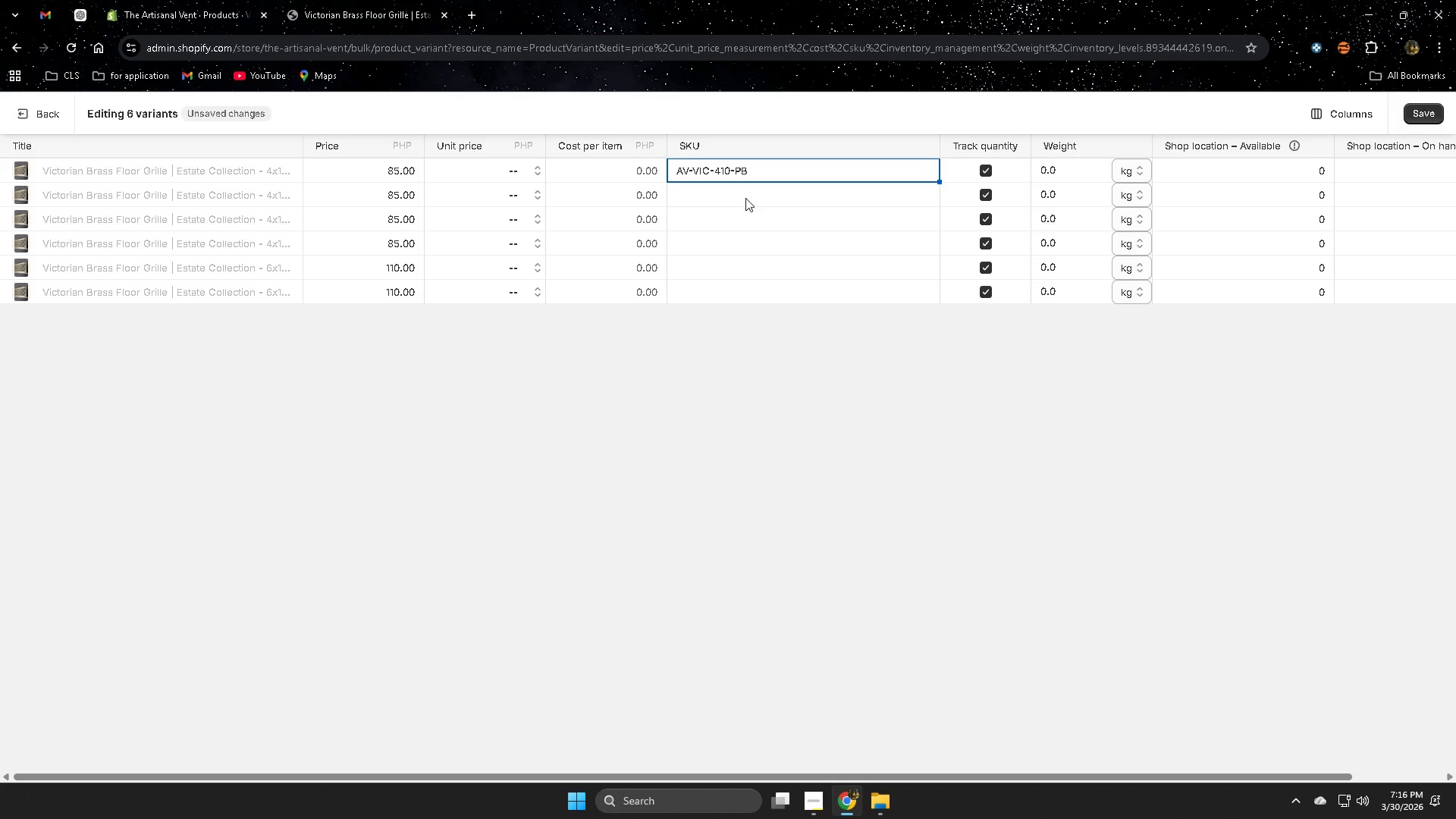 
key(Control+ControlLeft)
 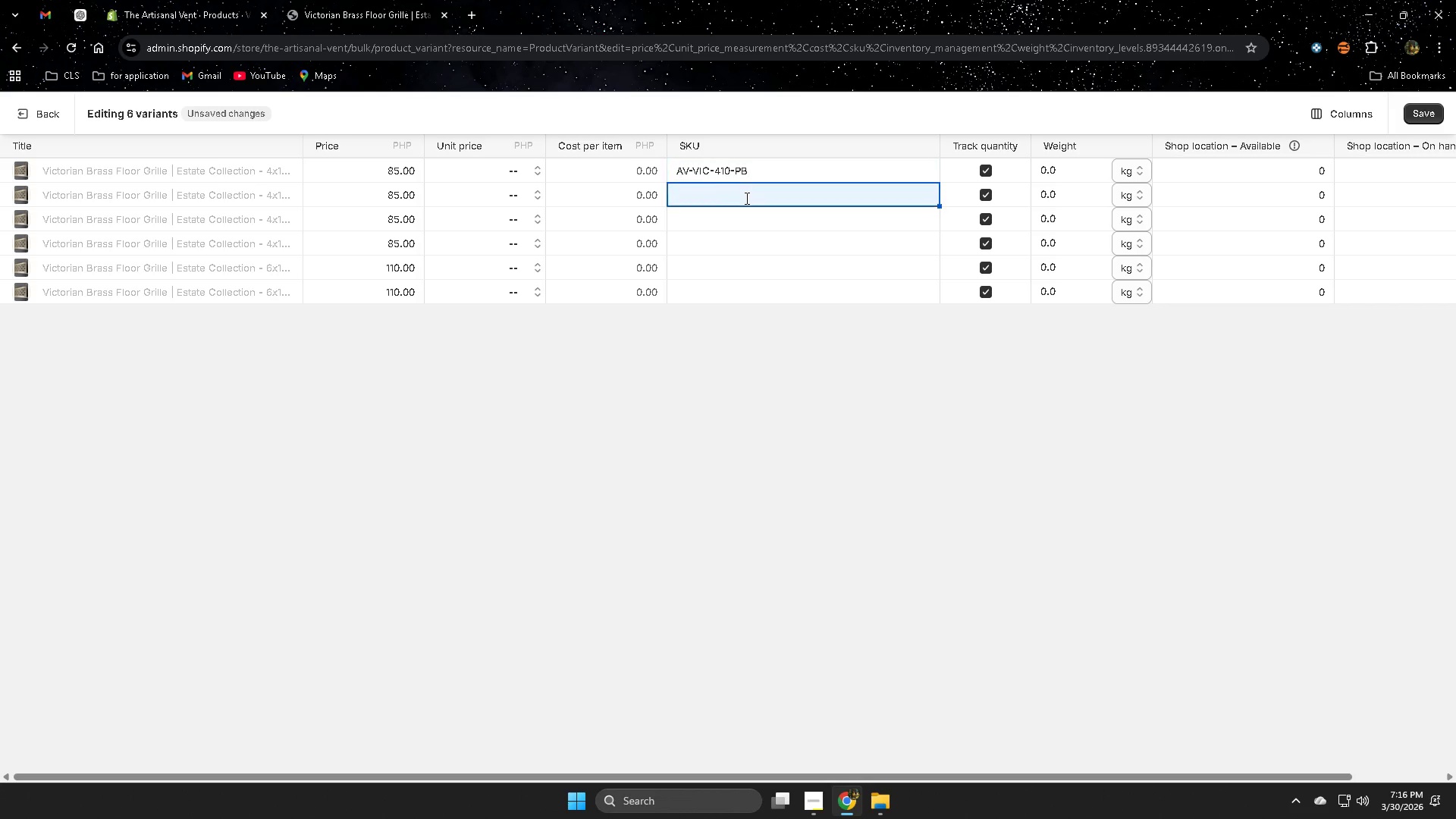 
key(Control+V)
 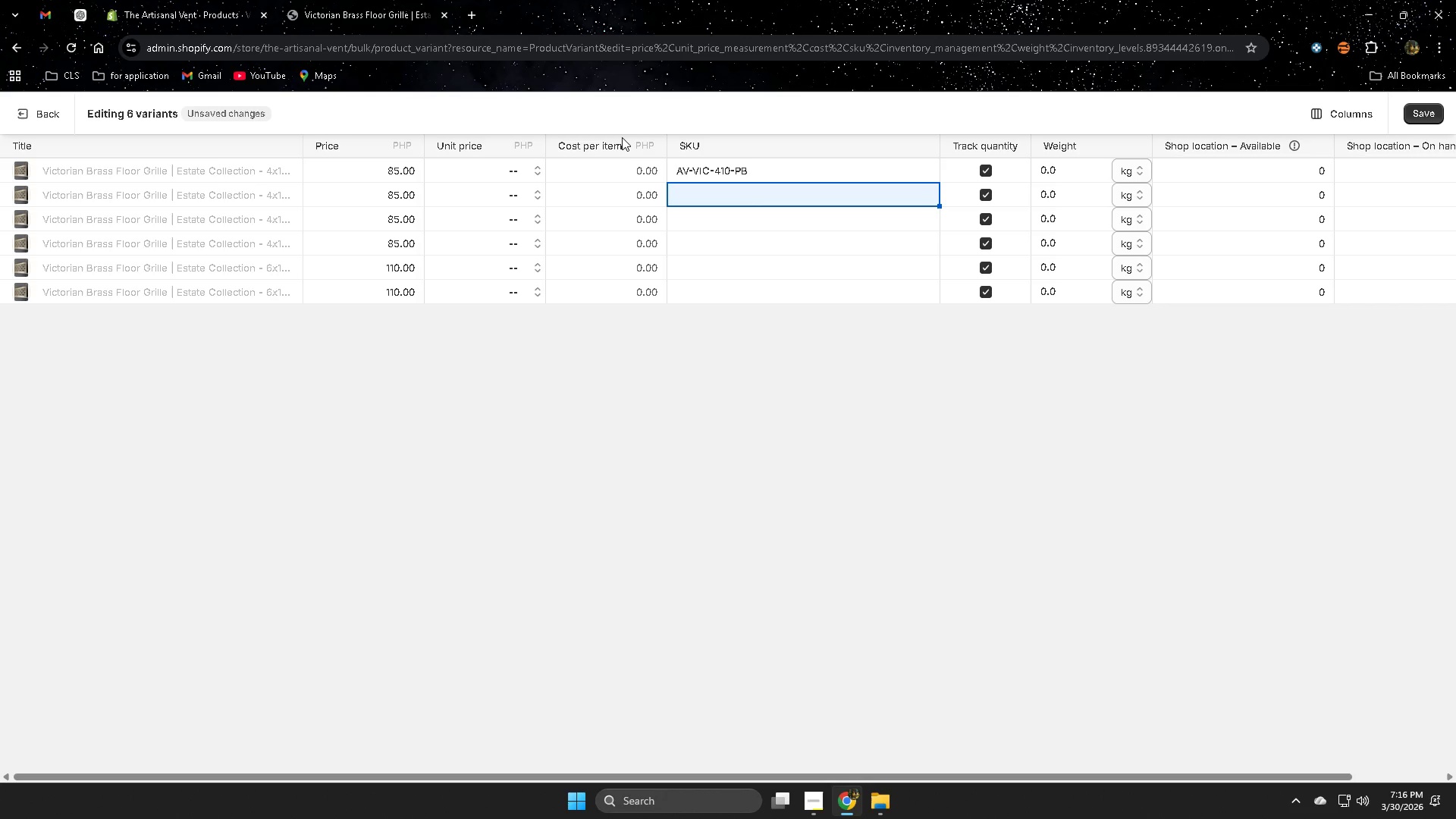 
key(Control+V)
 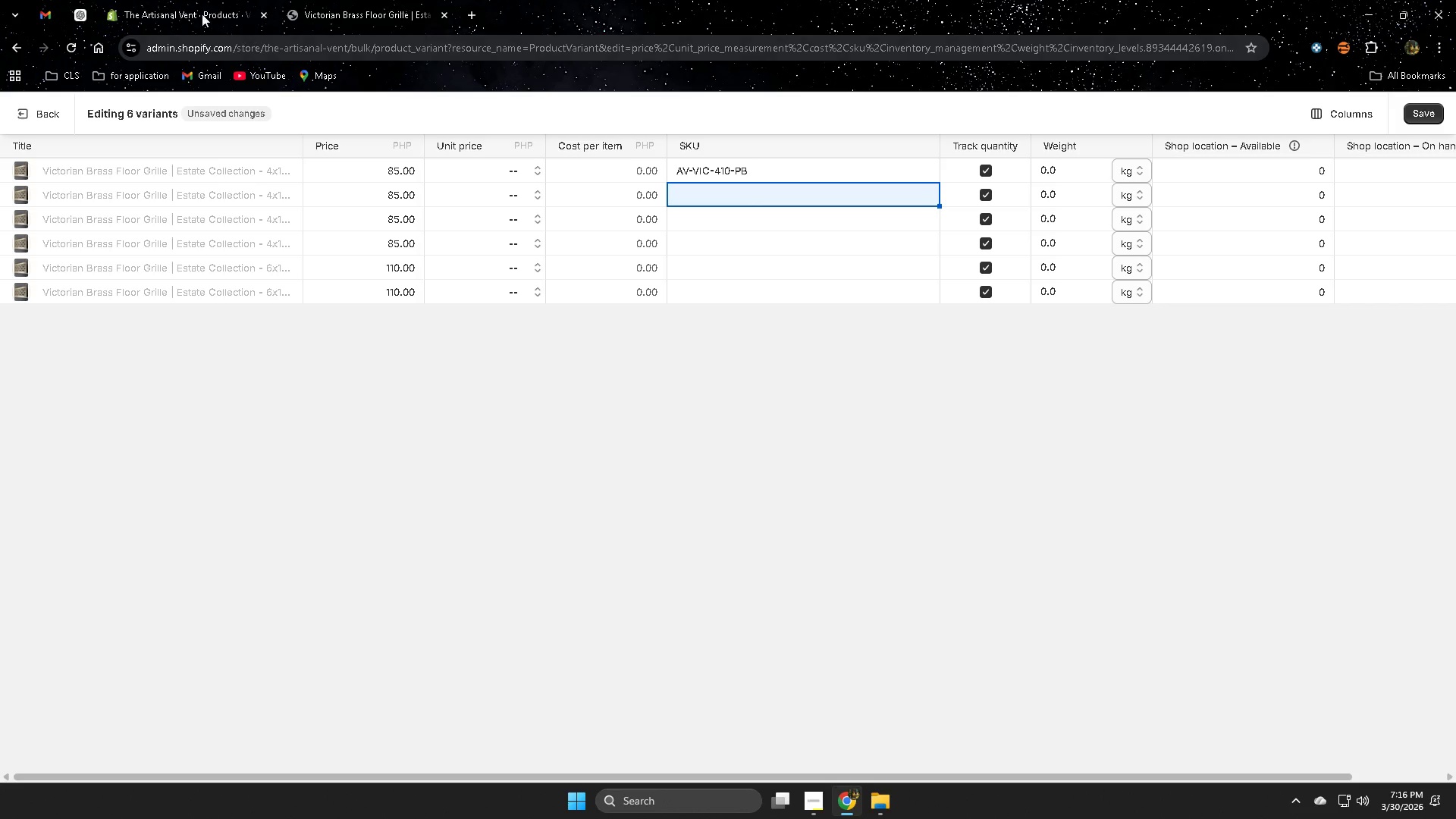 
left_click([174, 4])
 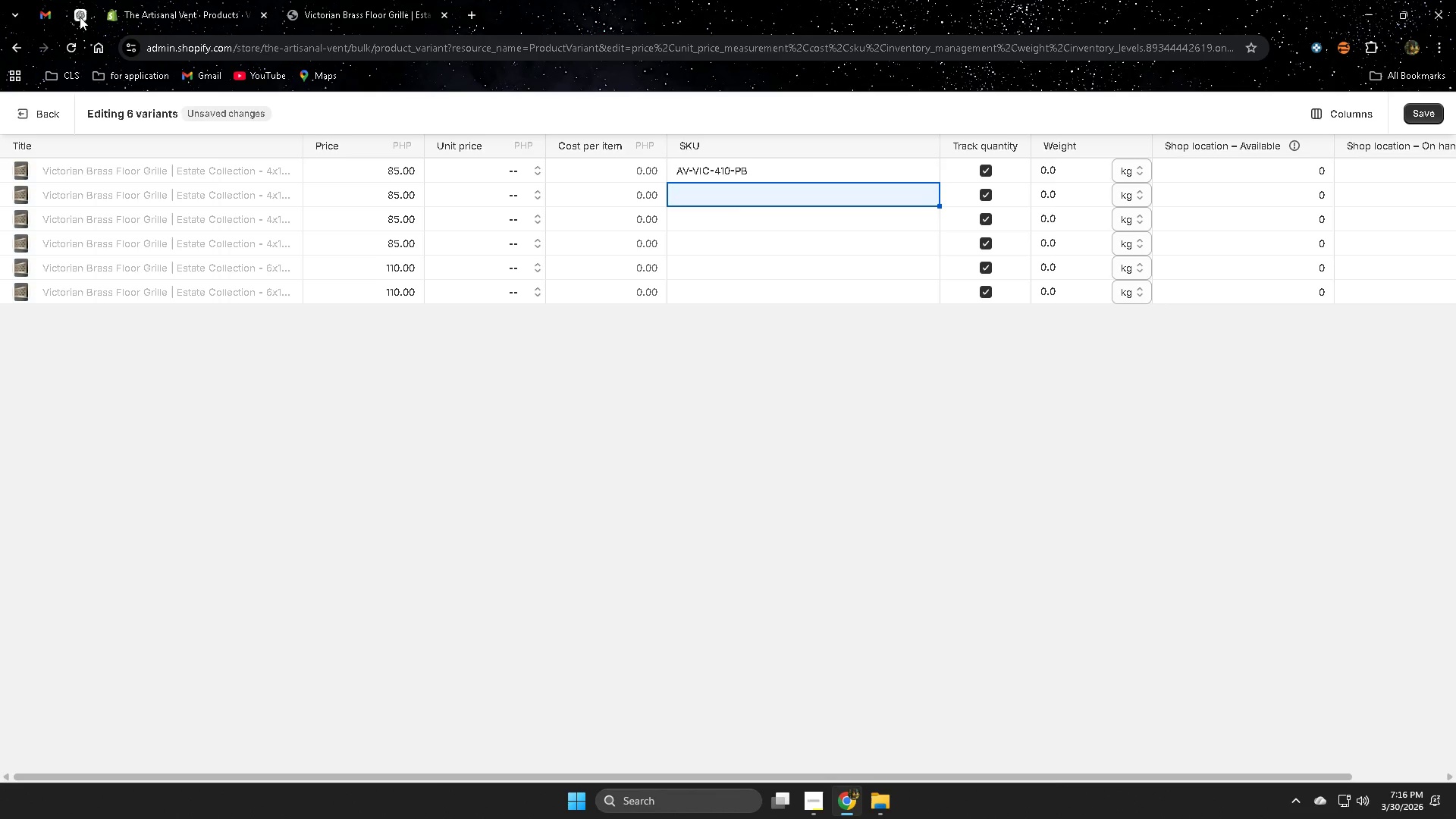 
left_click([77, 16])
 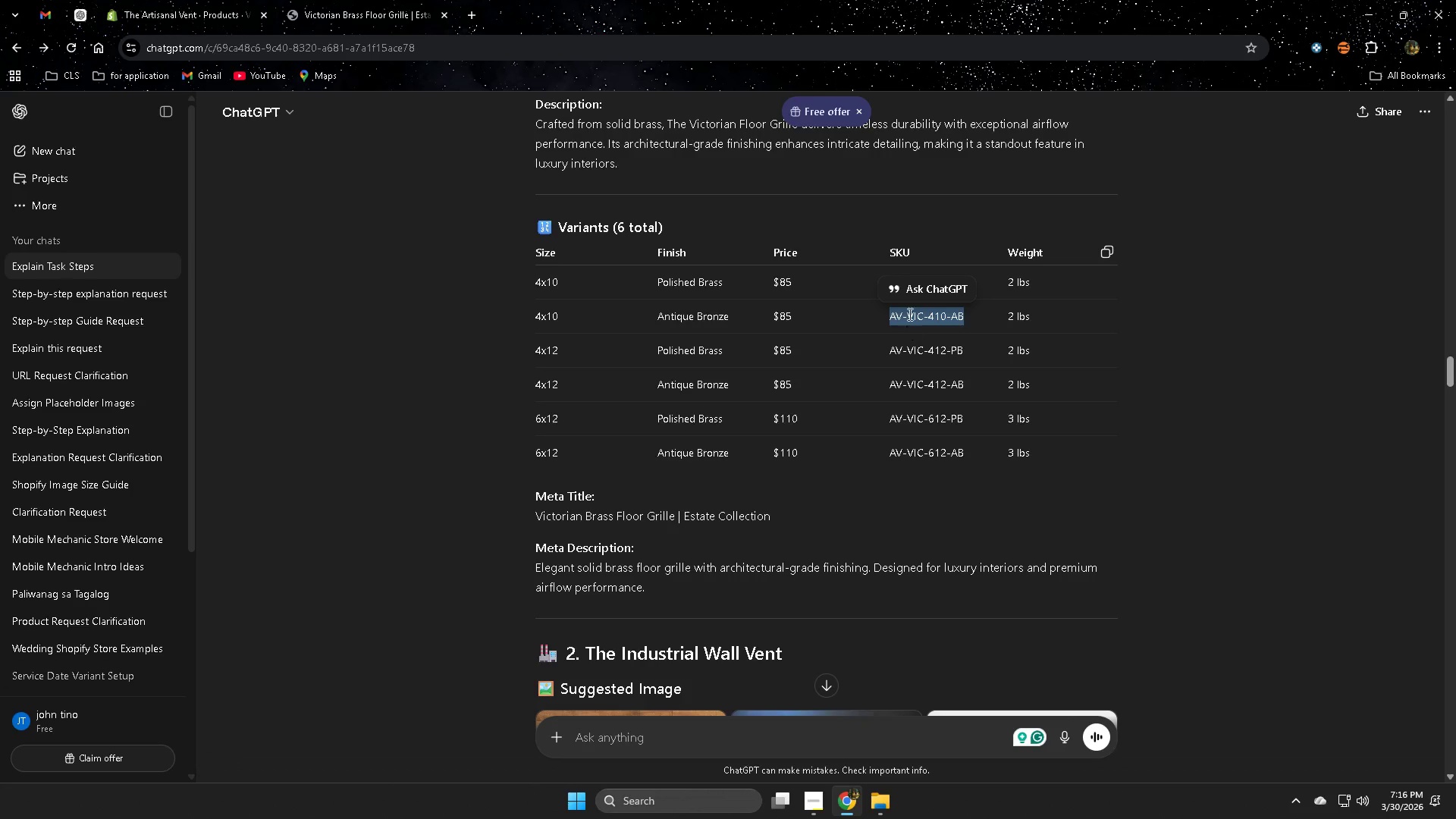 
left_click_drag(start_coordinate=[1161, 351], to_coordinate=[1186, 354])
 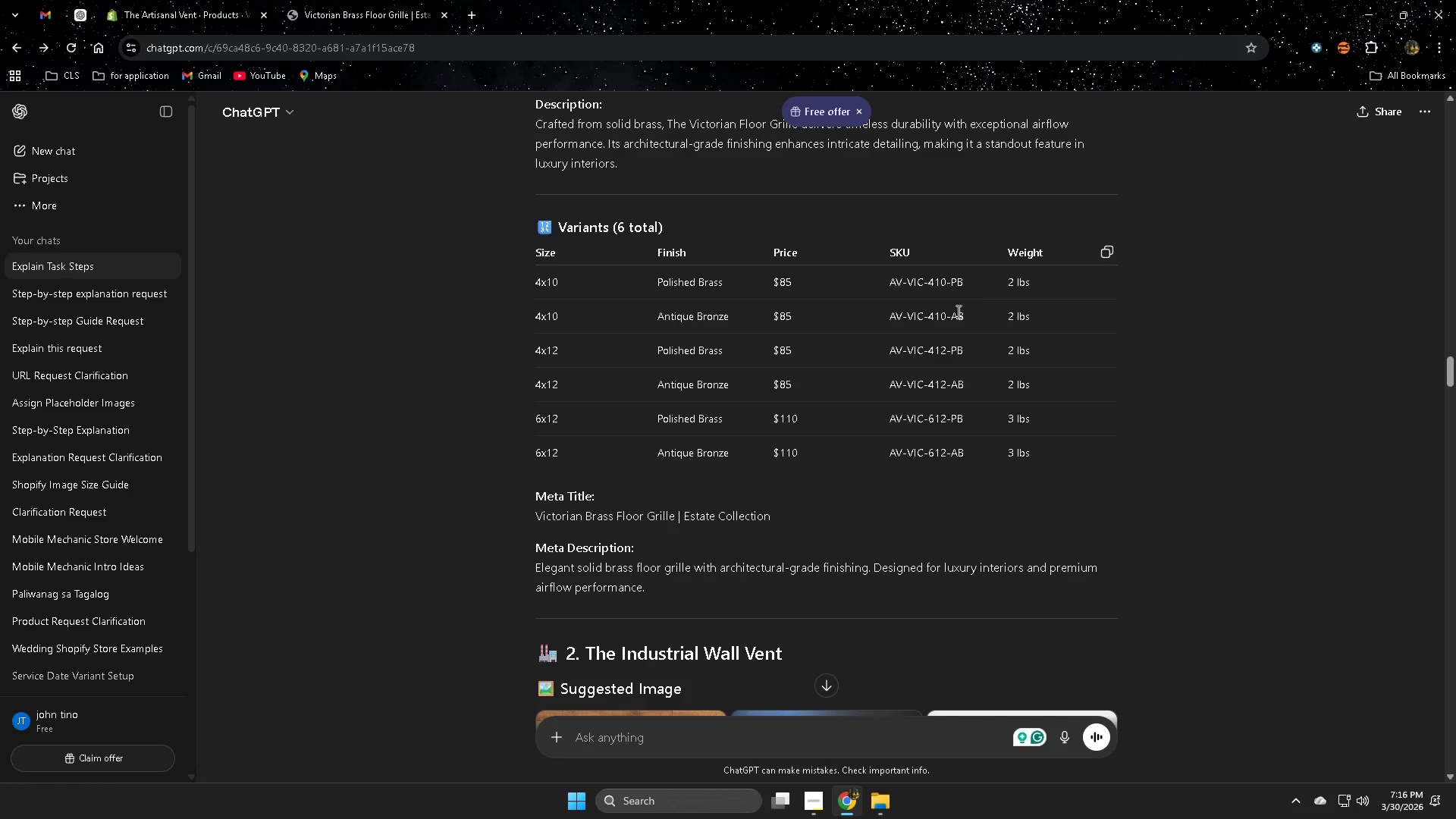 
double_click([957, 318])
 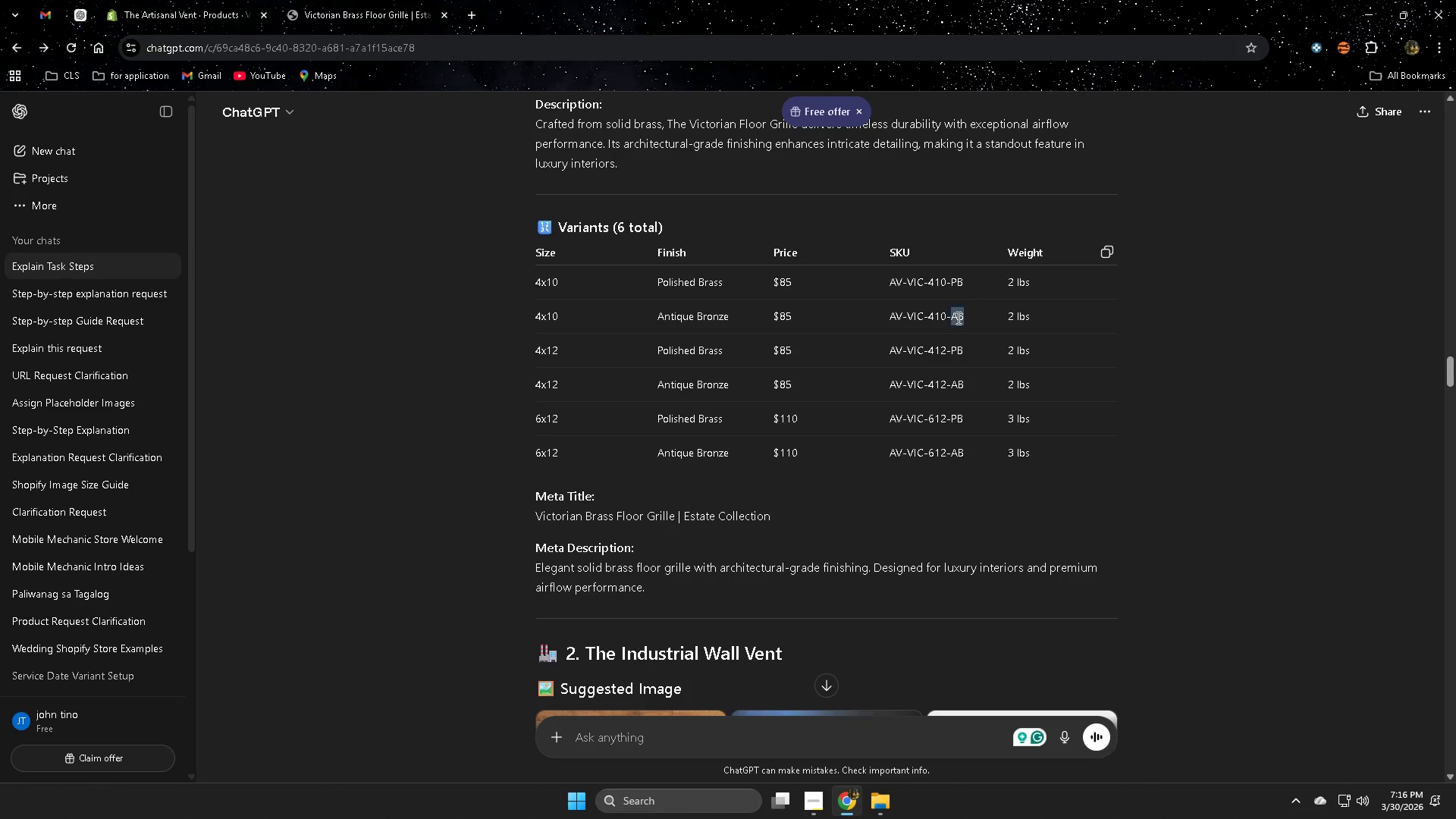 
triple_click([957, 318])
 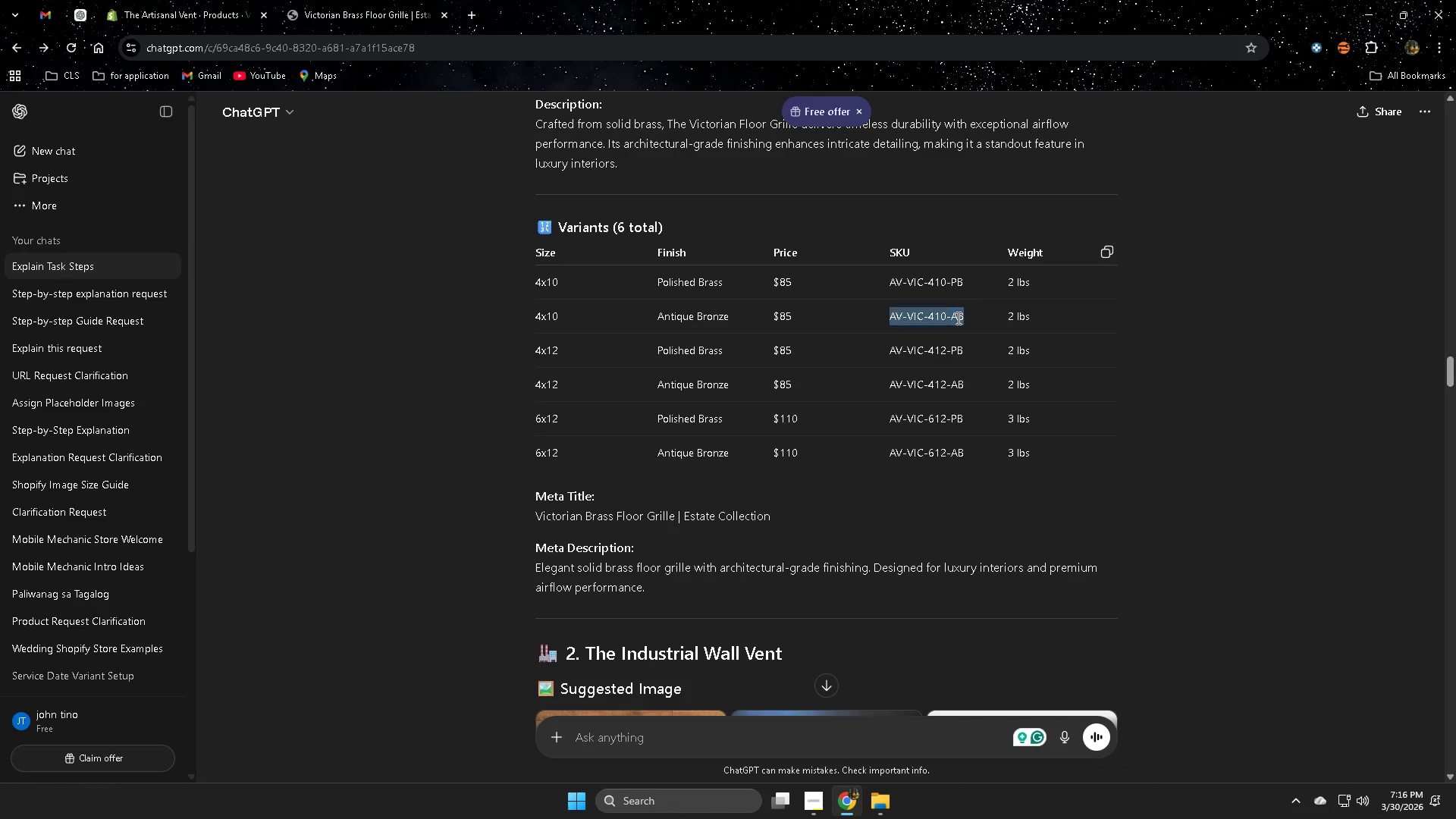 
triple_click([957, 318])
 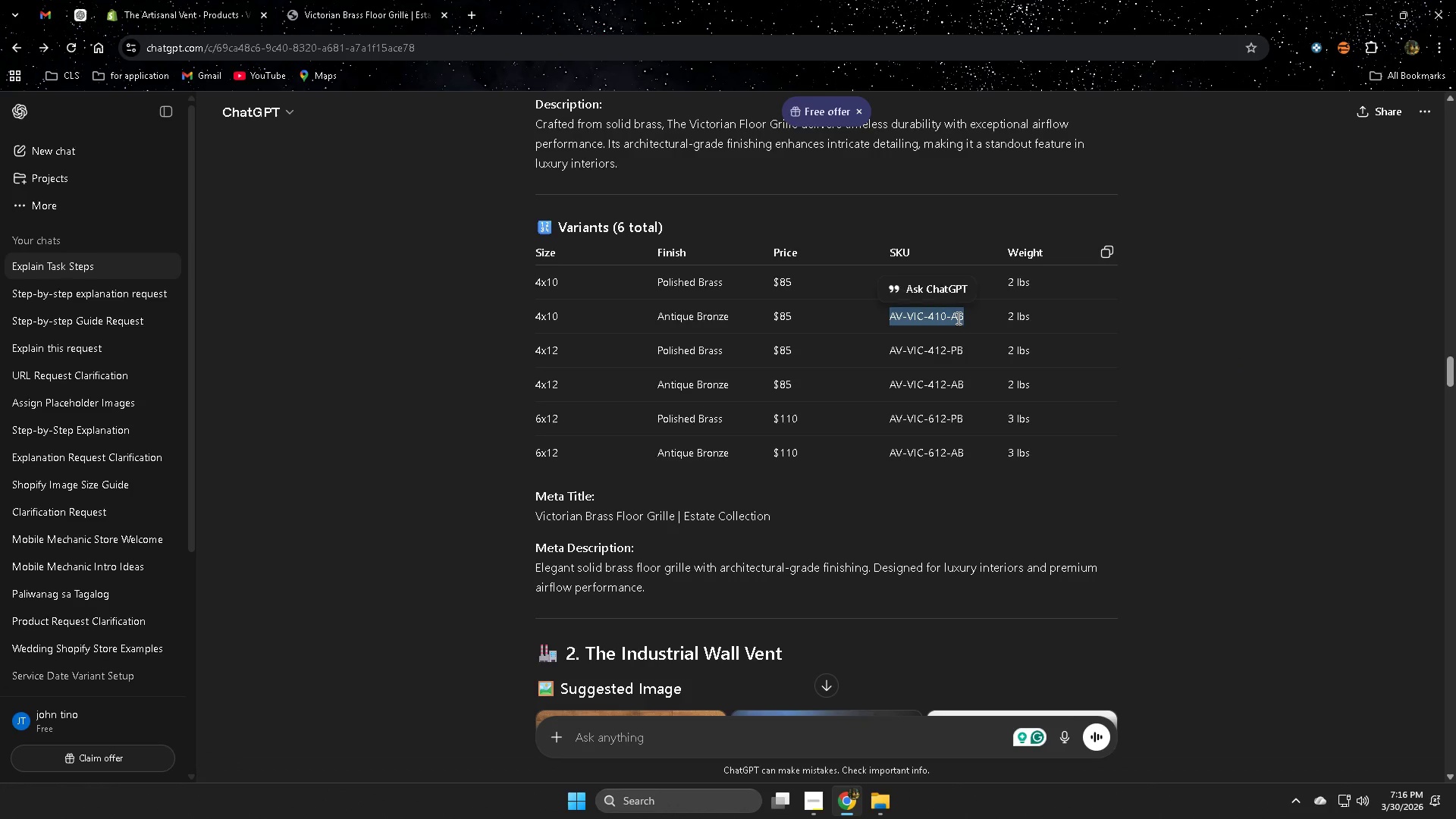 
key(Control+ControlLeft)
 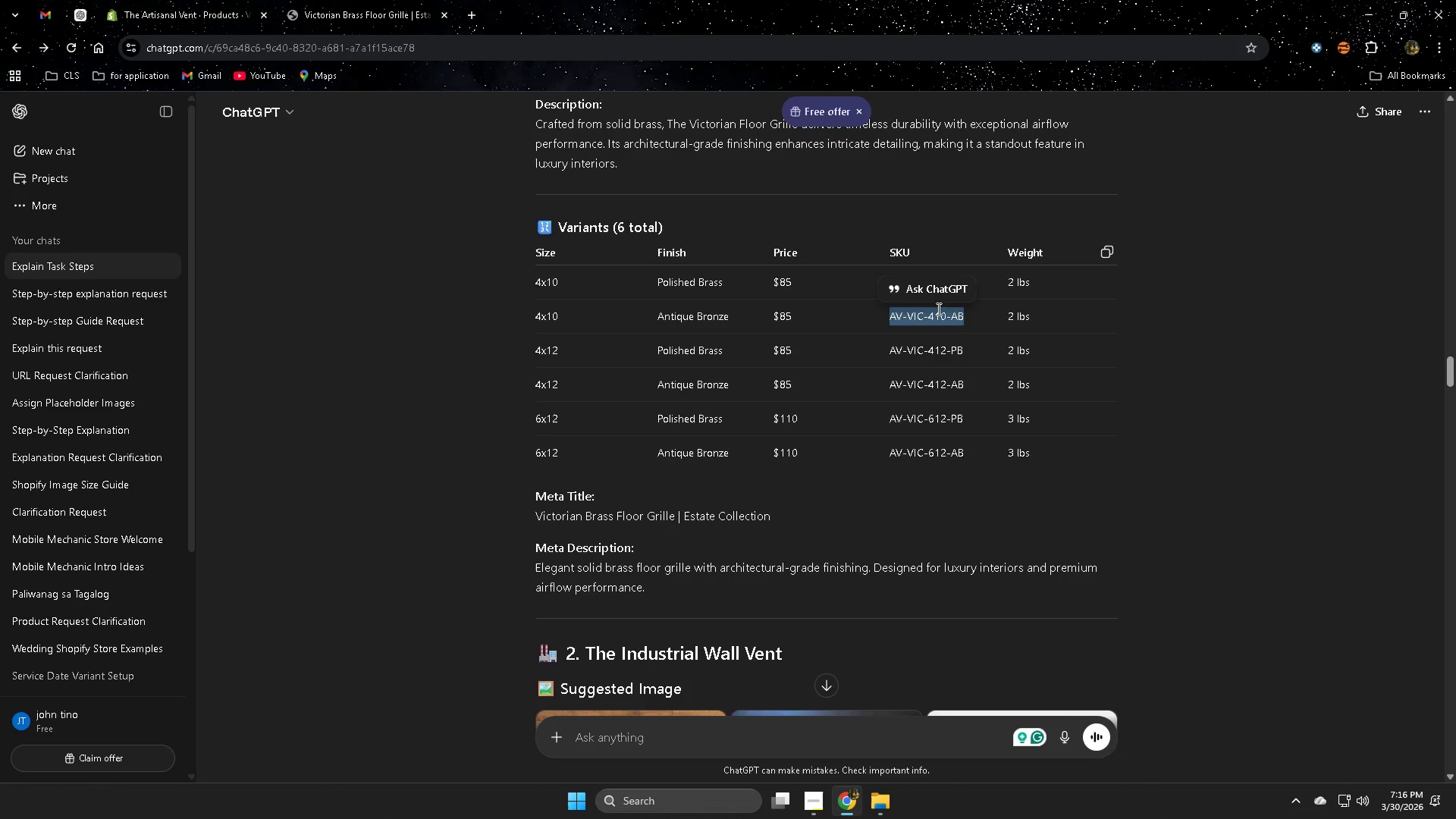 
key(Control+C)
 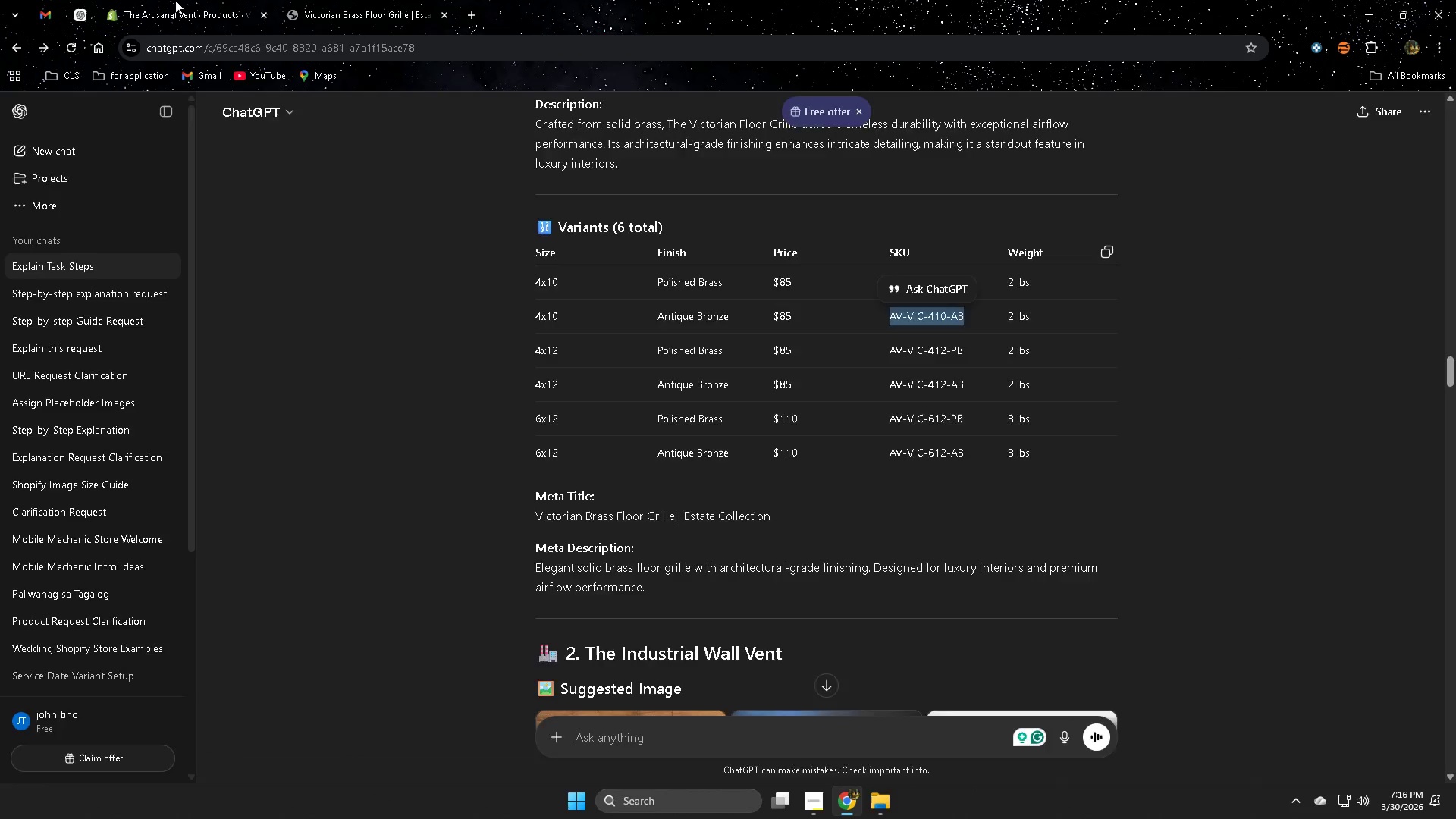 
left_click([175, 0])
 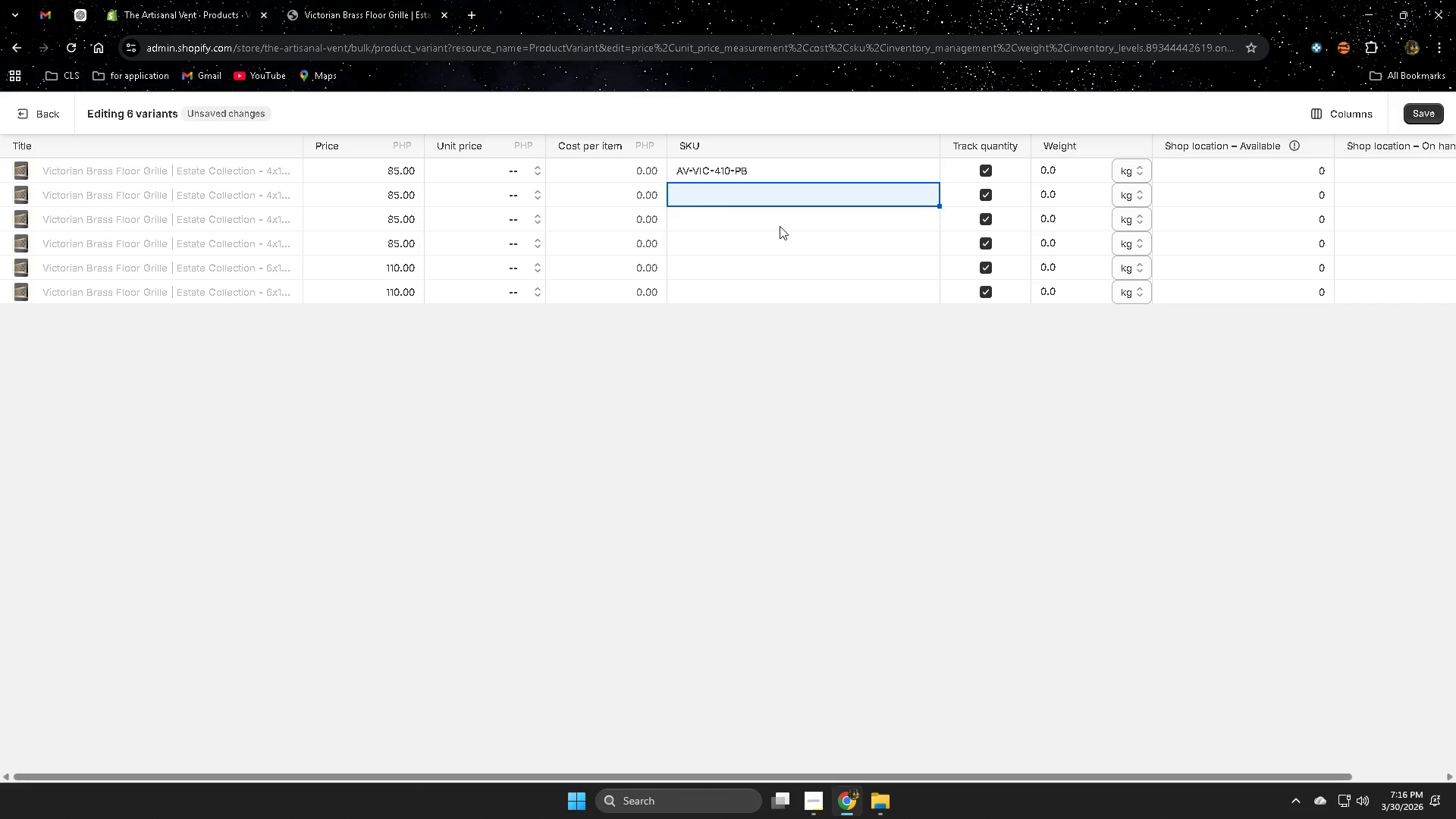 
key(Control+V)
 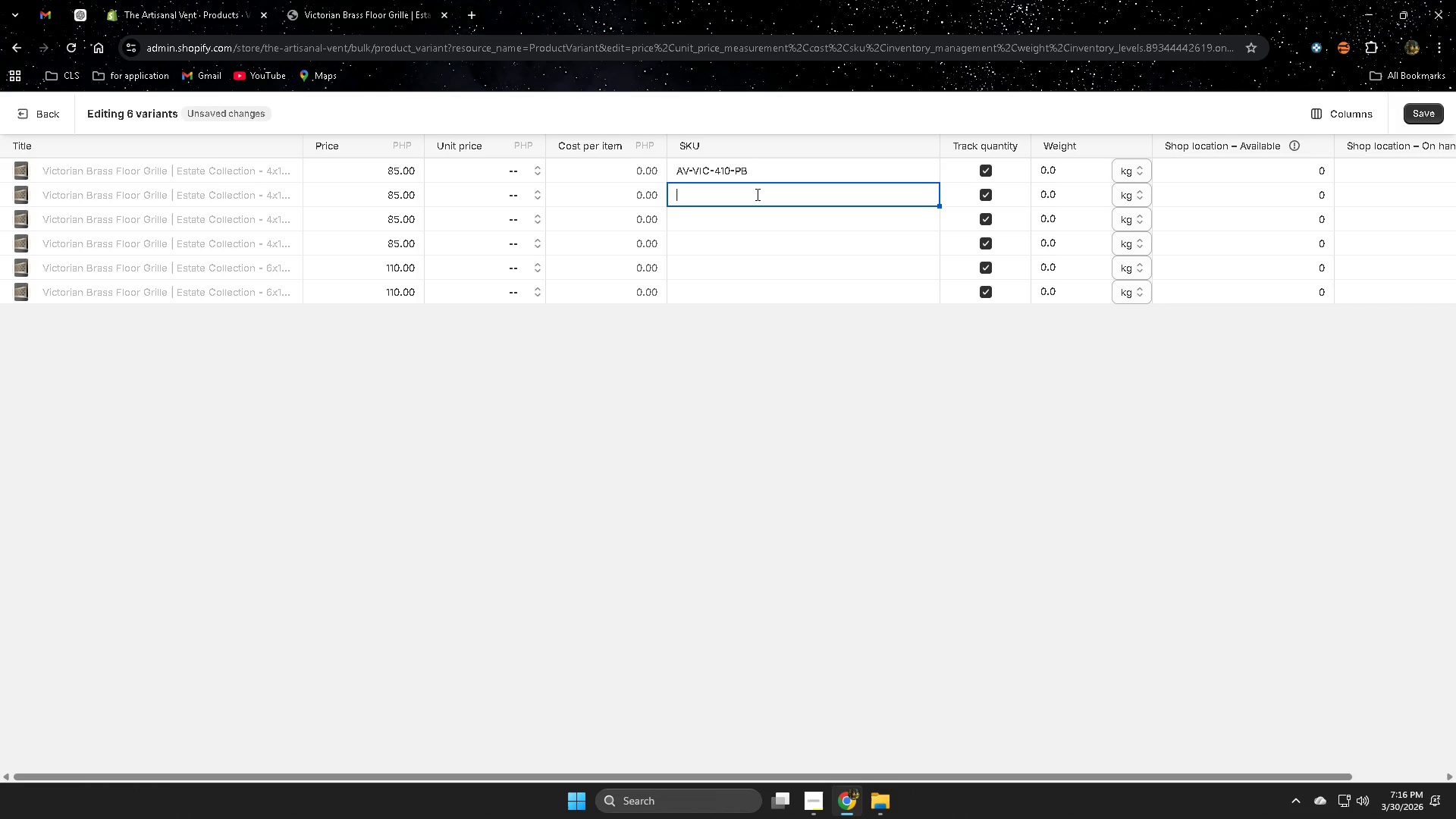 
double_click([756, 194])
 